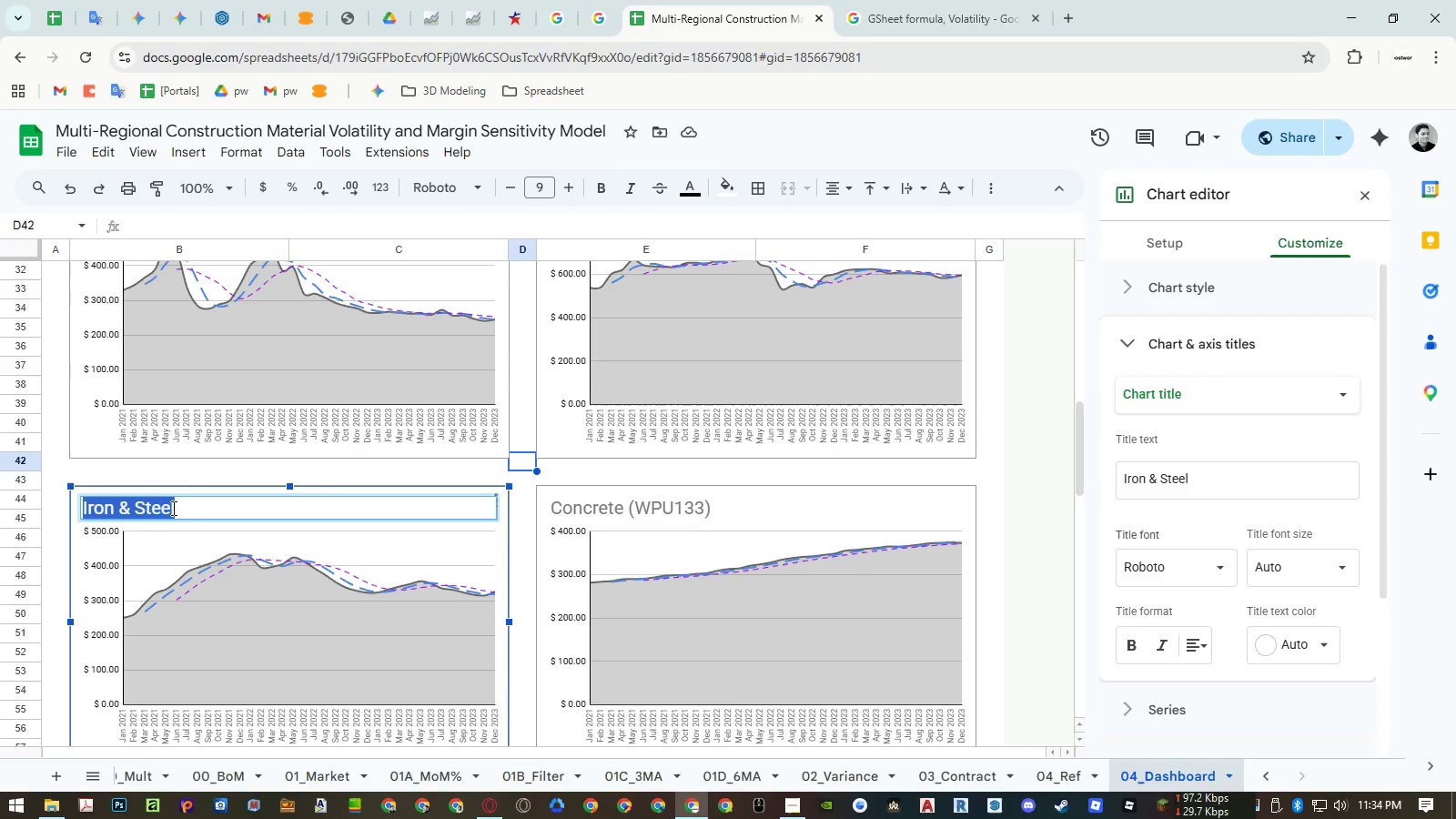 
triple_click([197, 509])
 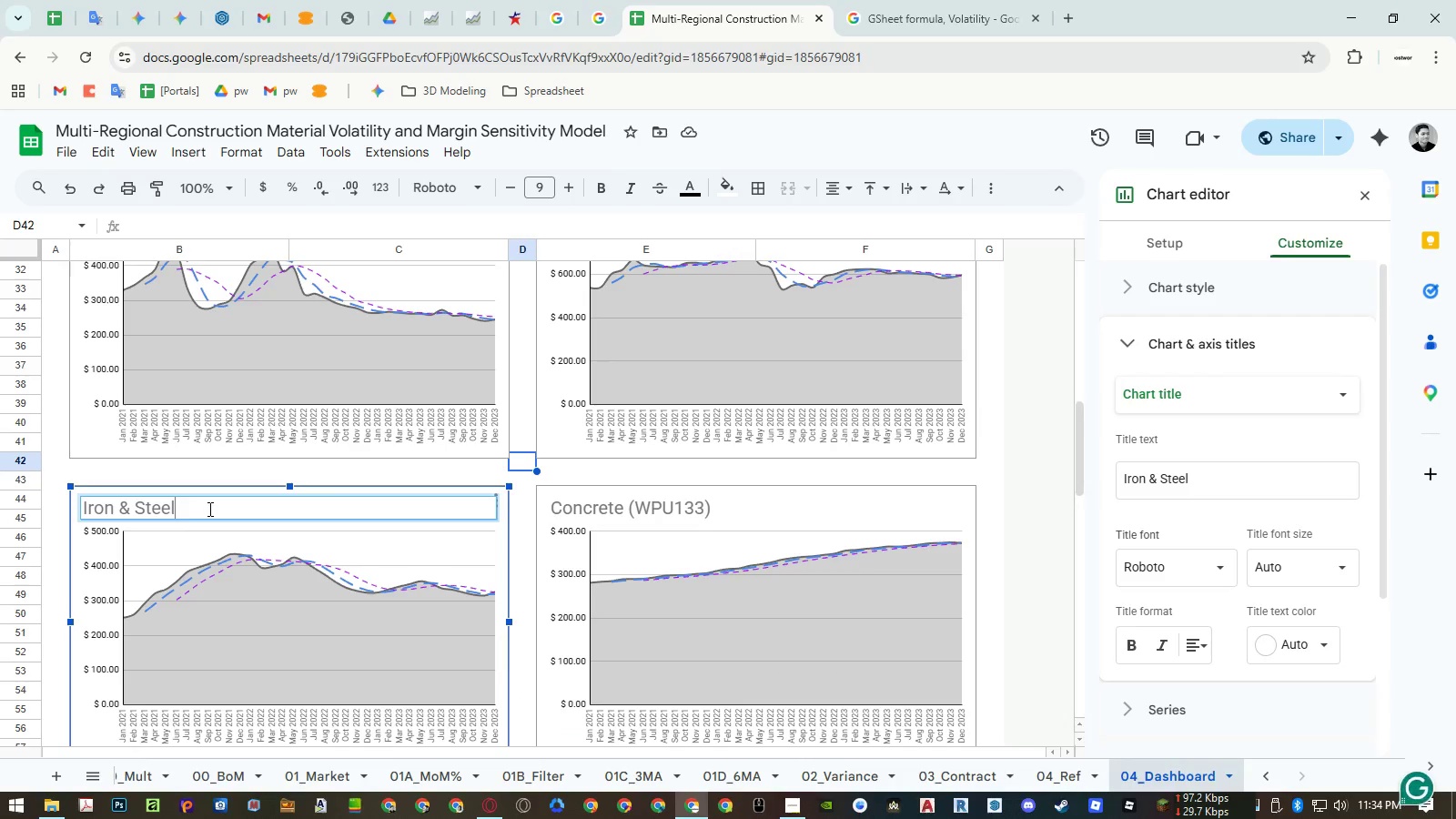 
key(Space)
 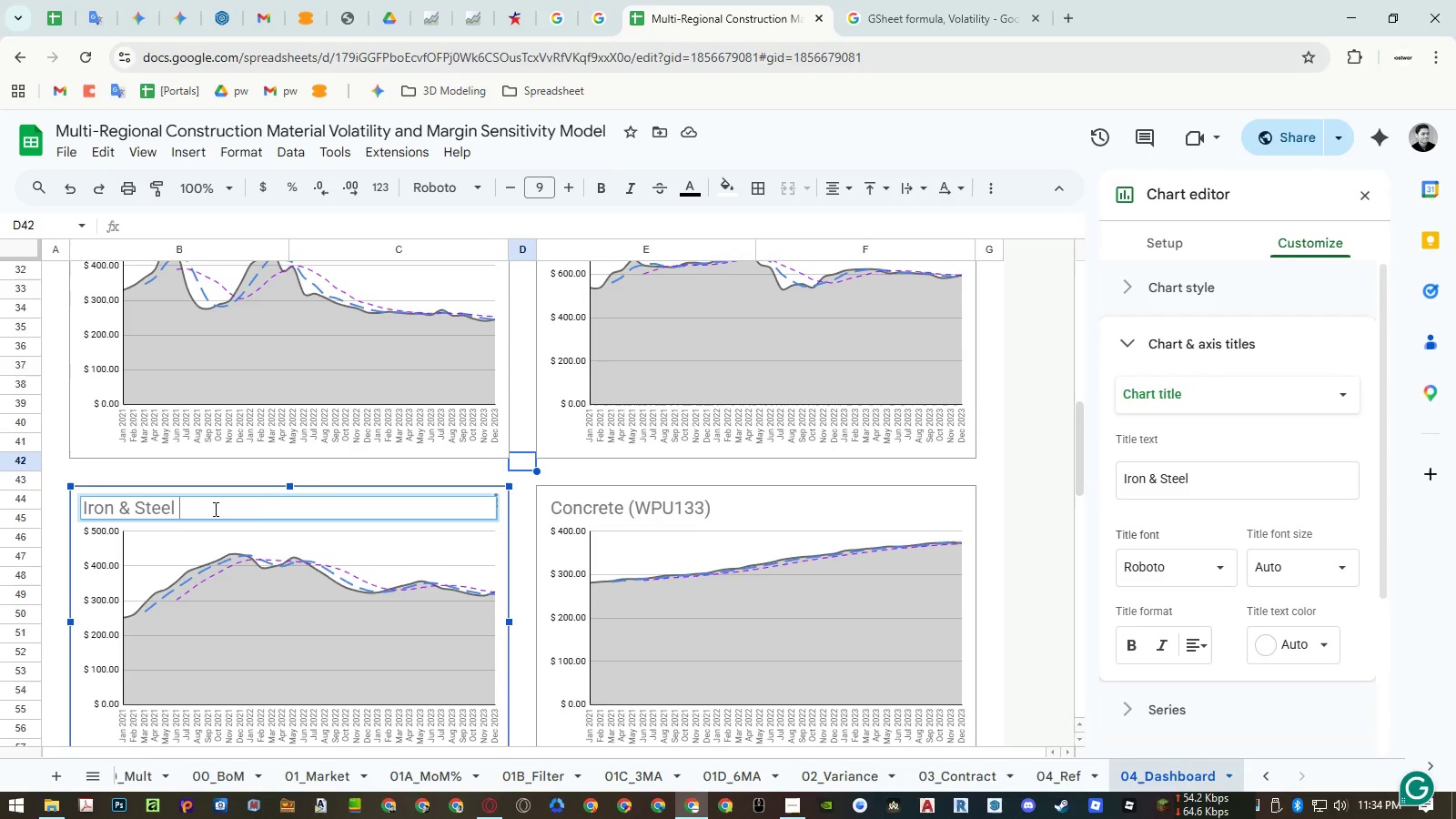 
key(Control+ControlLeft)
 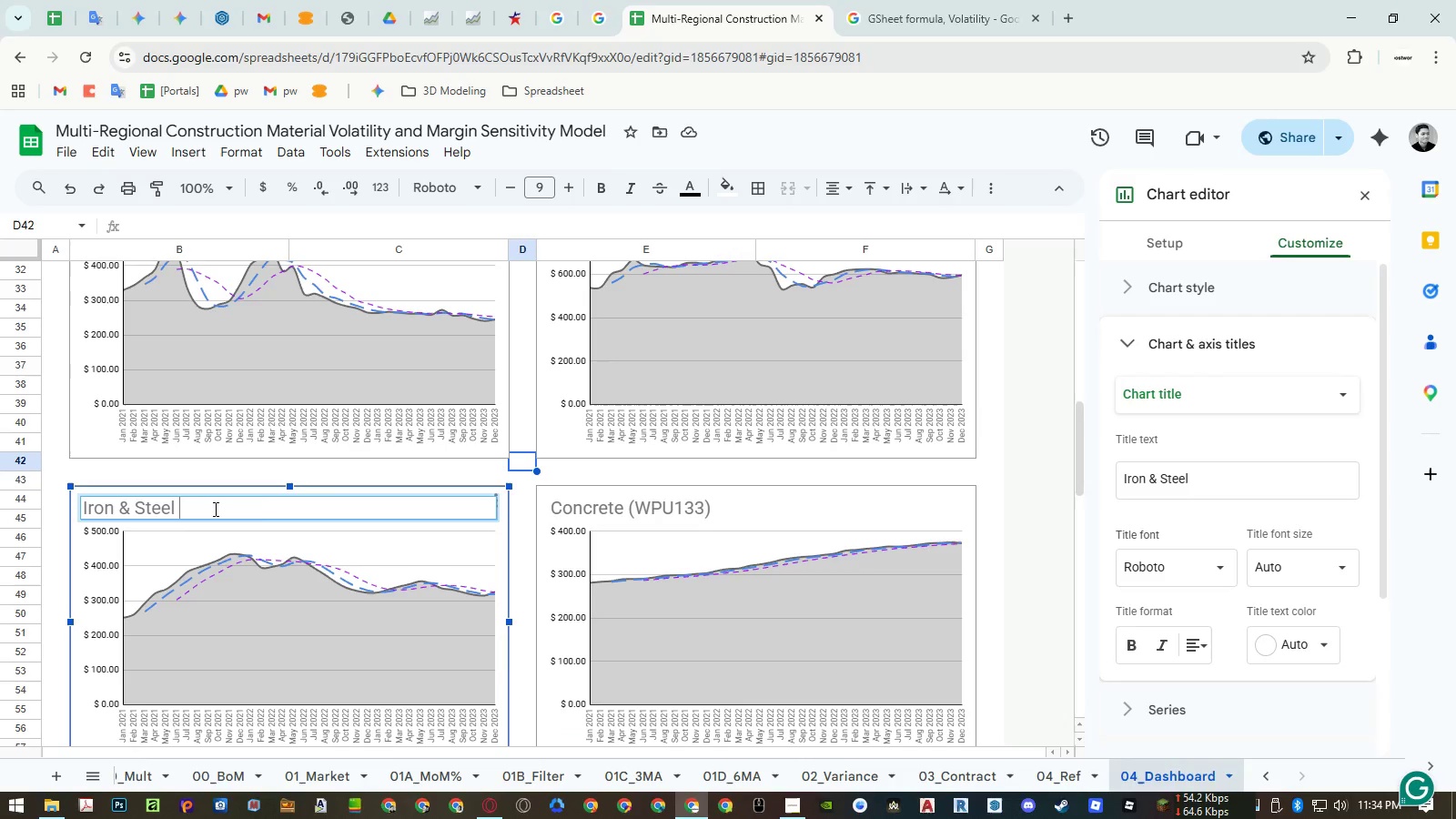 
key(Control+Shift+ShiftLeft)
 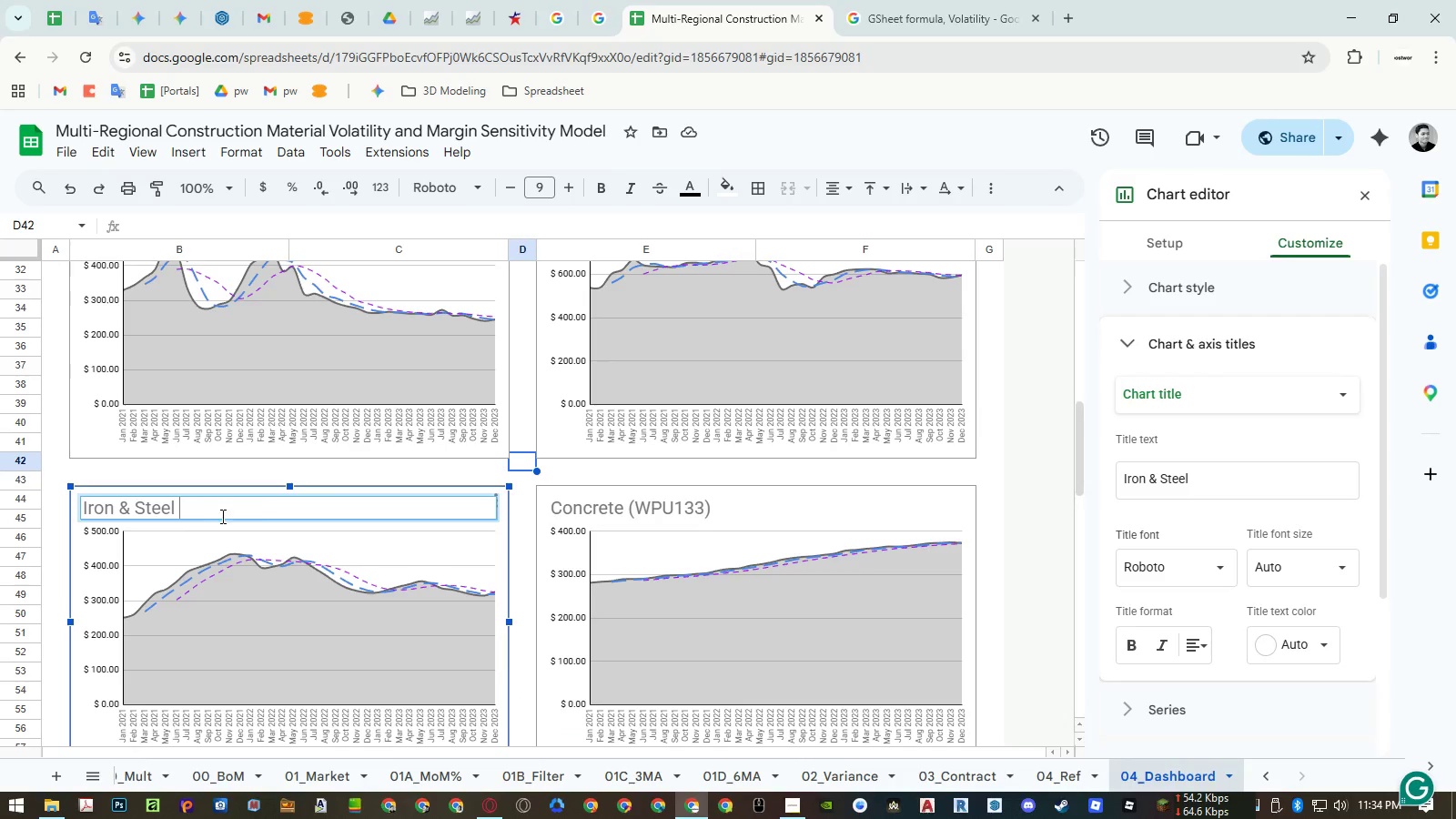 
key(Control+Shift+V)
 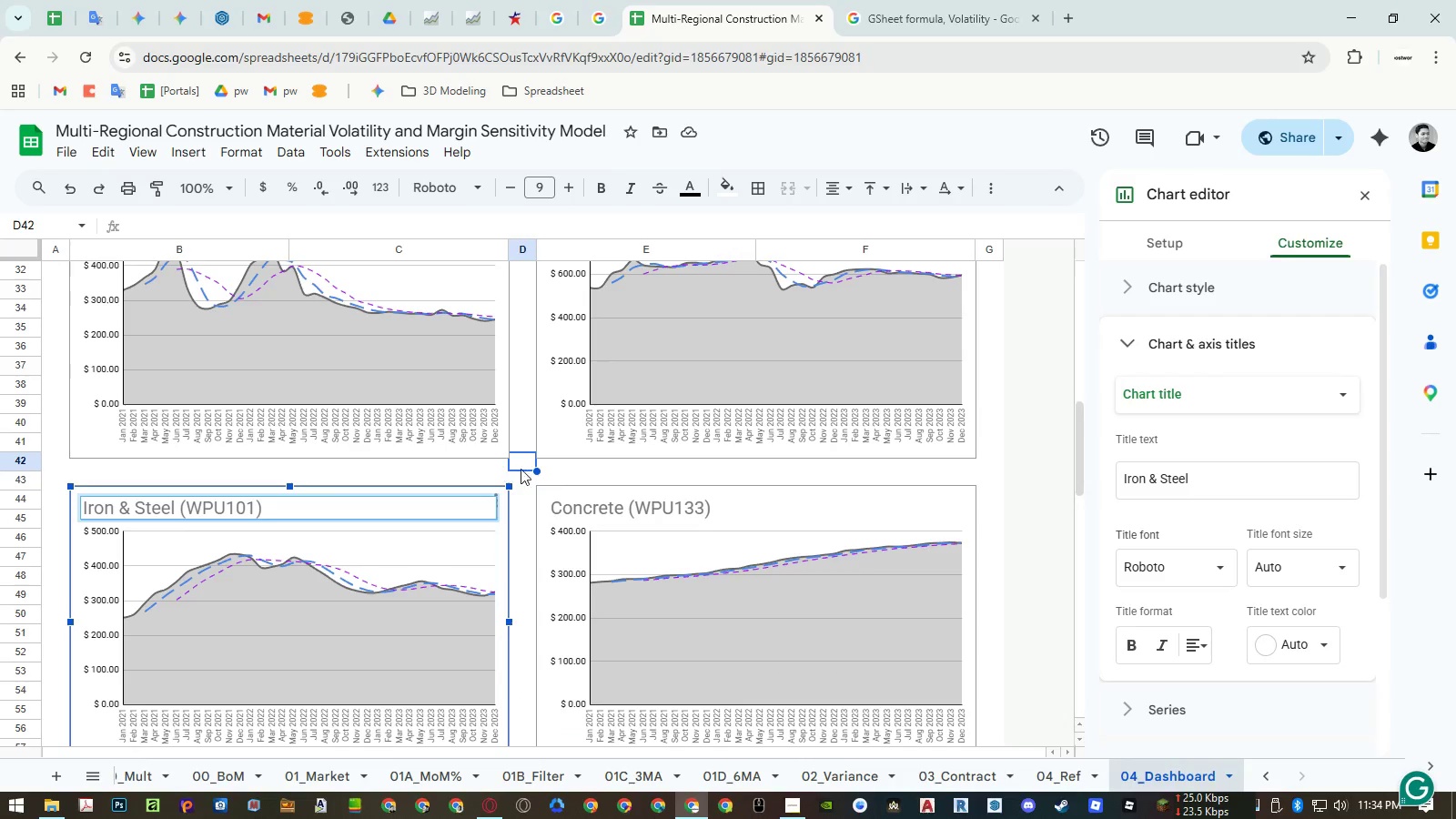 
left_click([526, 441])
 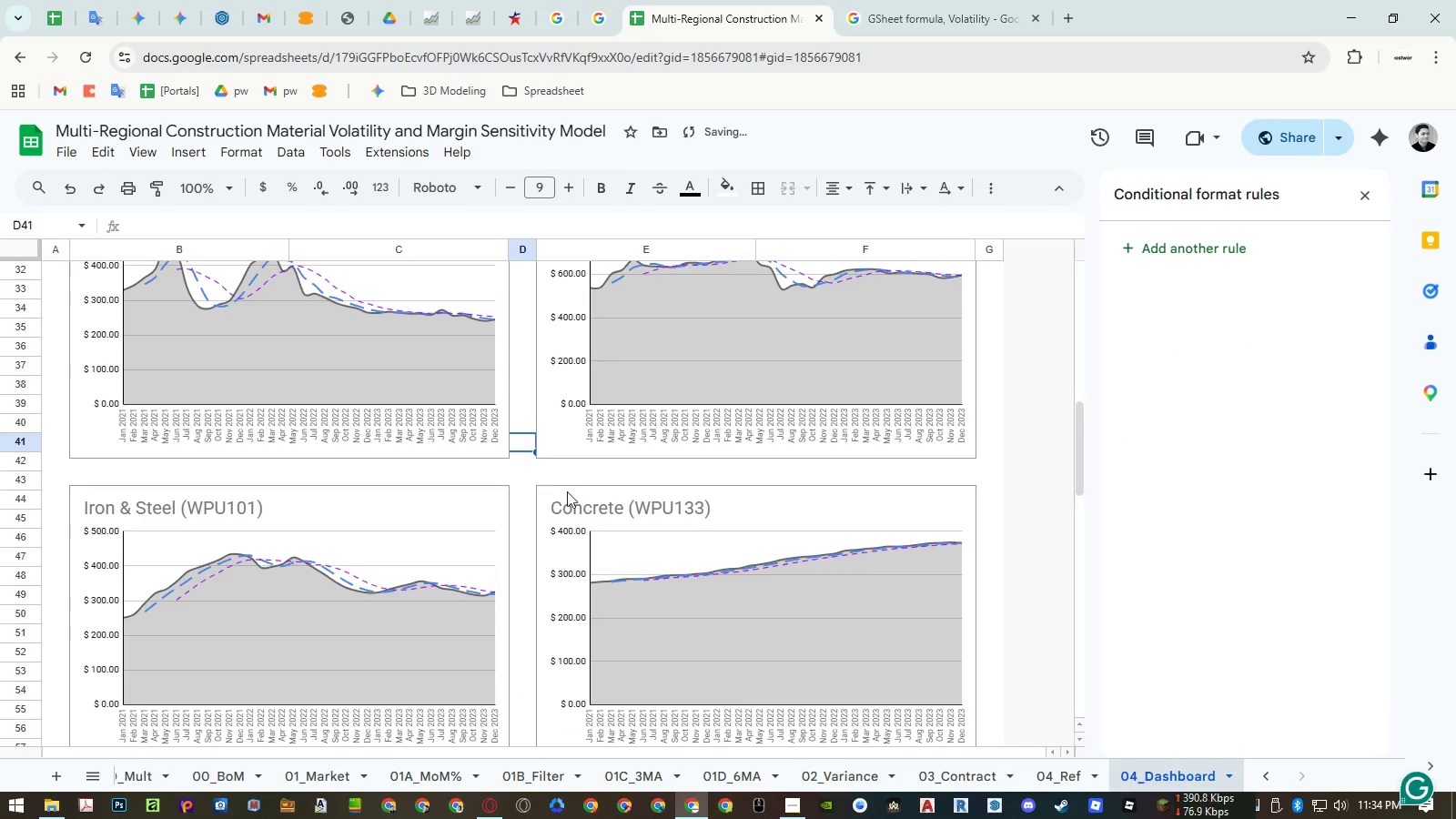 
scroll: coordinate [583, 494], scroll_direction: up, amount: 1.0
 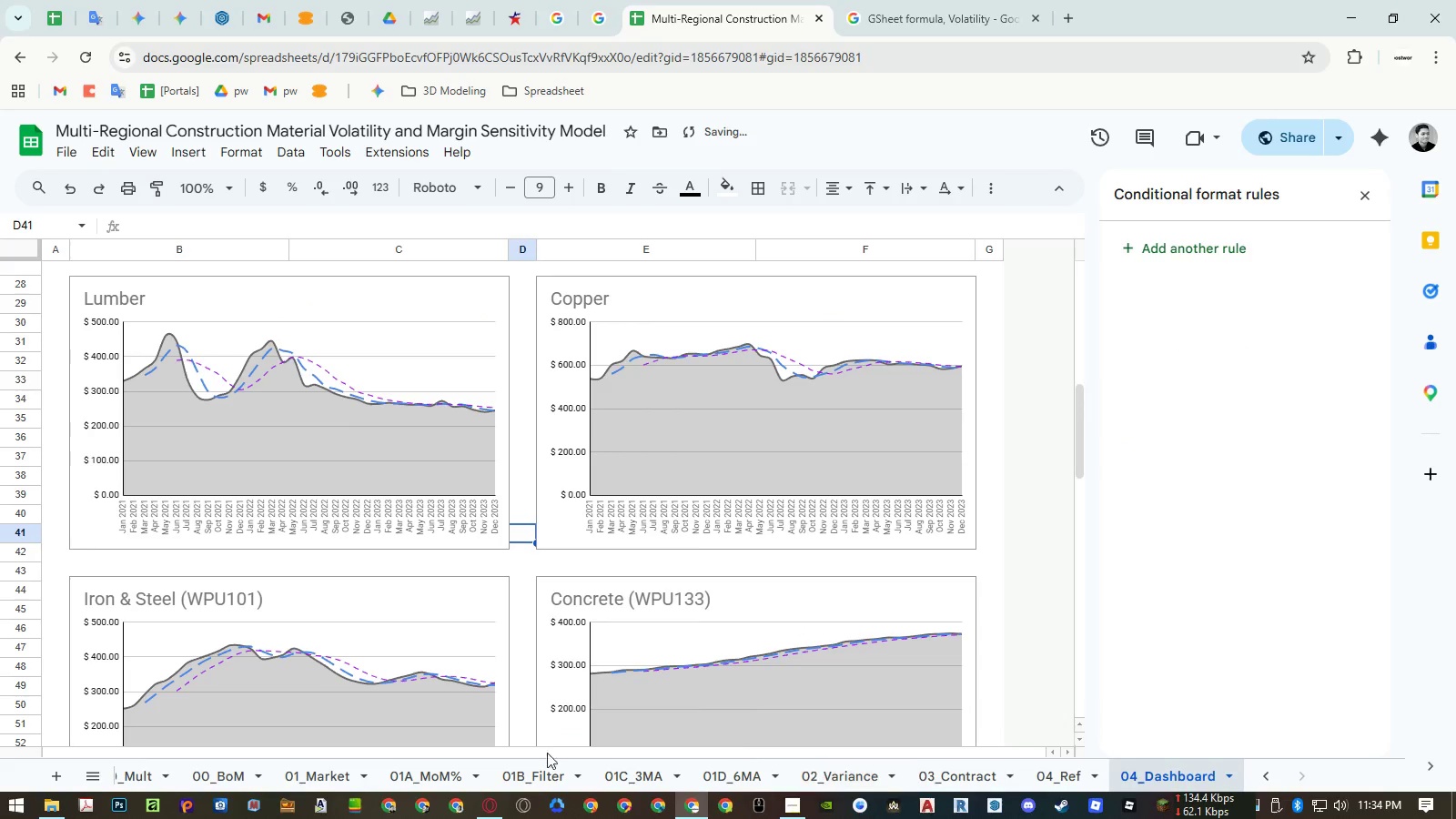 
left_click([347, 767])
 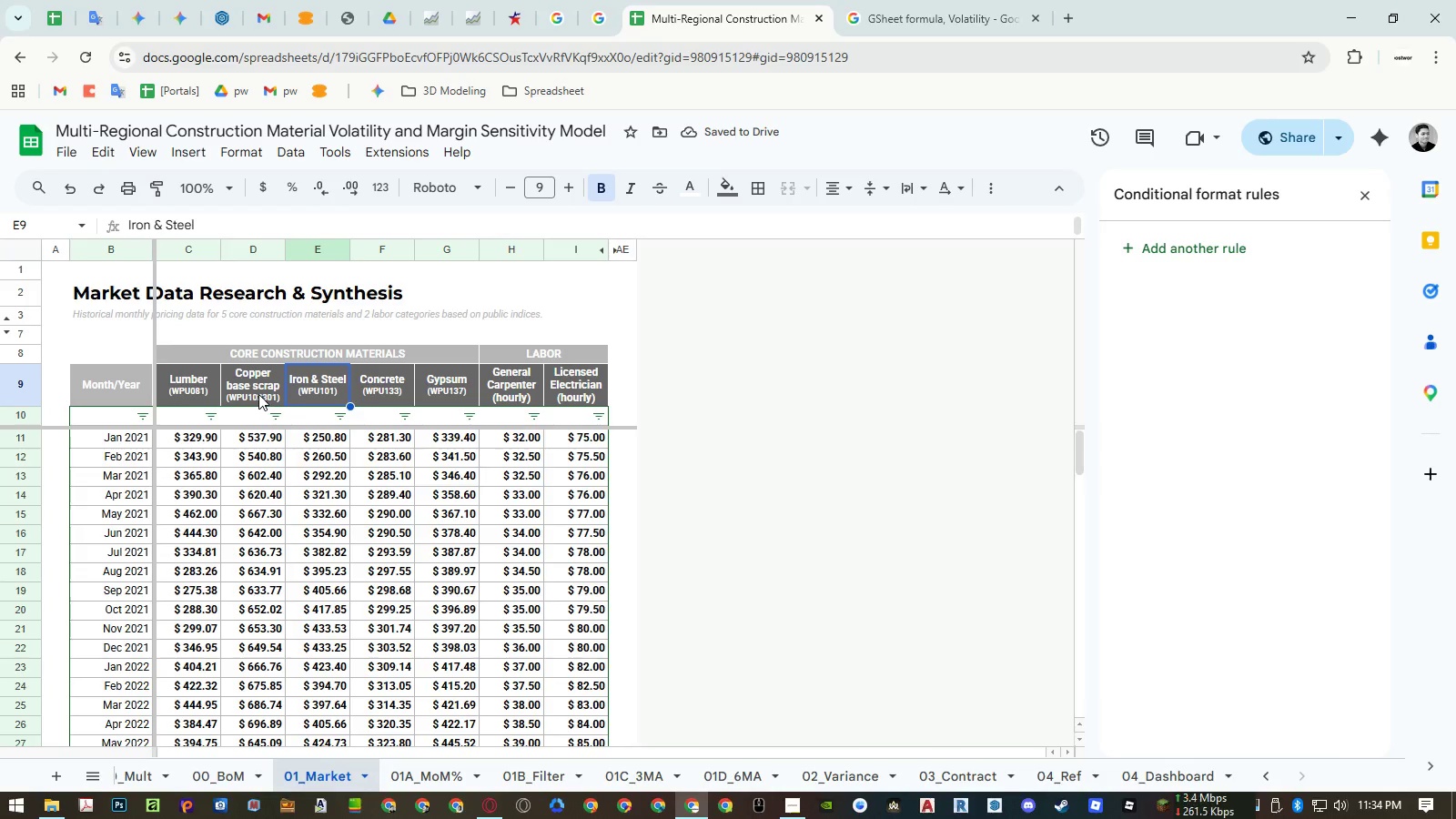 
double_click([258, 394])
 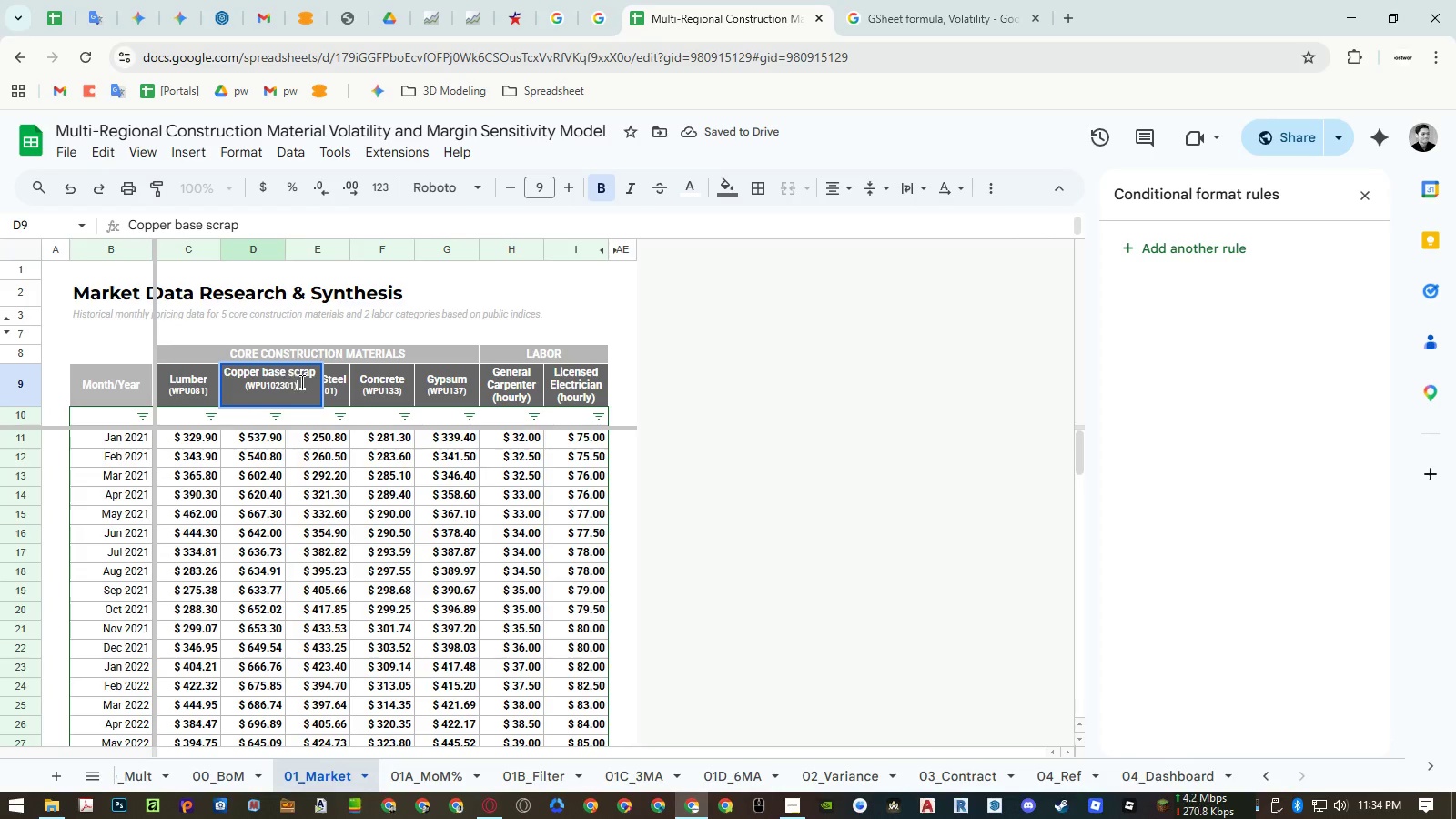 
left_click_drag(start_coordinate=[302, 381], to_coordinate=[245, 385])
 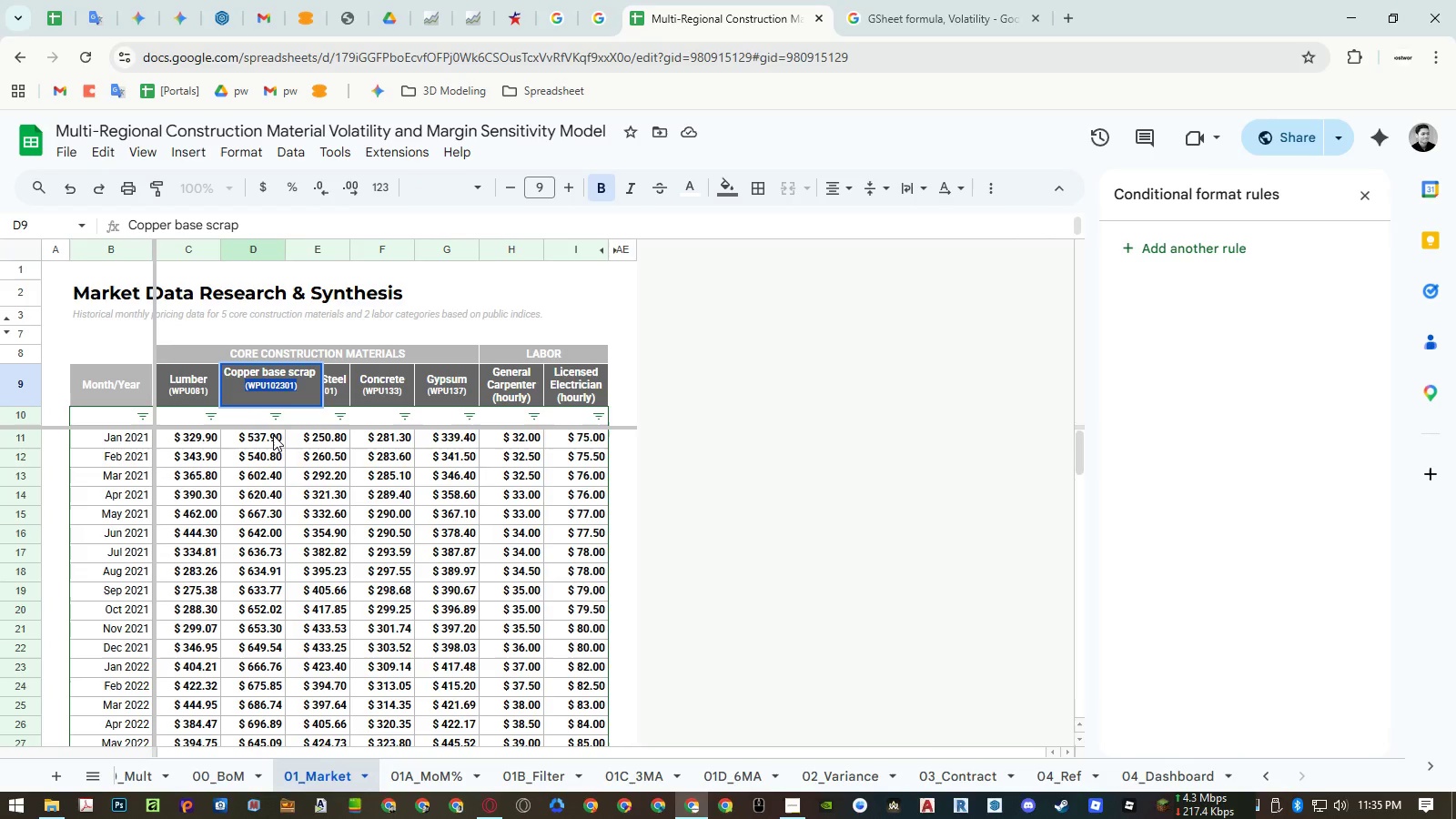 
key(Control+ControlLeft)
 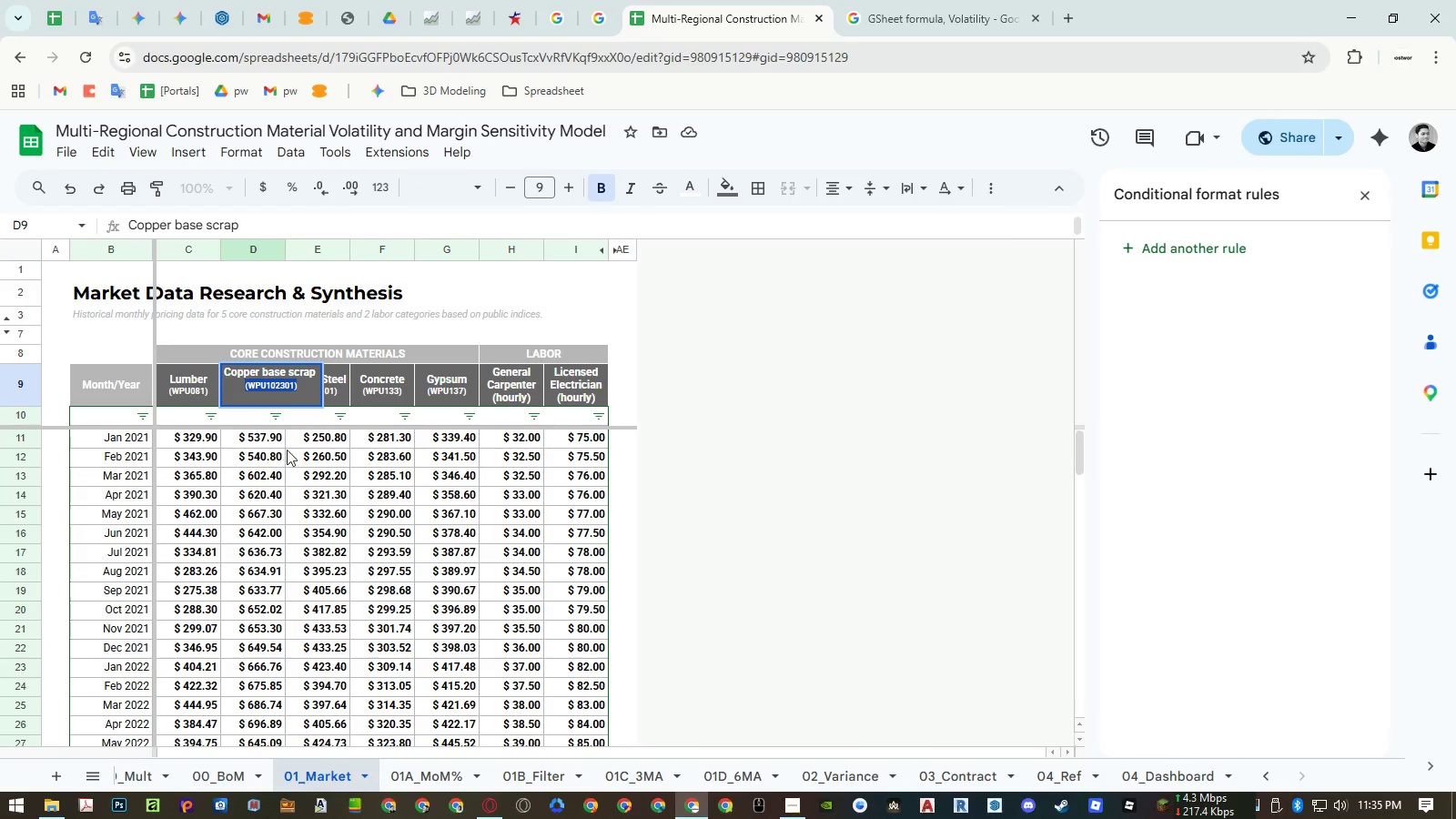 
key(Control+C)
 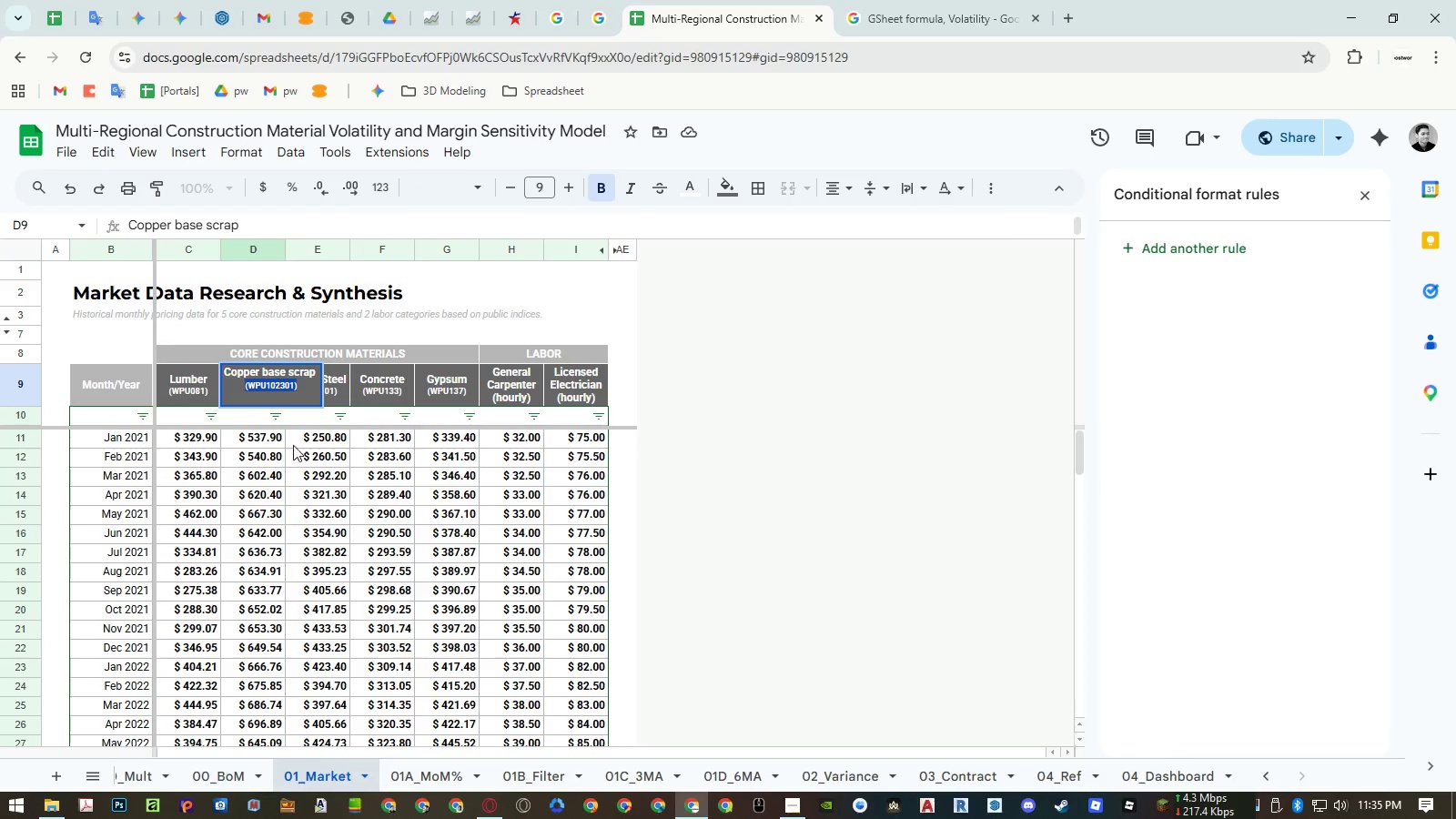 
key(Escape)
 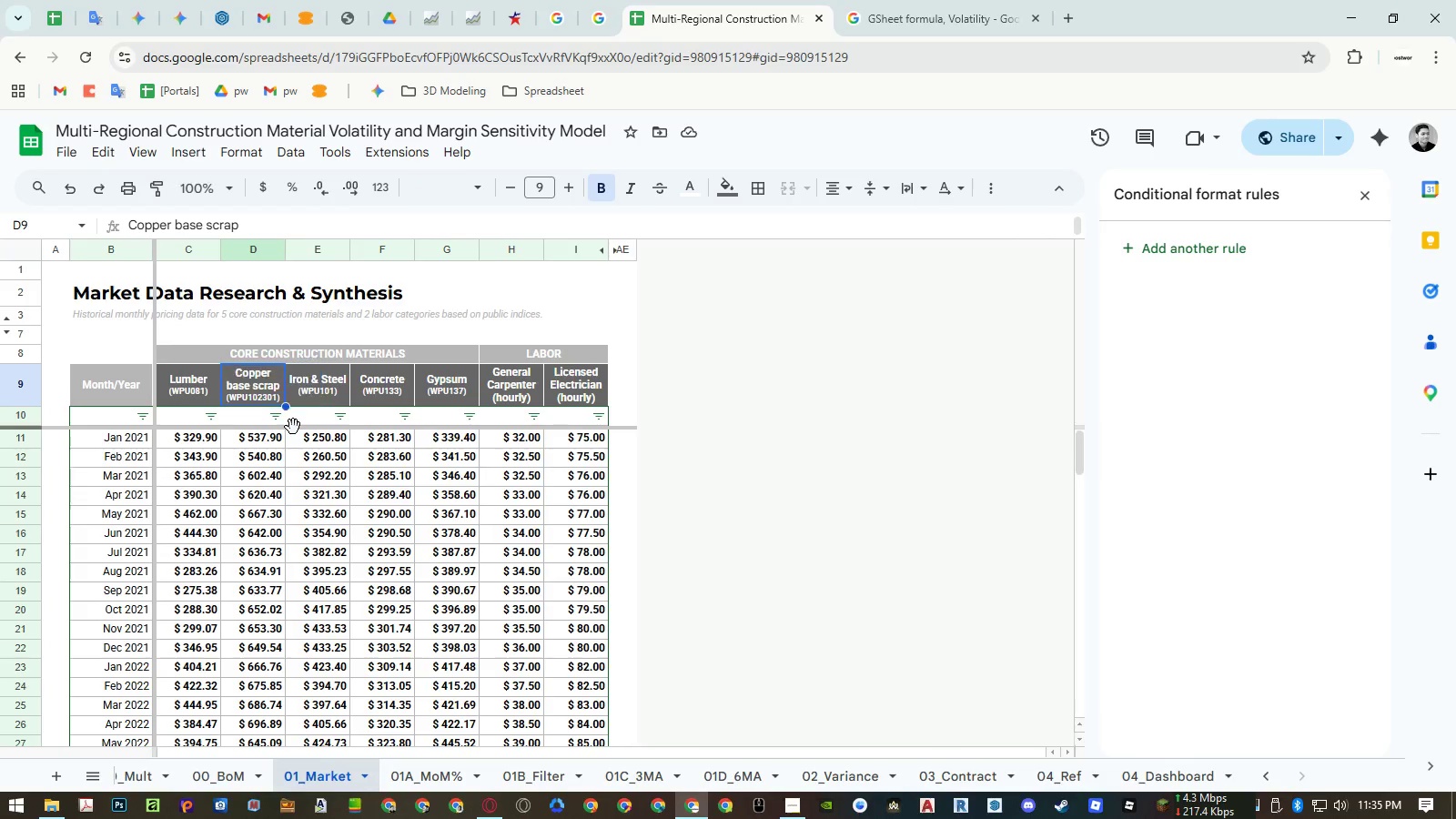 
key(Escape)
 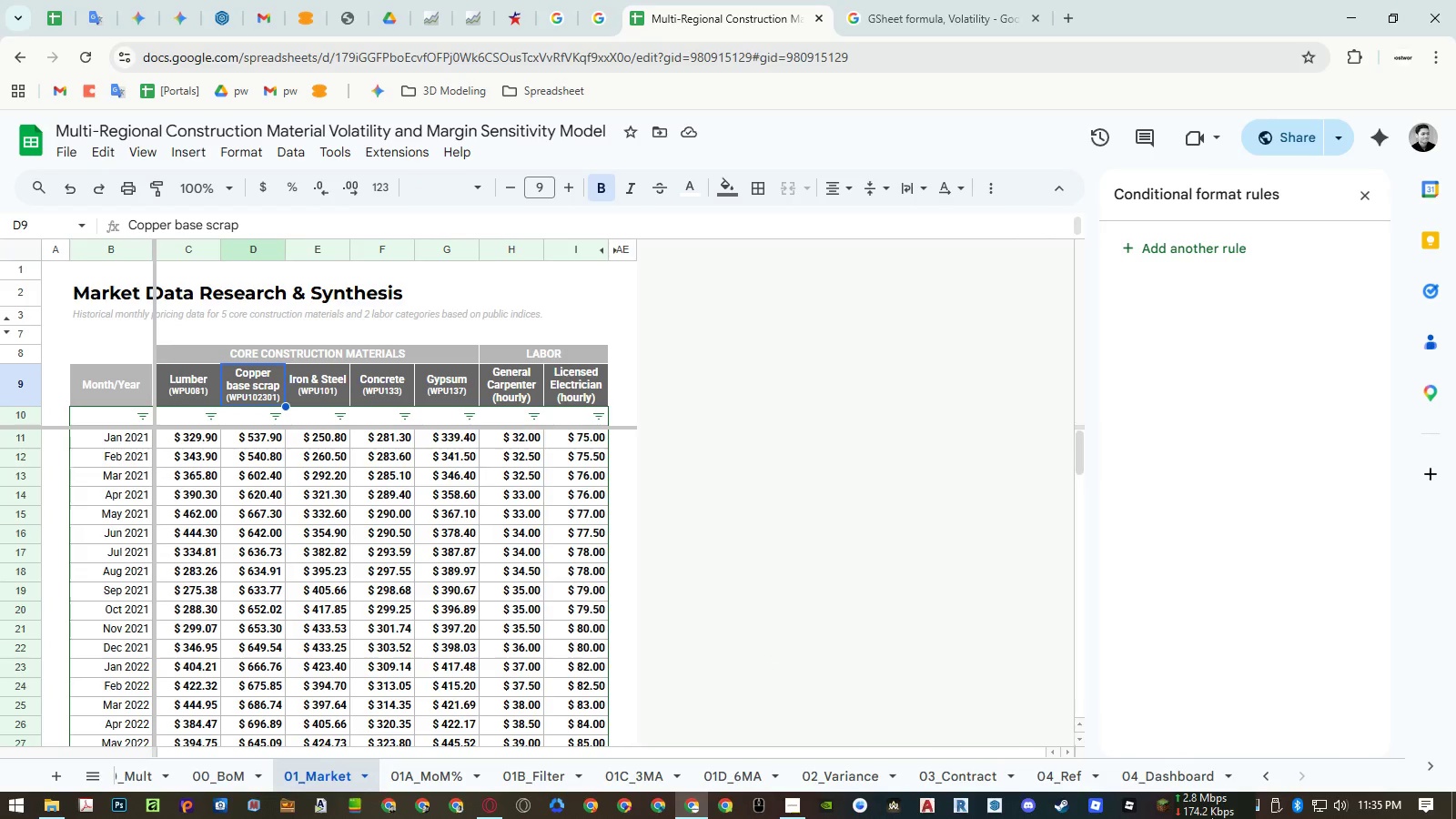 
left_click([1188, 777])
 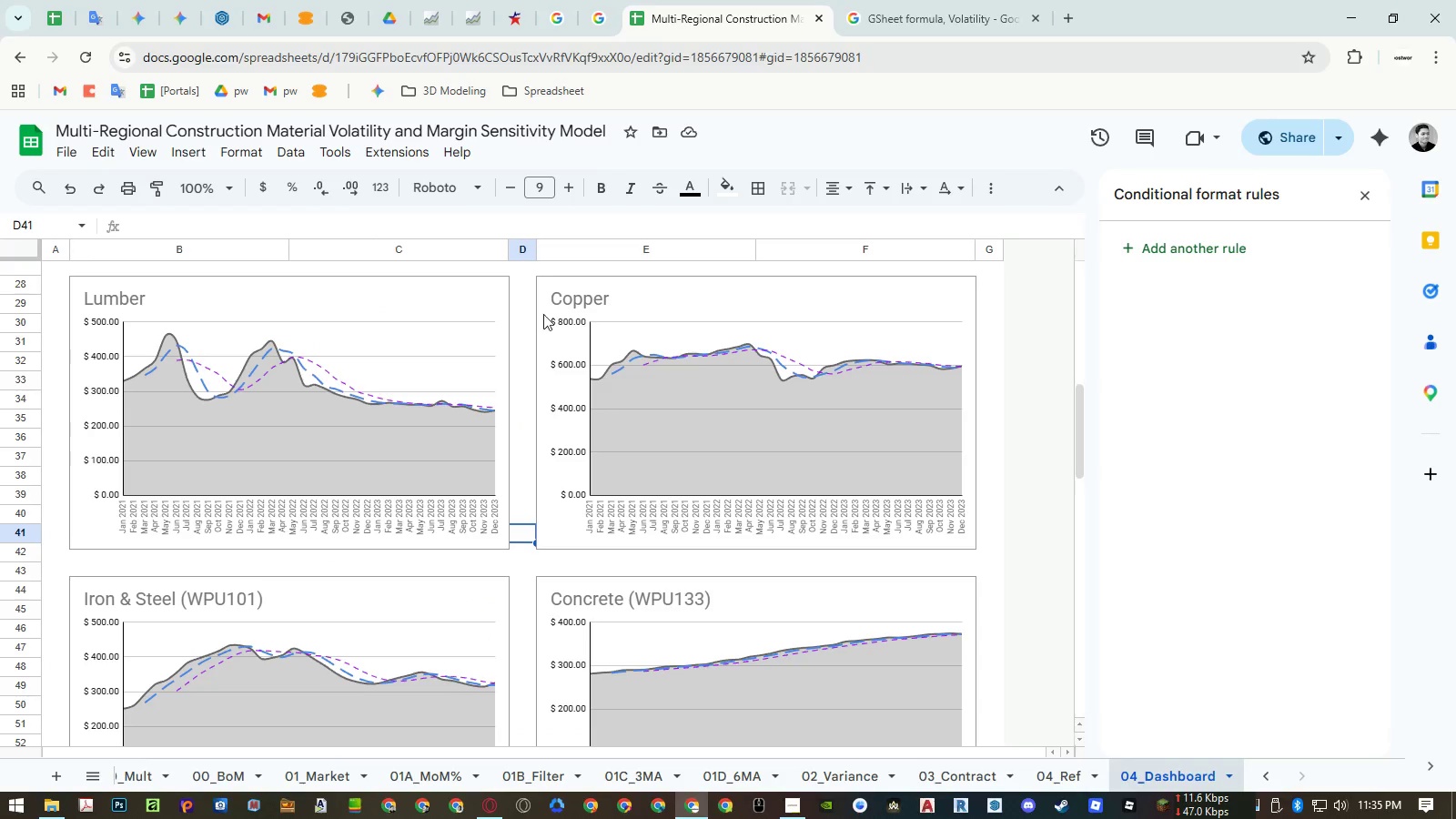 
double_click([582, 302])
 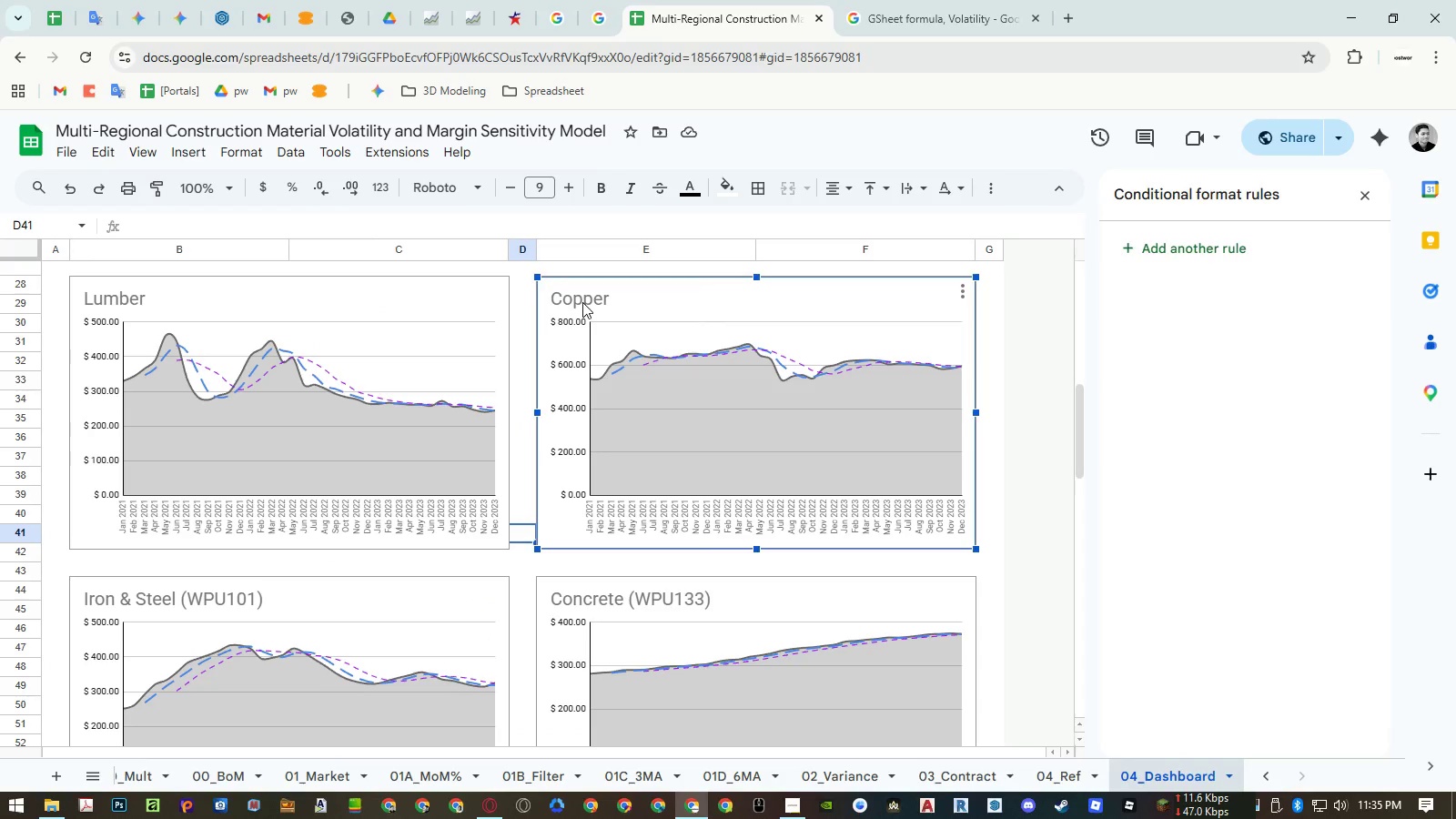 
triple_click([582, 302])
 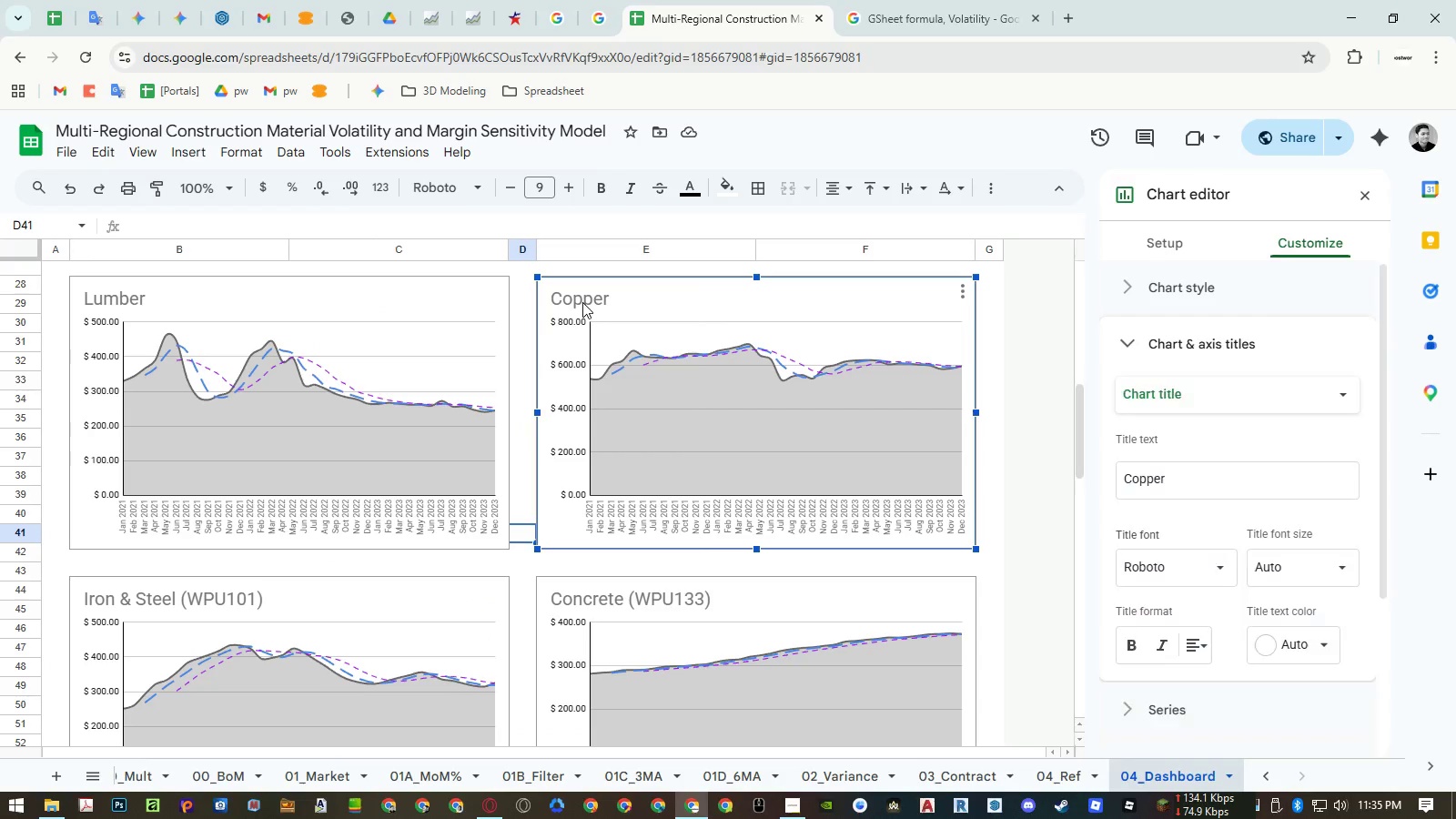 
triple_click([582, 302])
 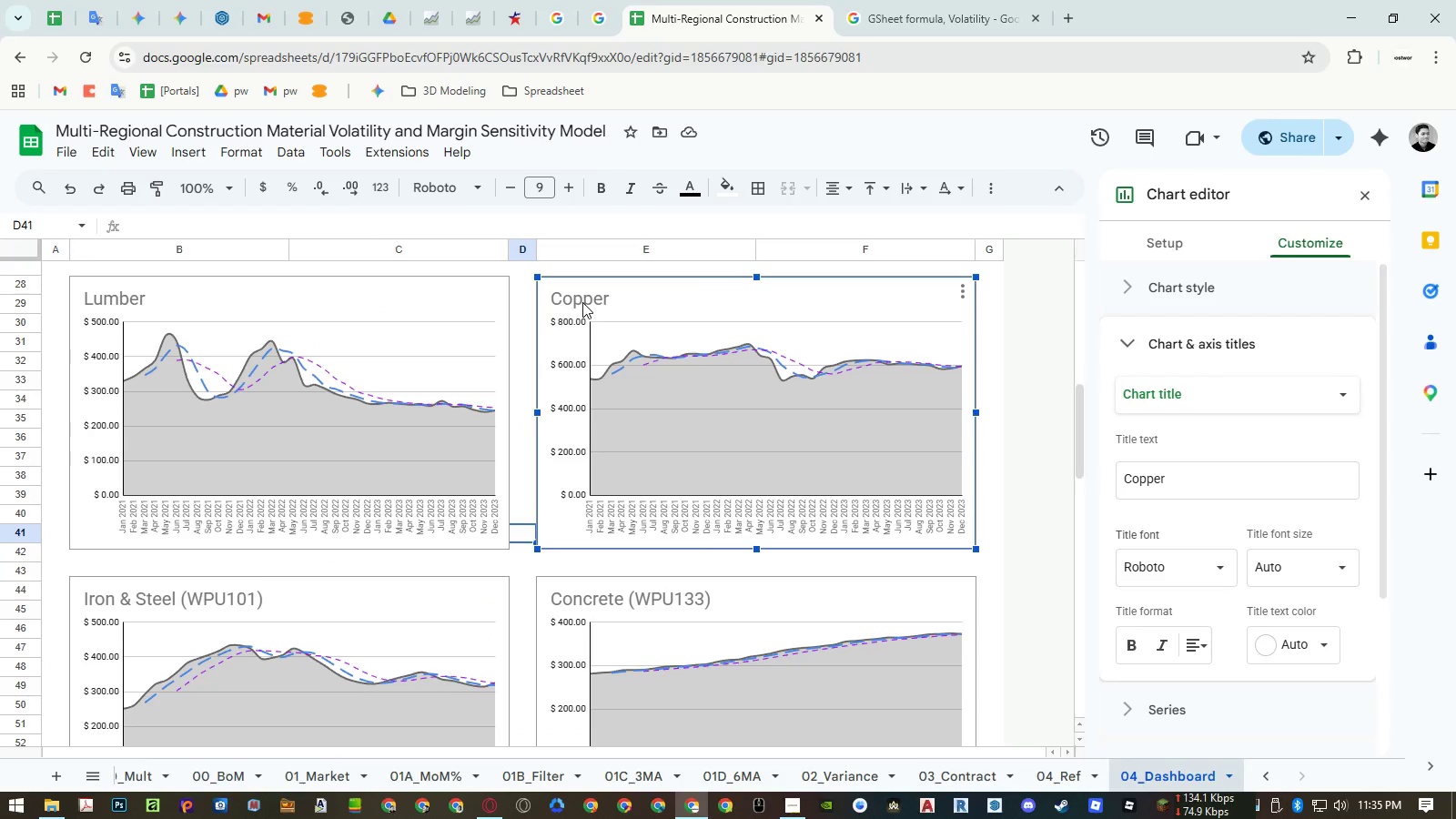 
triple_click([582, 302])
 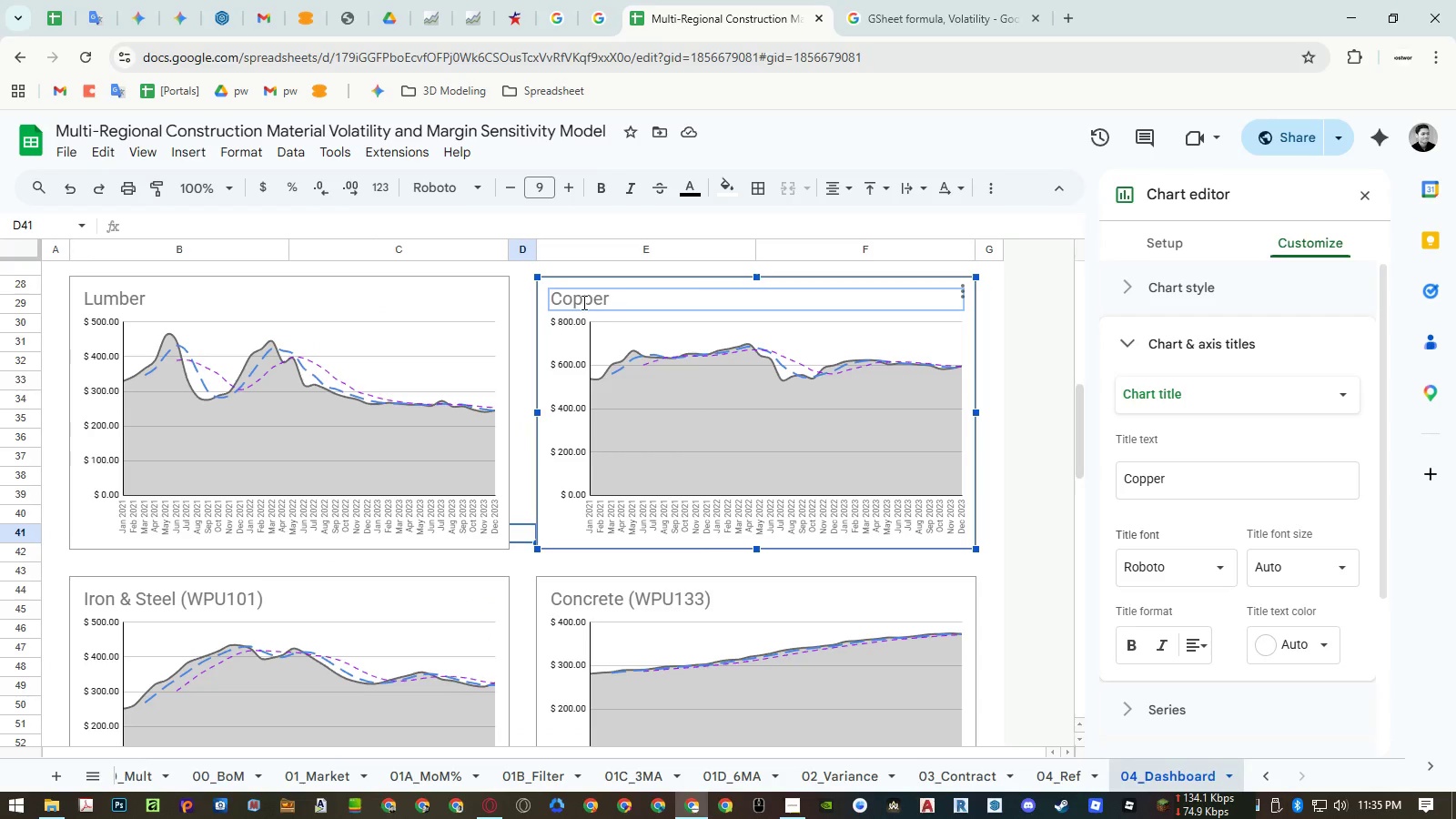 
triple_click([582, 302])
 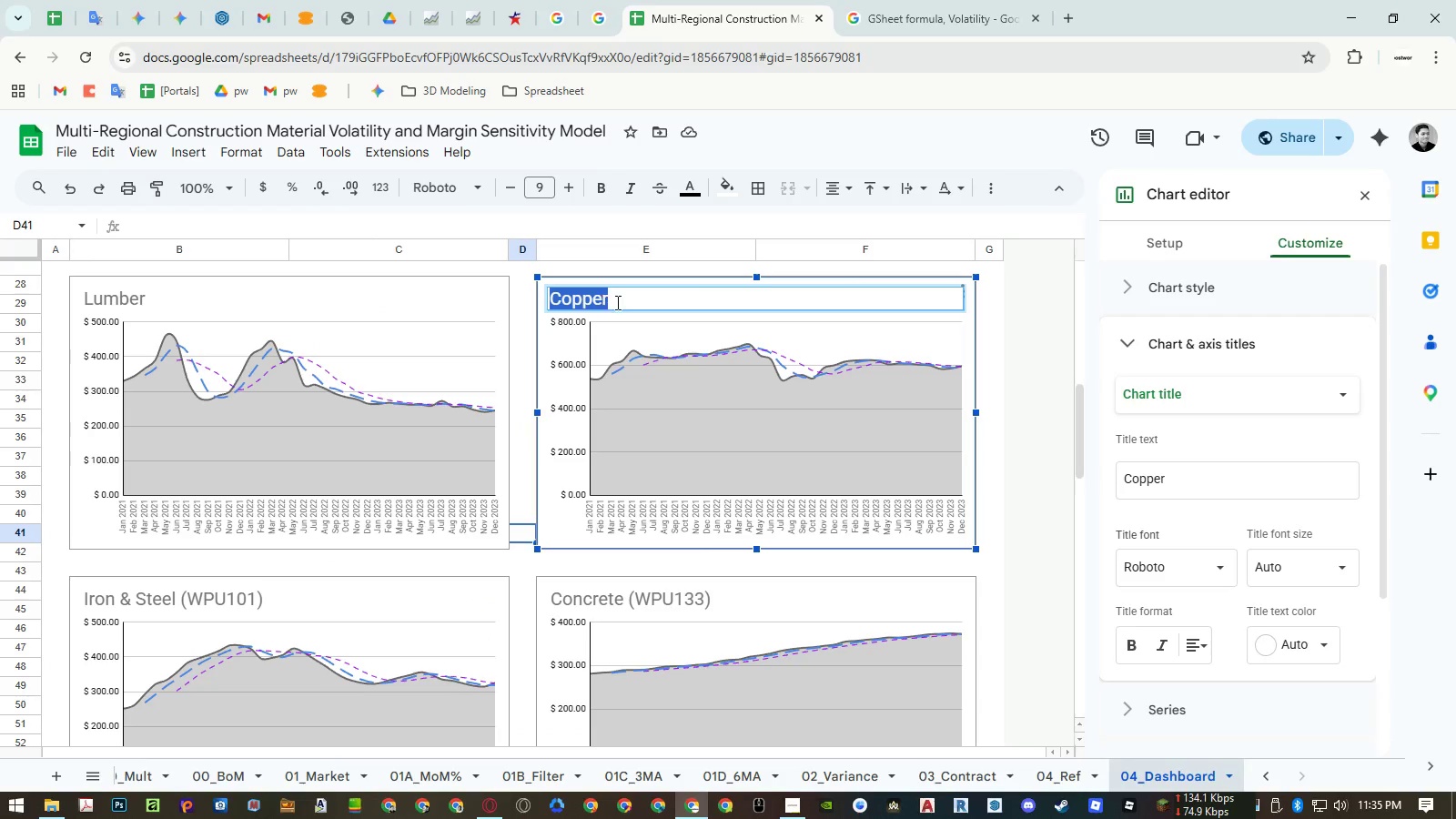 
triple_click([623, 300])
 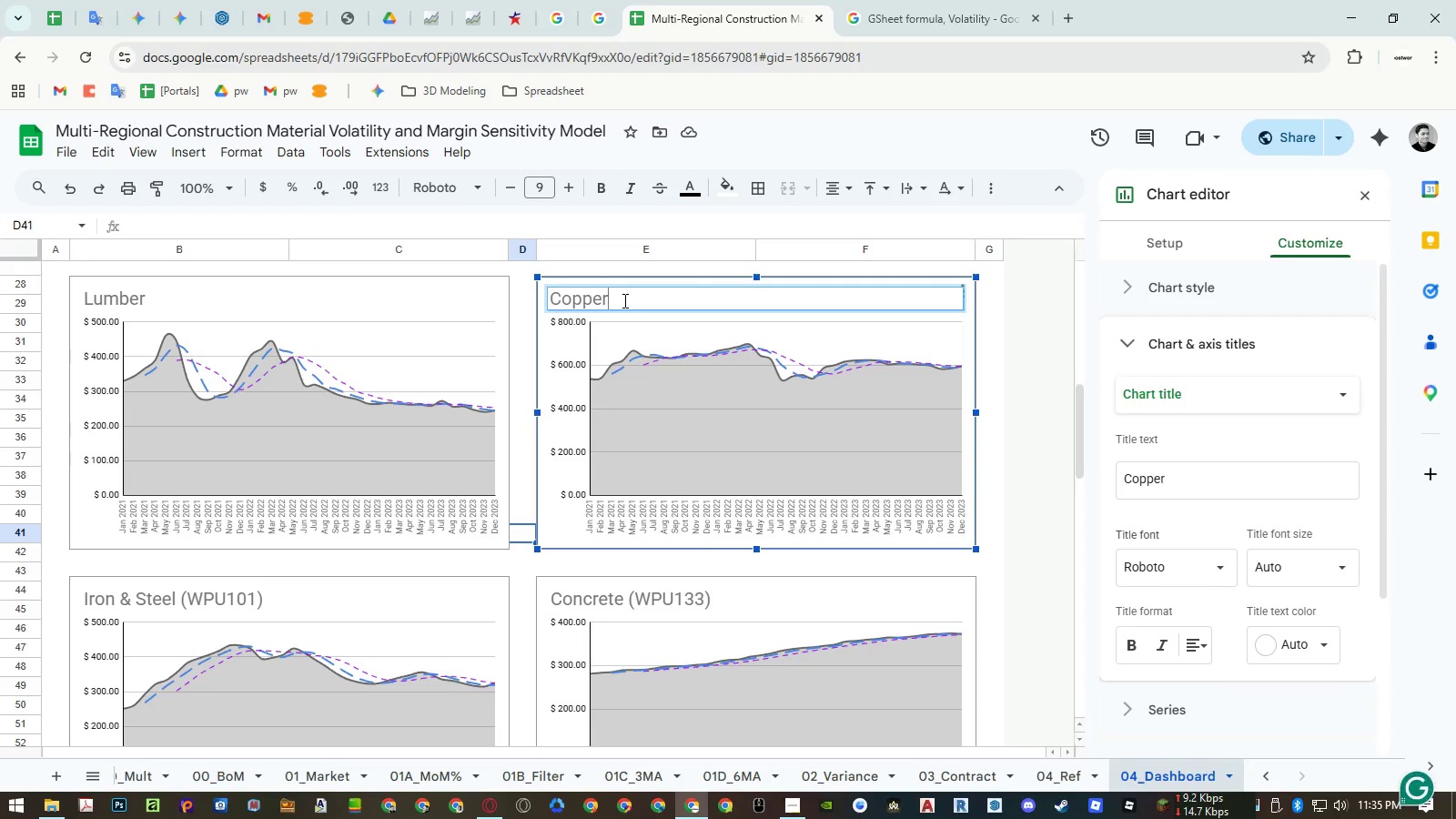 
key(Space)
 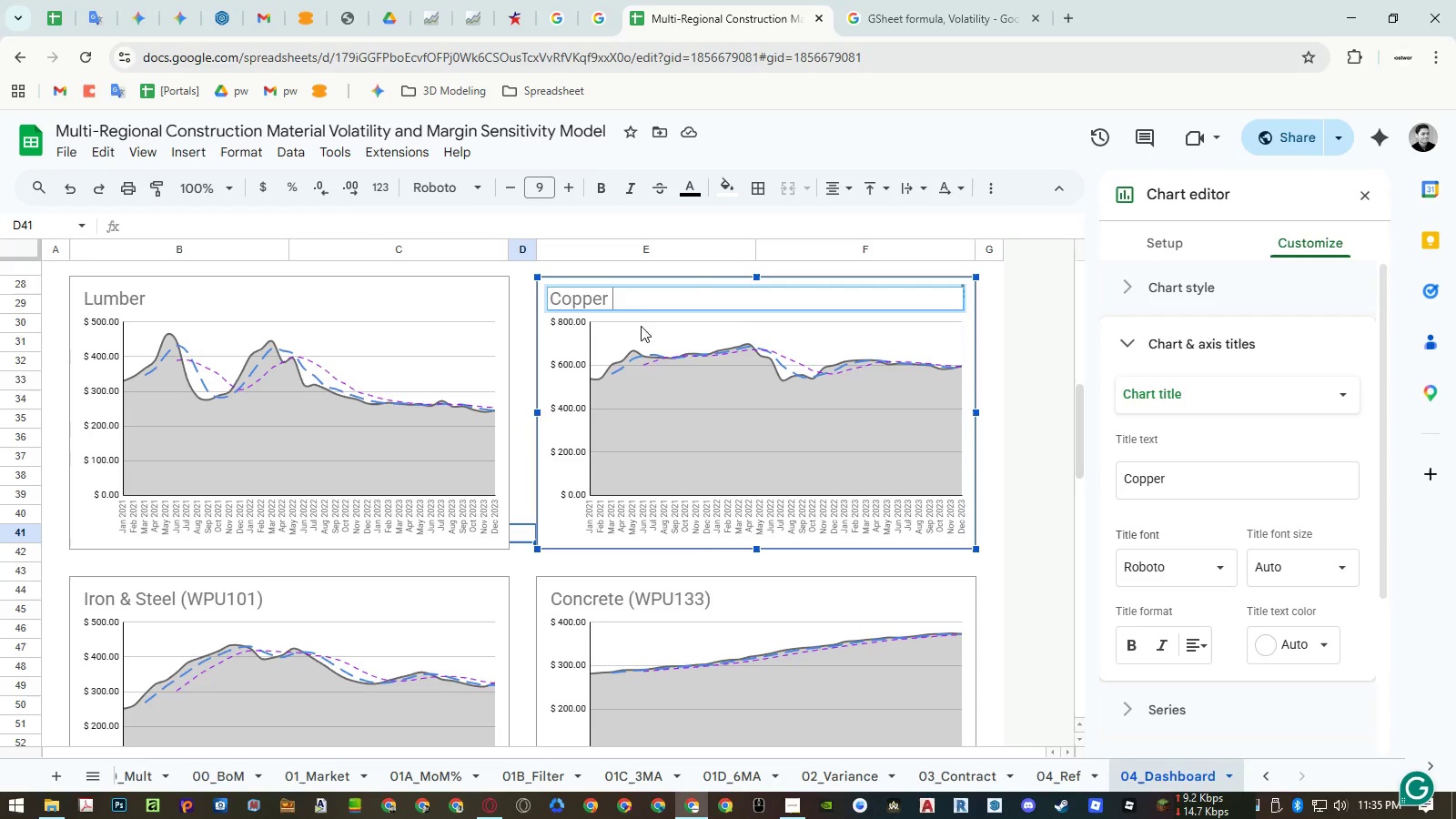 
key(Control+ControlLeft)
 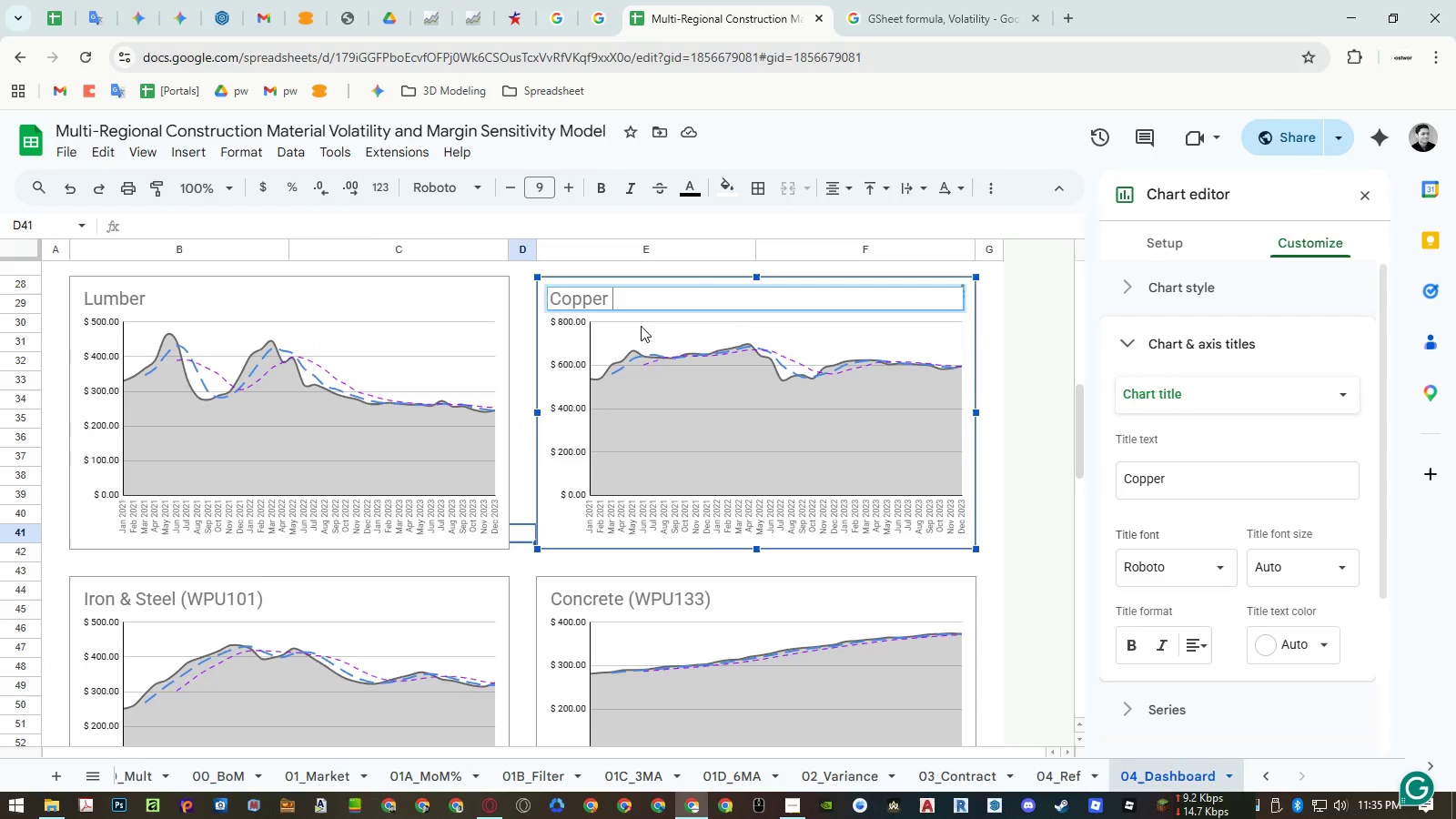 
key(Control+Shift+ShiftLeft)
 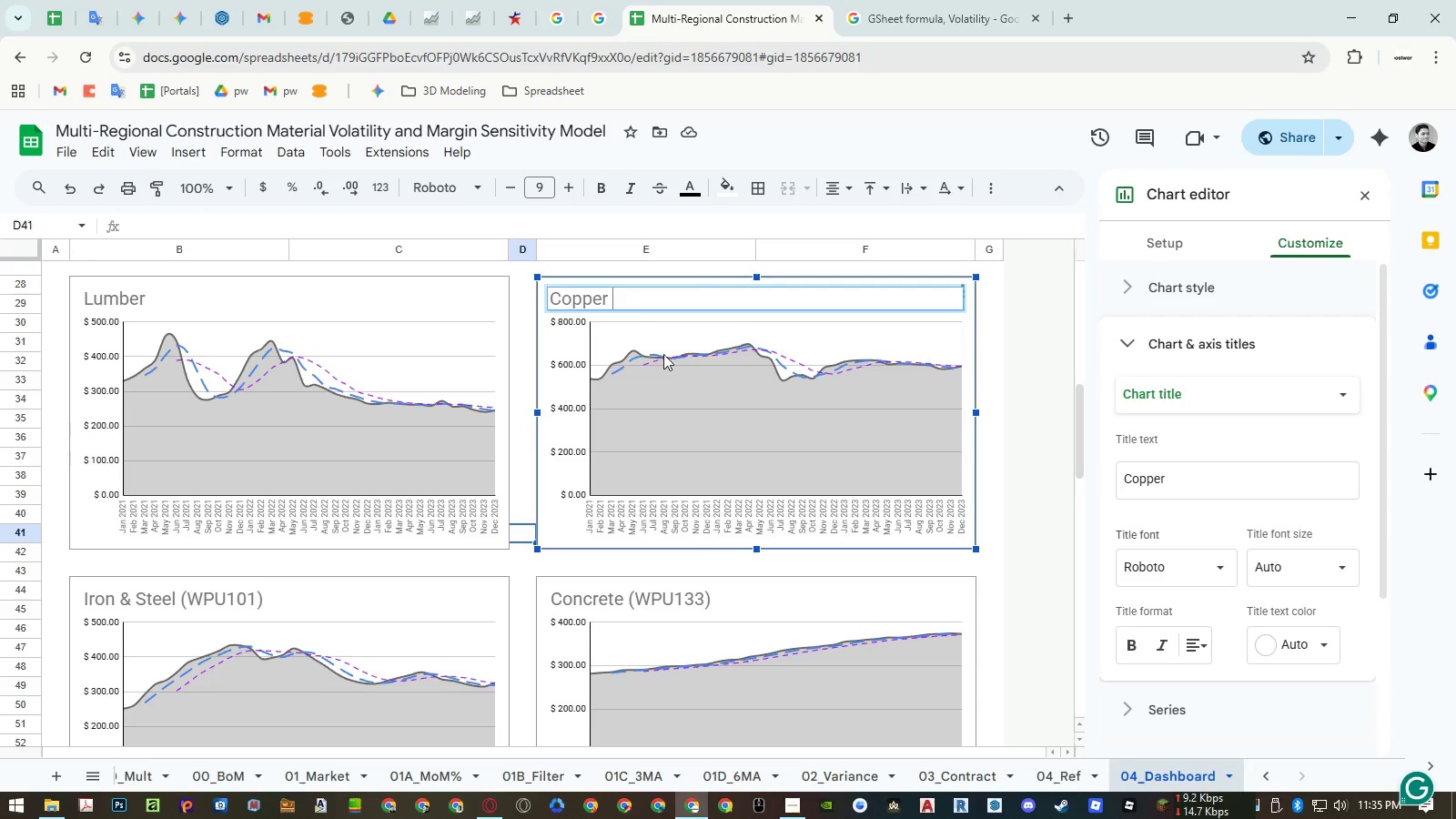 
key(Control+Shift+V)
 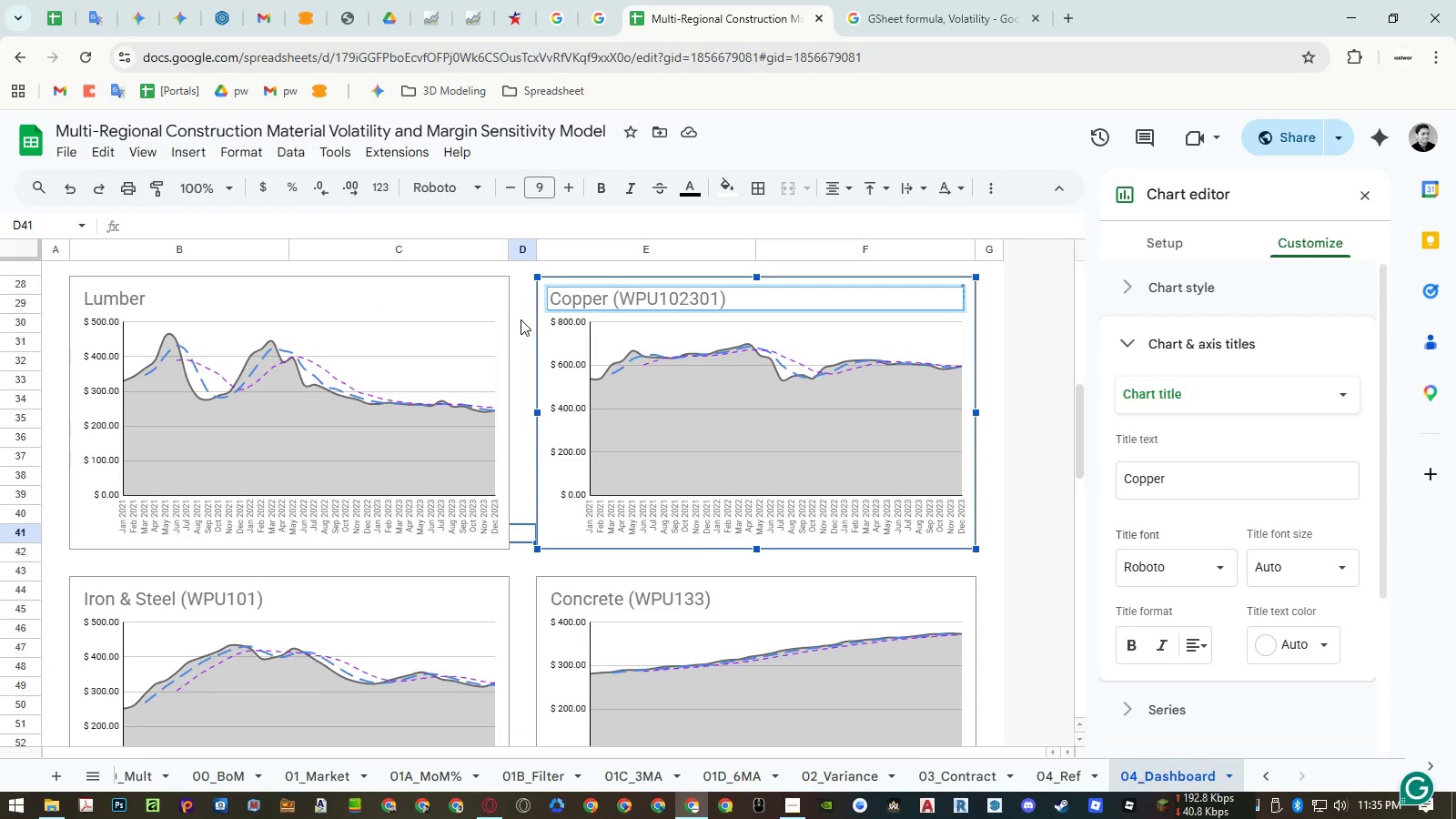 
left_click([524, 318])
 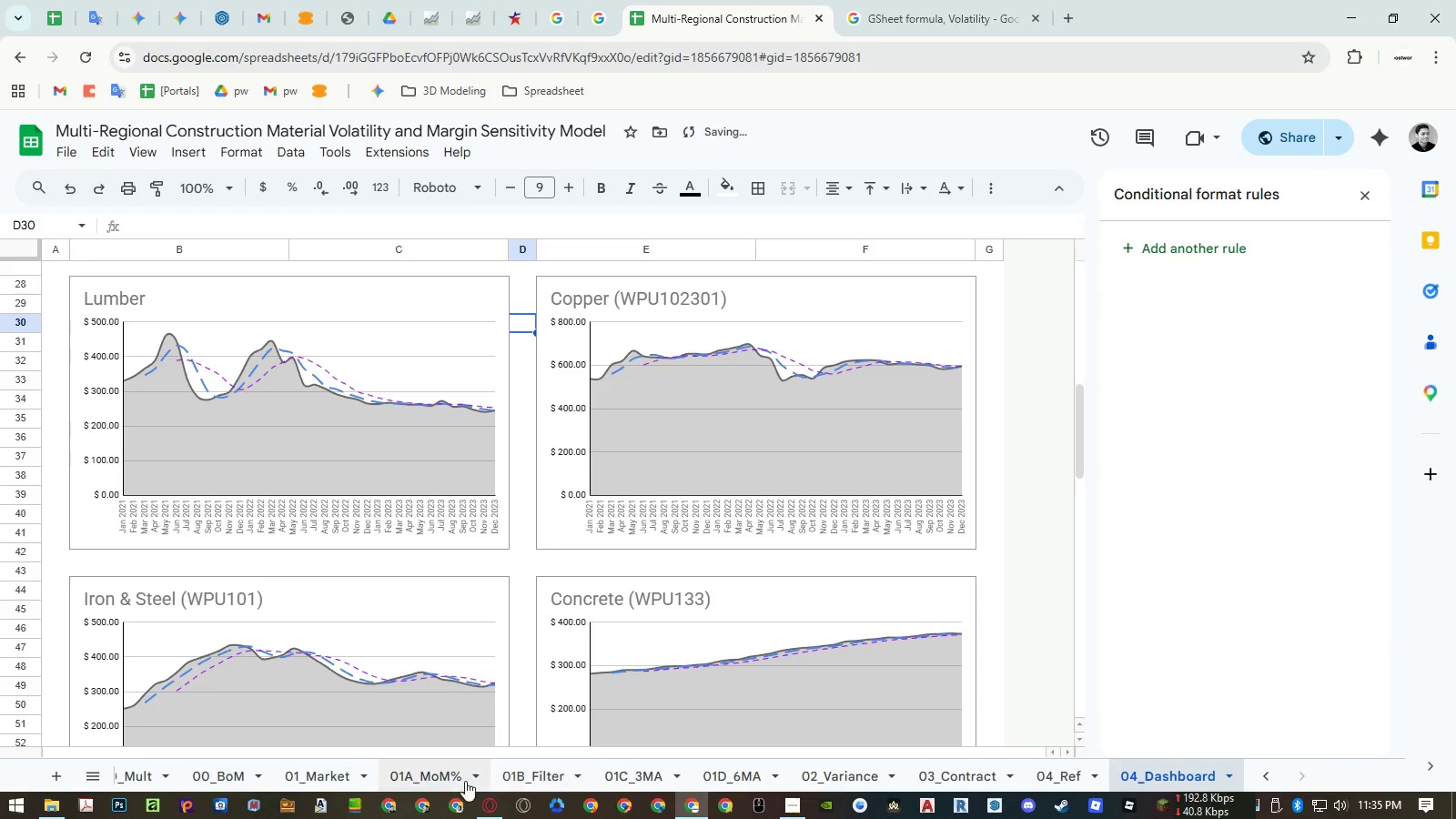 
left_click([352, 774])
 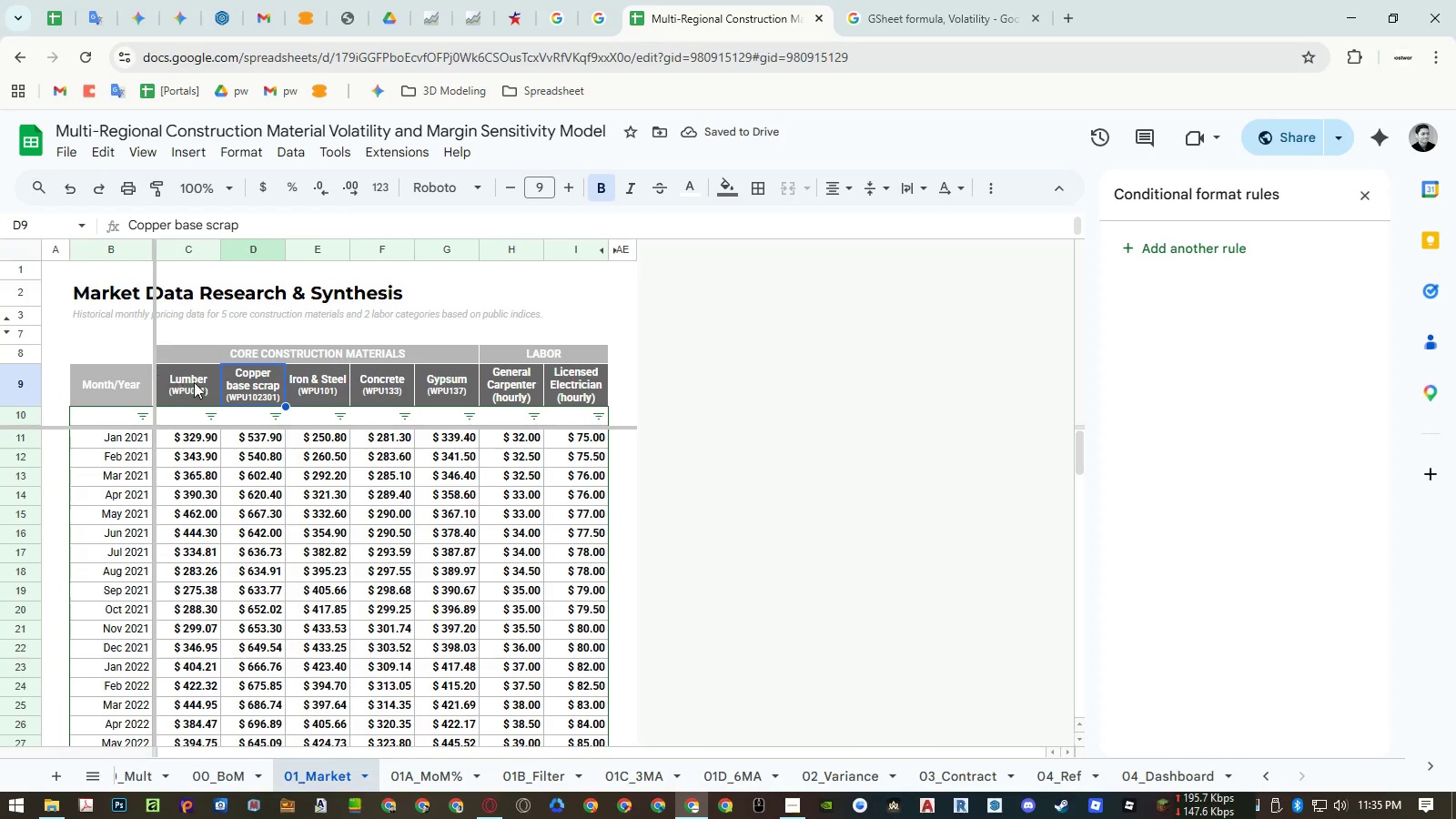 
double_click([194, 382])
 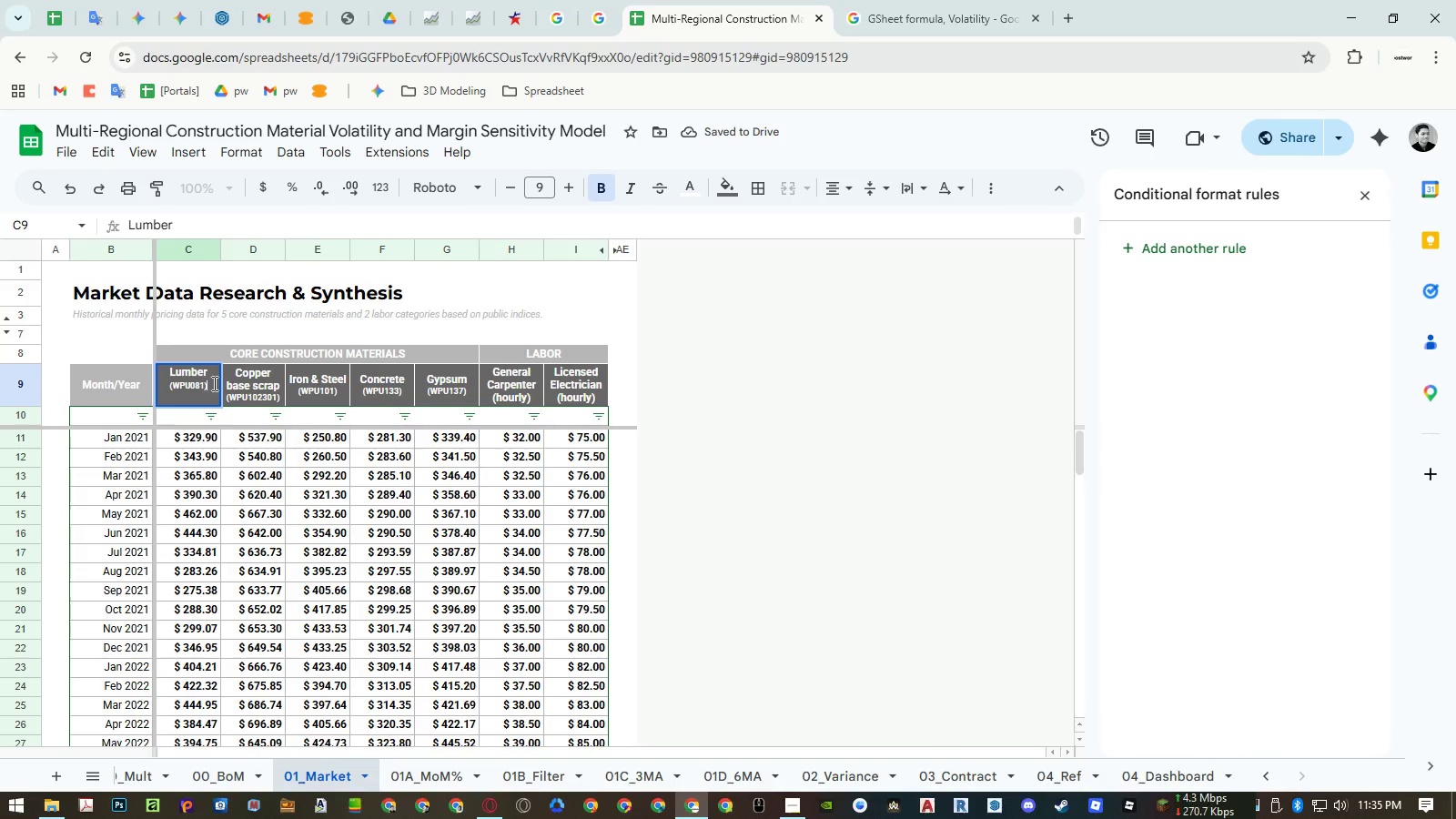 
left_click_drag(start_coordinate=[213, 383], to_coordinate=[167, 387])
 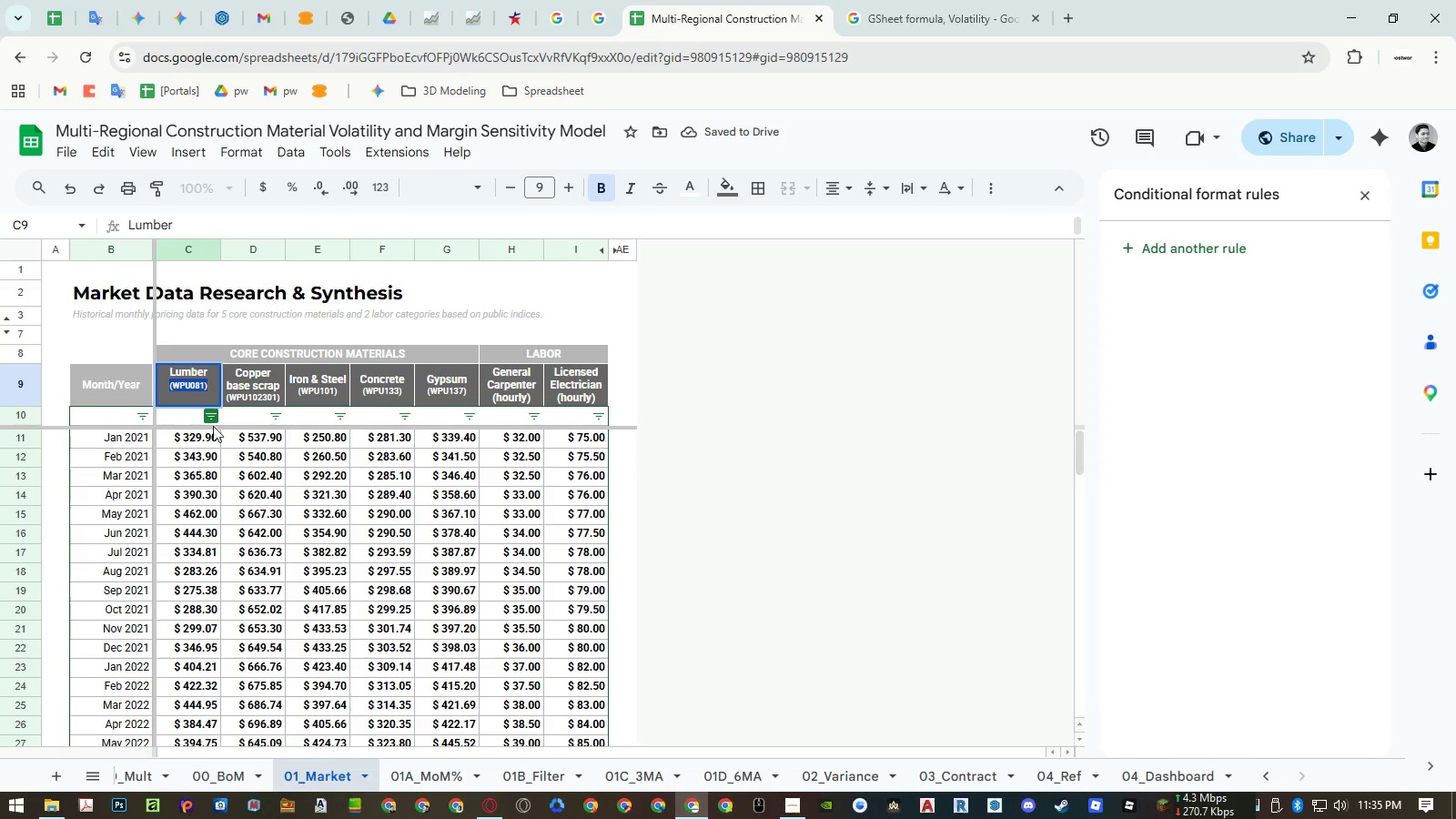 
key(Control+ControlLeft)
 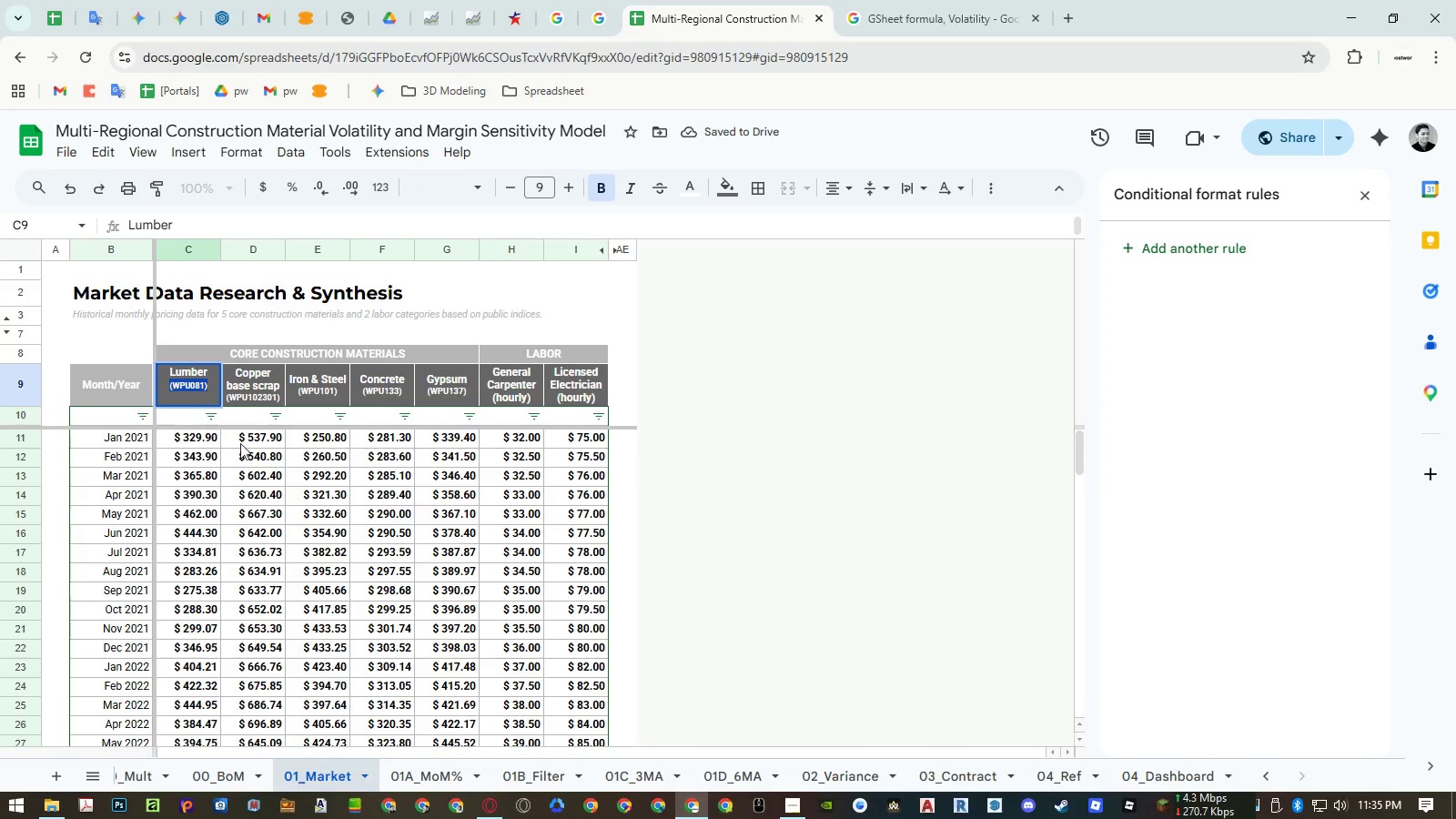 
key(Control+C)
 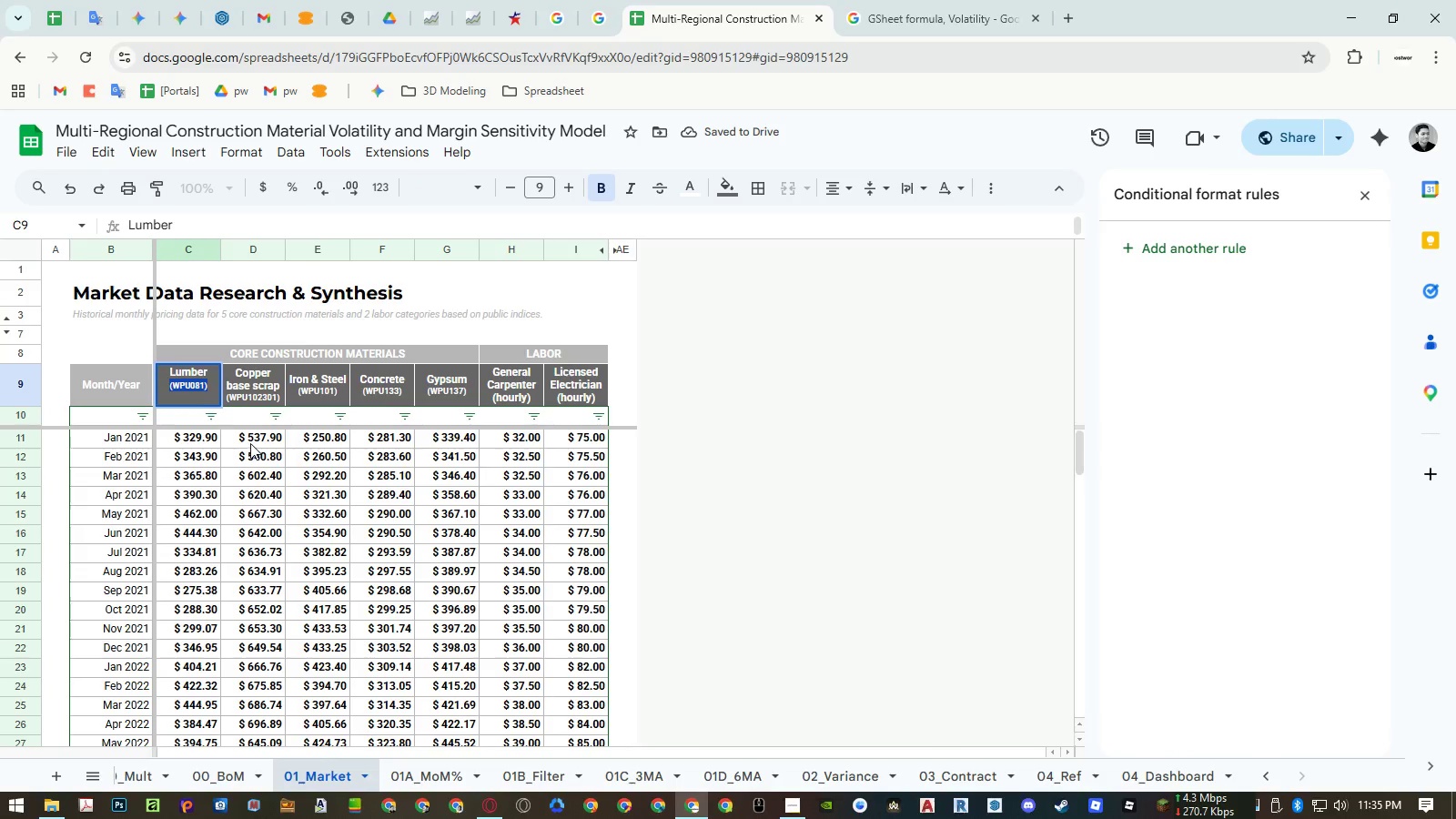 
key(Escape)
 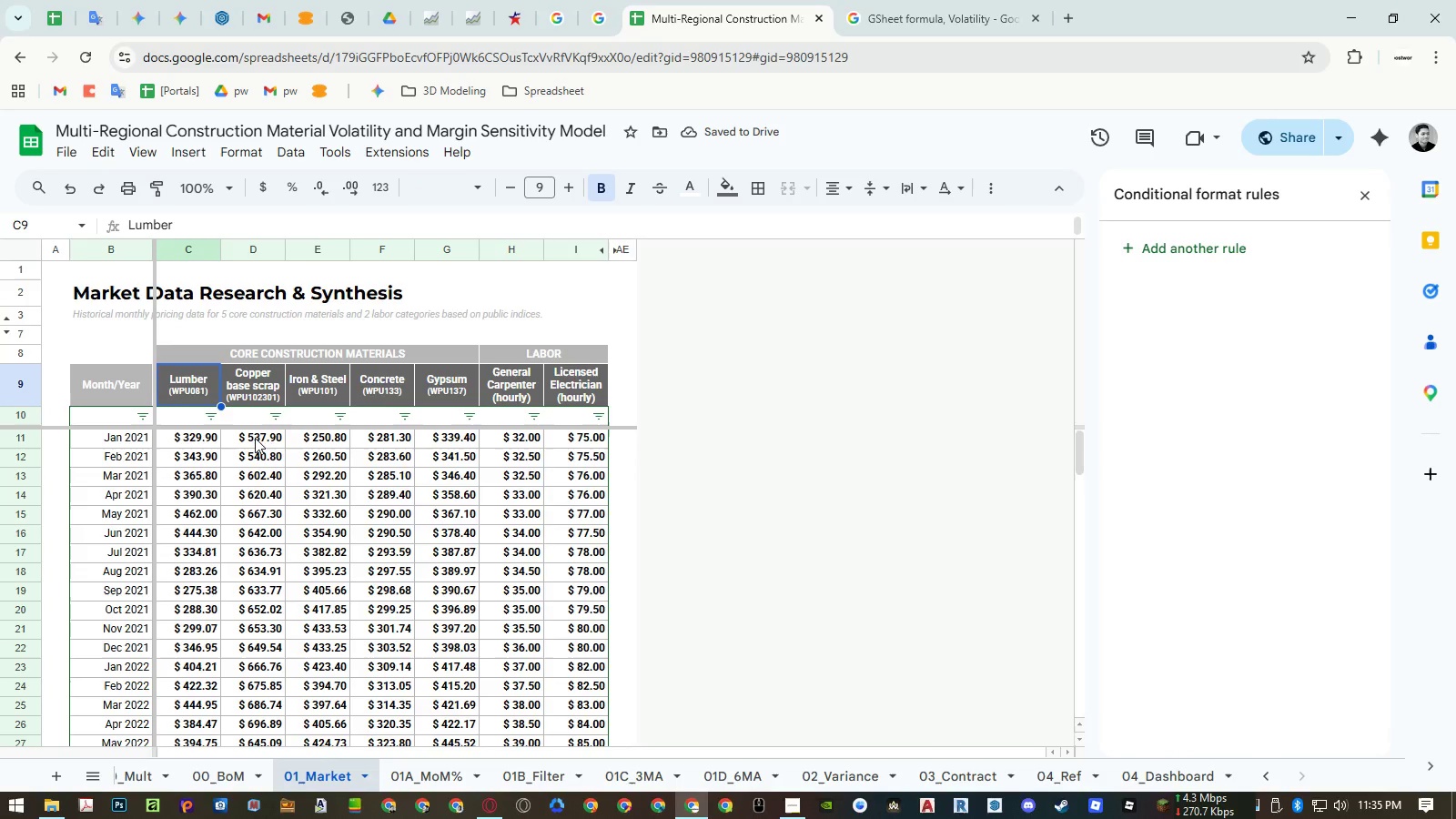 
key(Escape)
 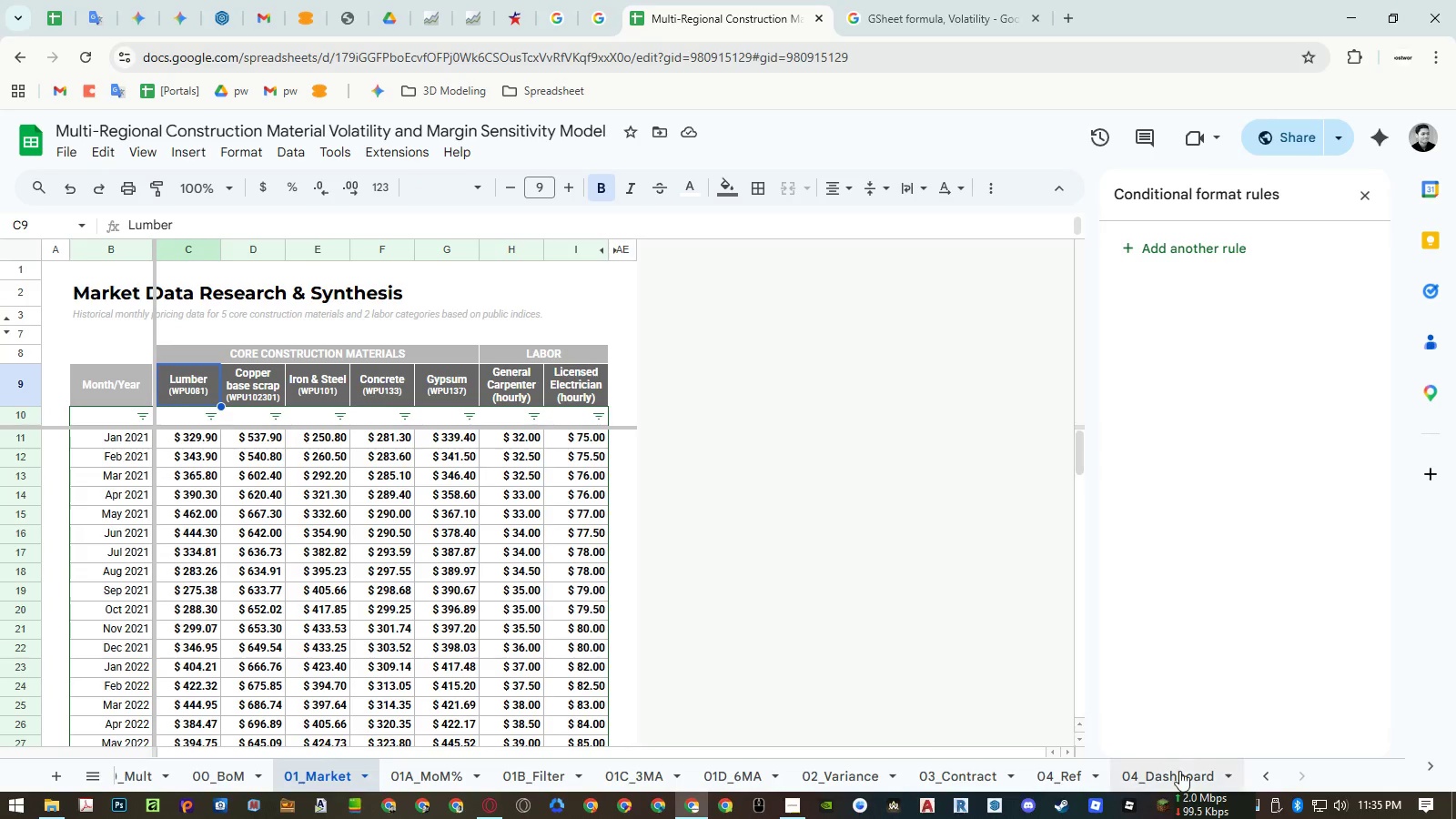 
left_click([1185, 774])
 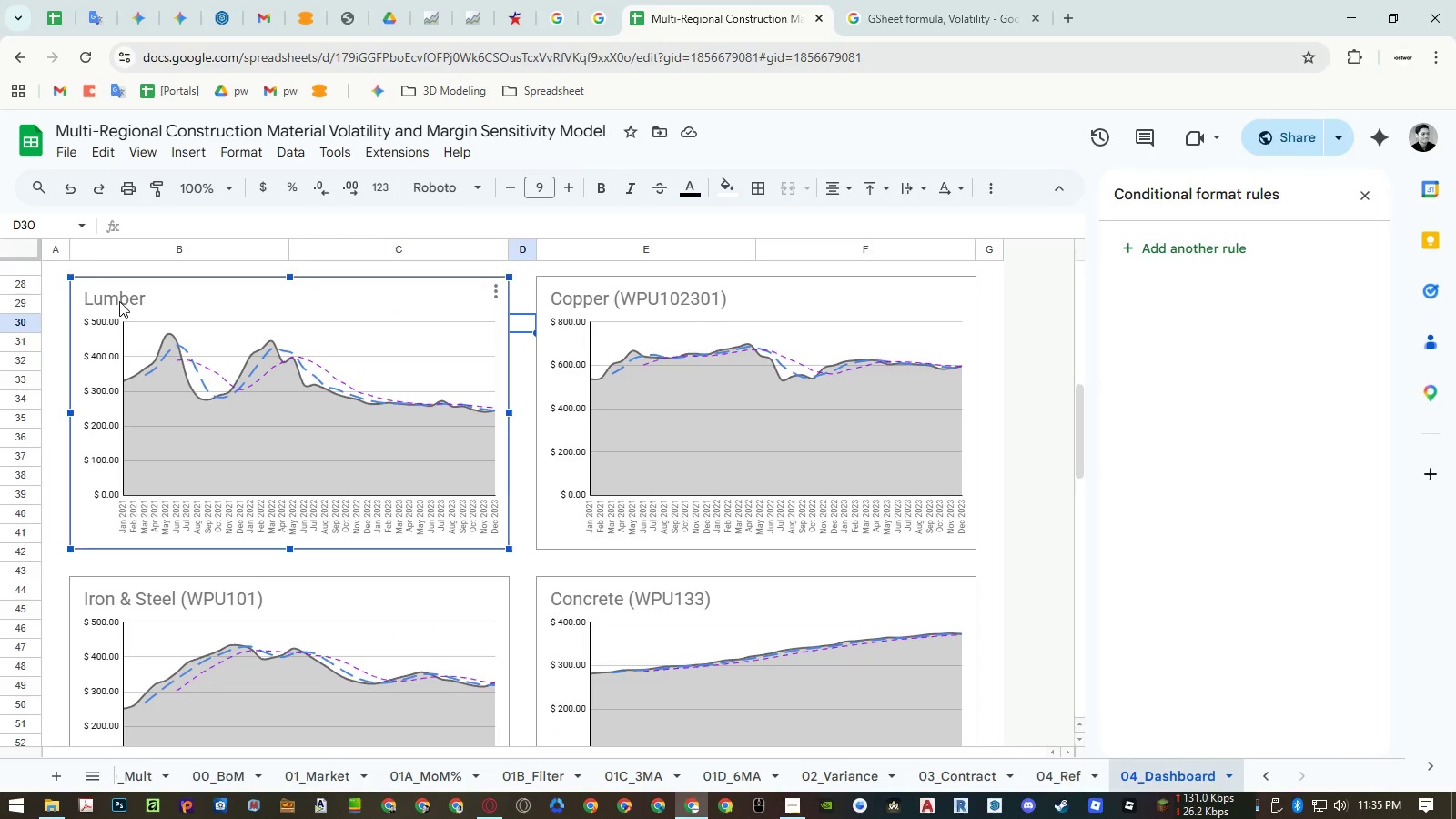 
double_click([110, 298])
 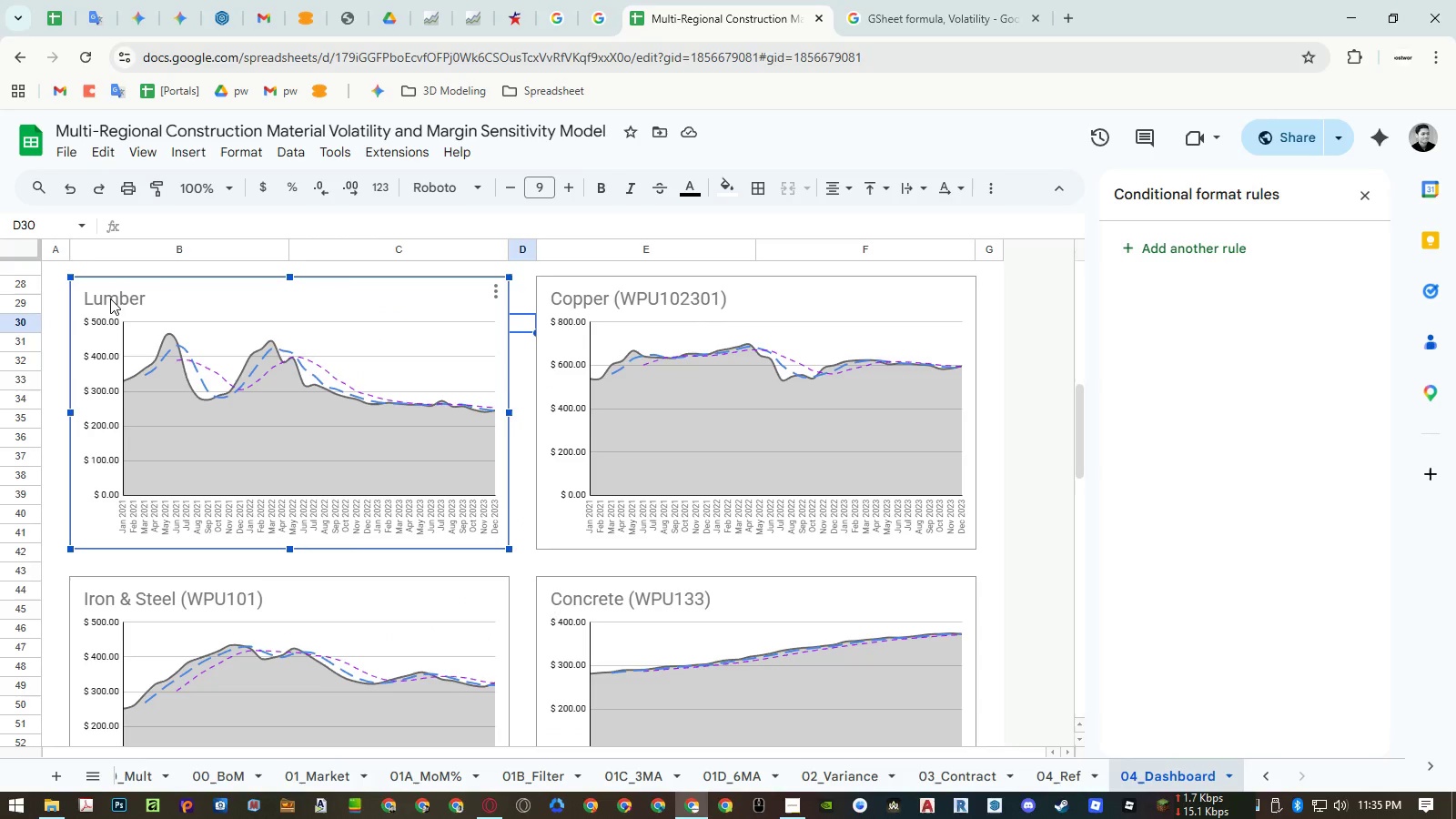 
triple_click([110, 298])
 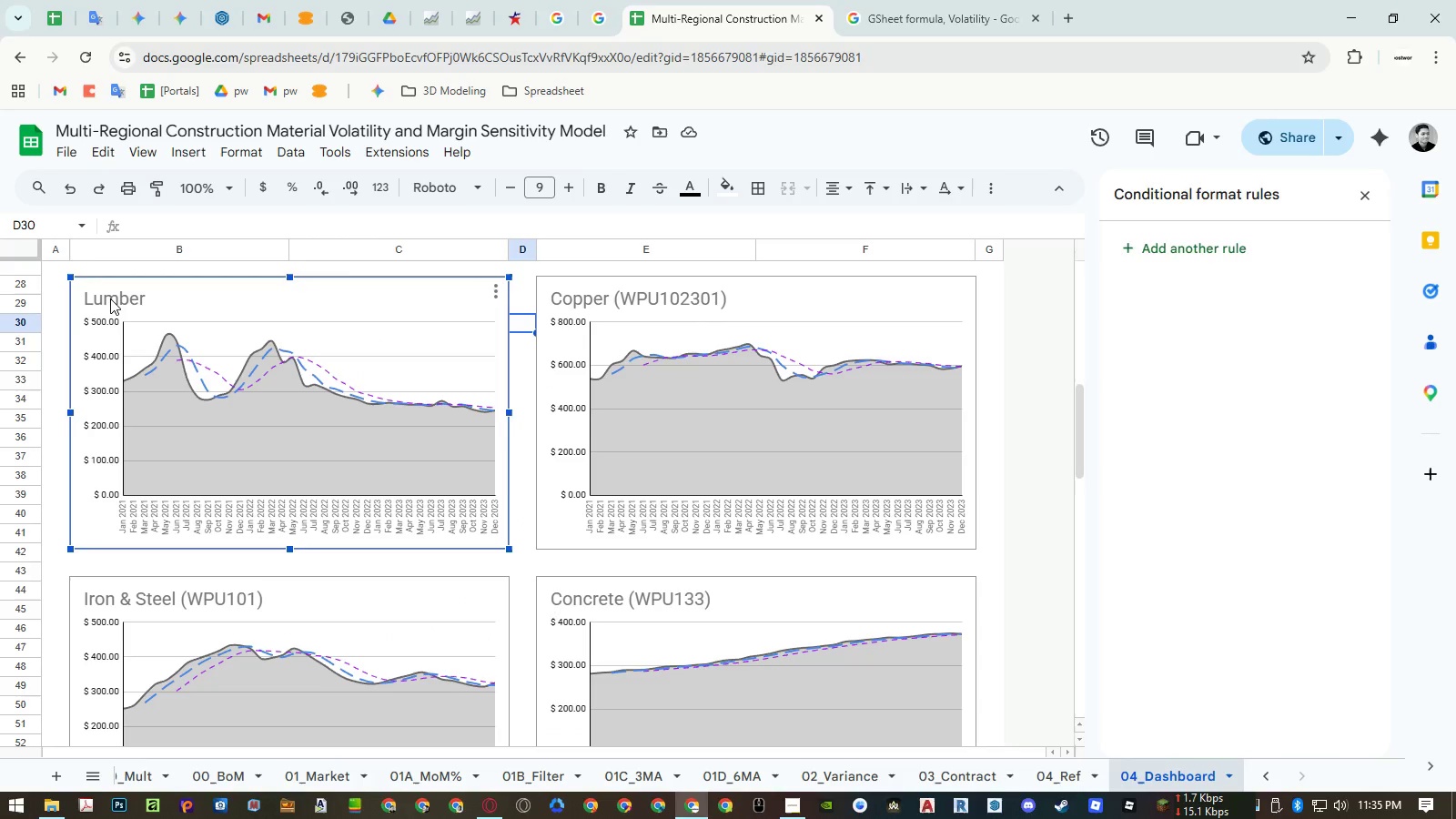 
triple_click([110, 298])
 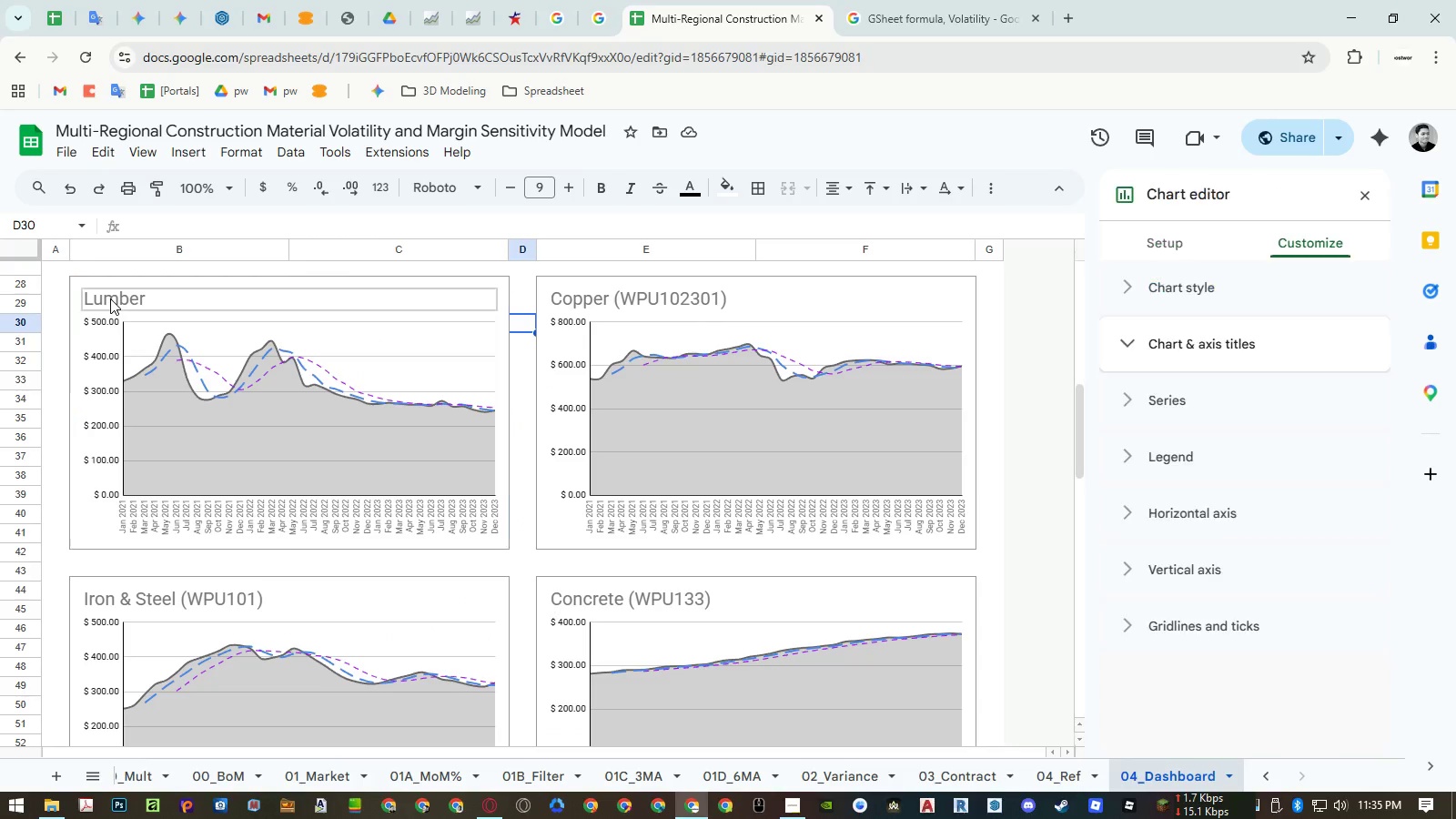 
triple_click([110, 298])
 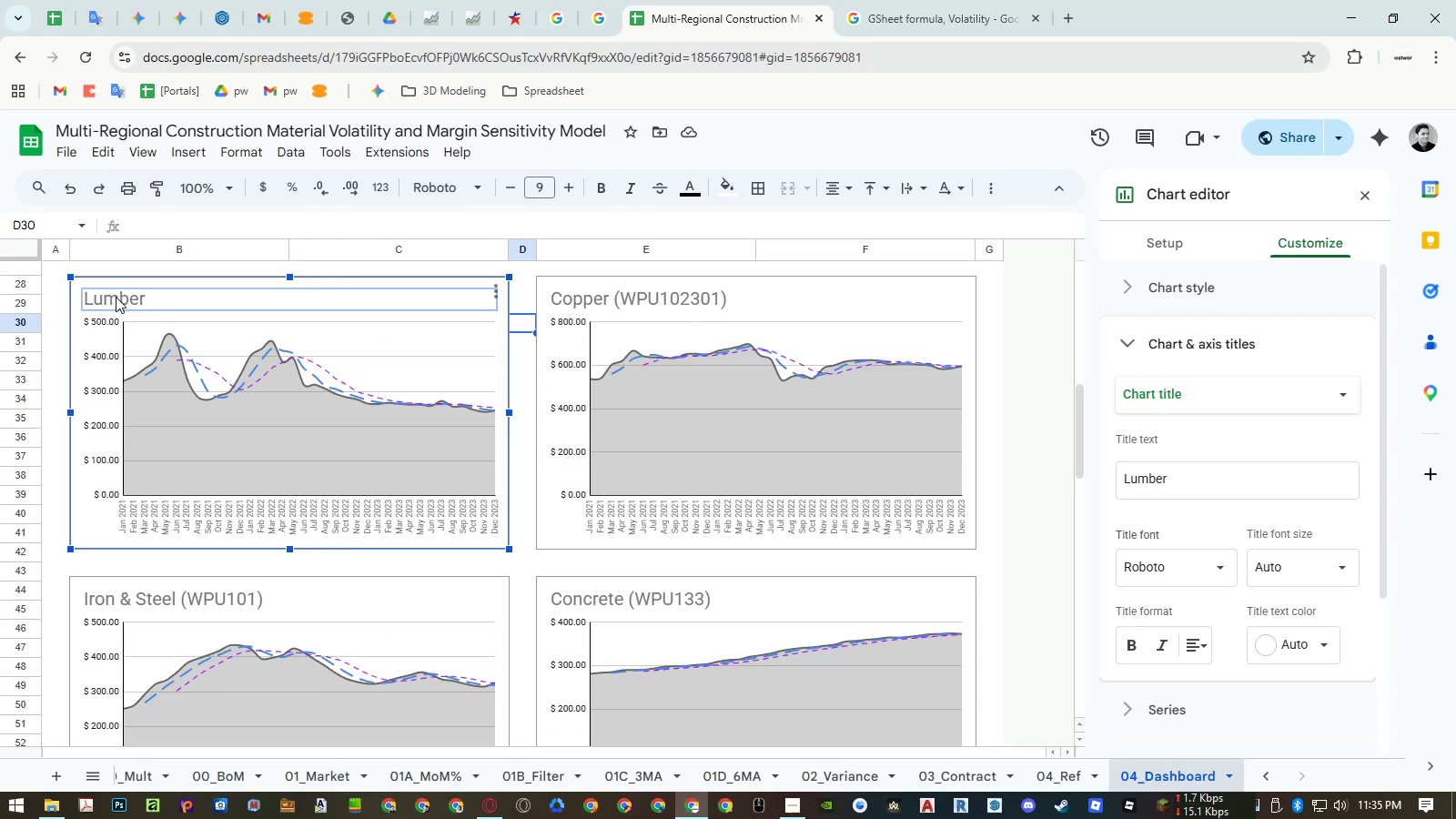 
double_click([118, 297])
 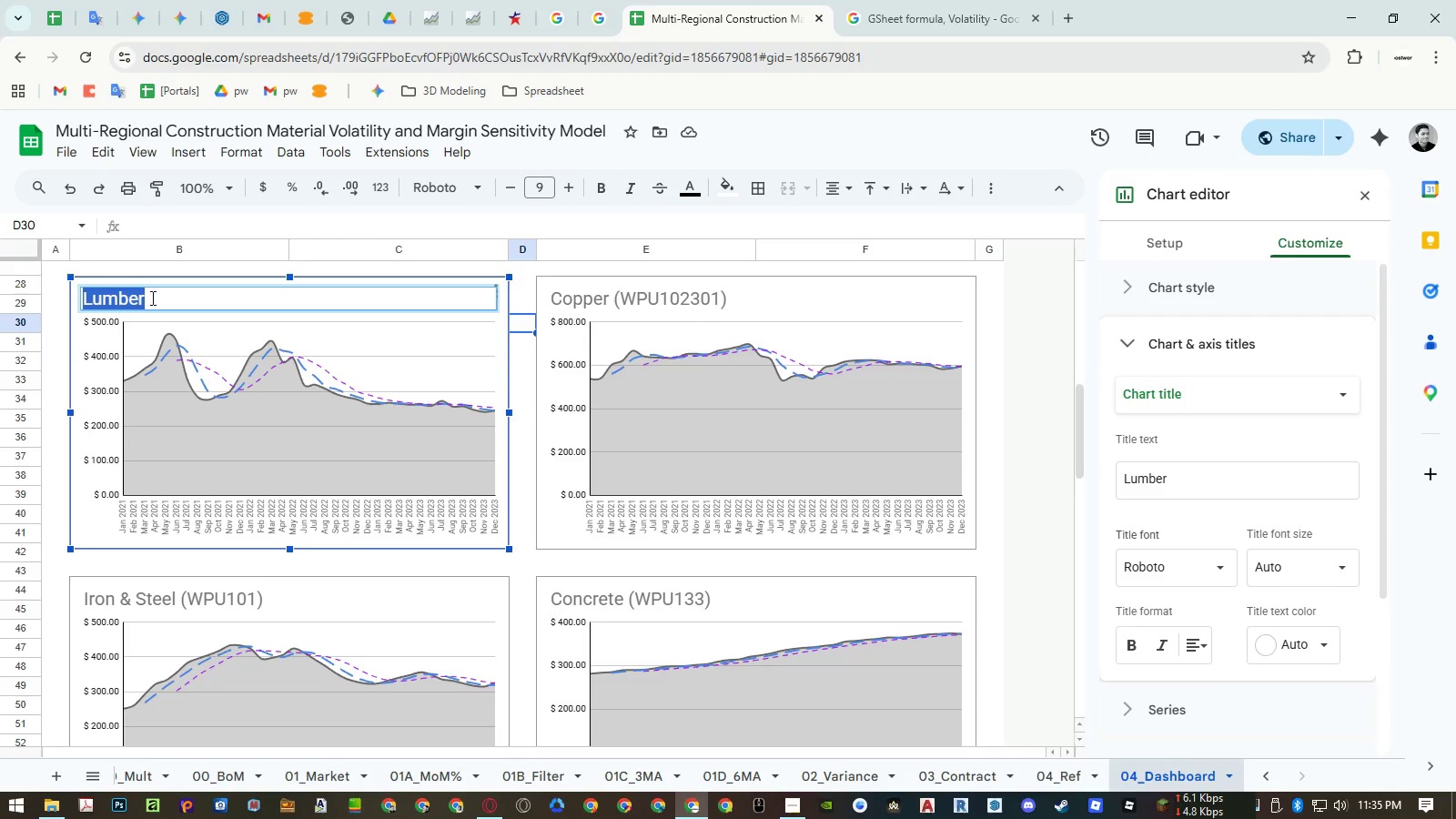 
left_click([152, 298])
 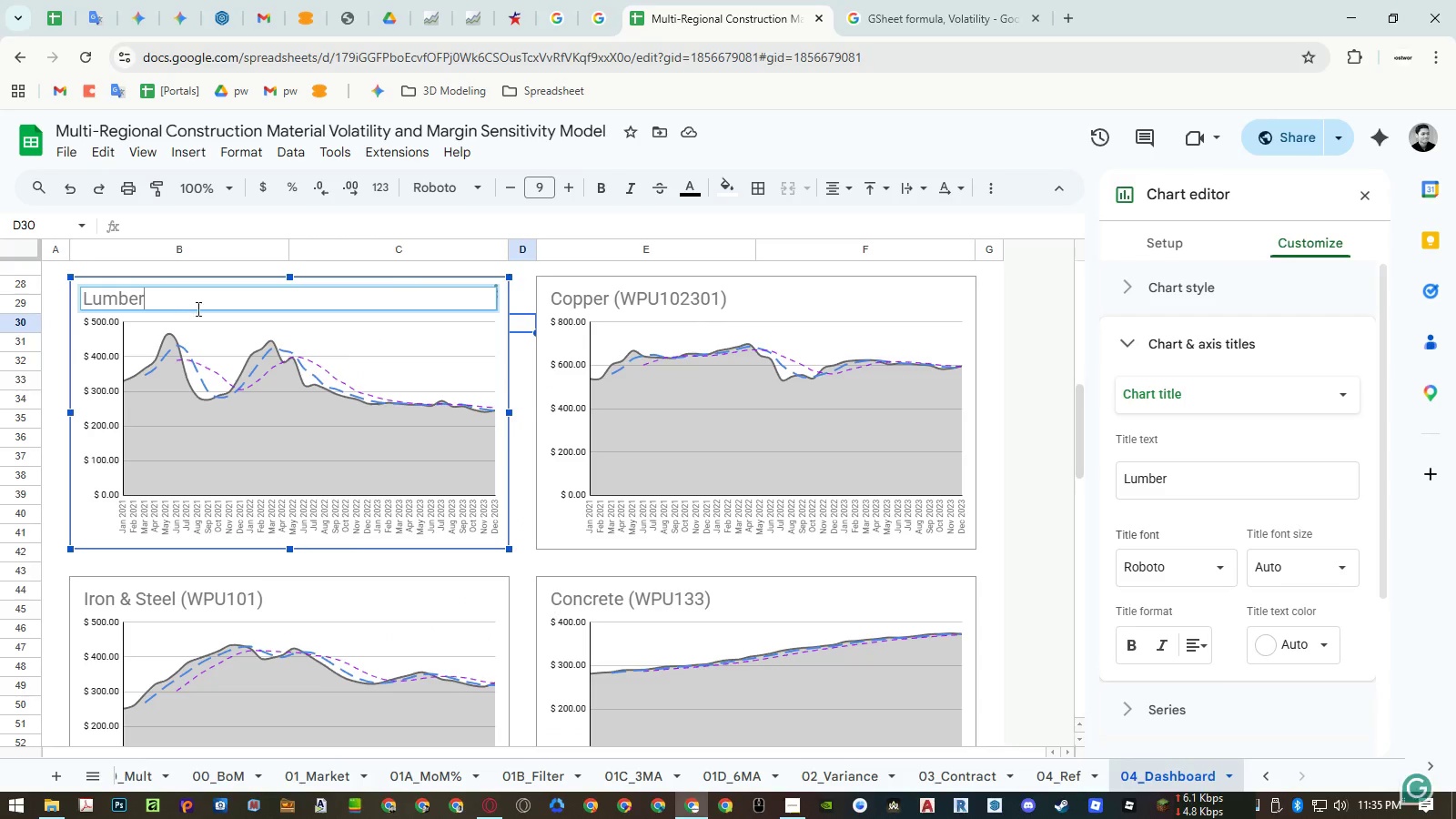 
key(Space)
 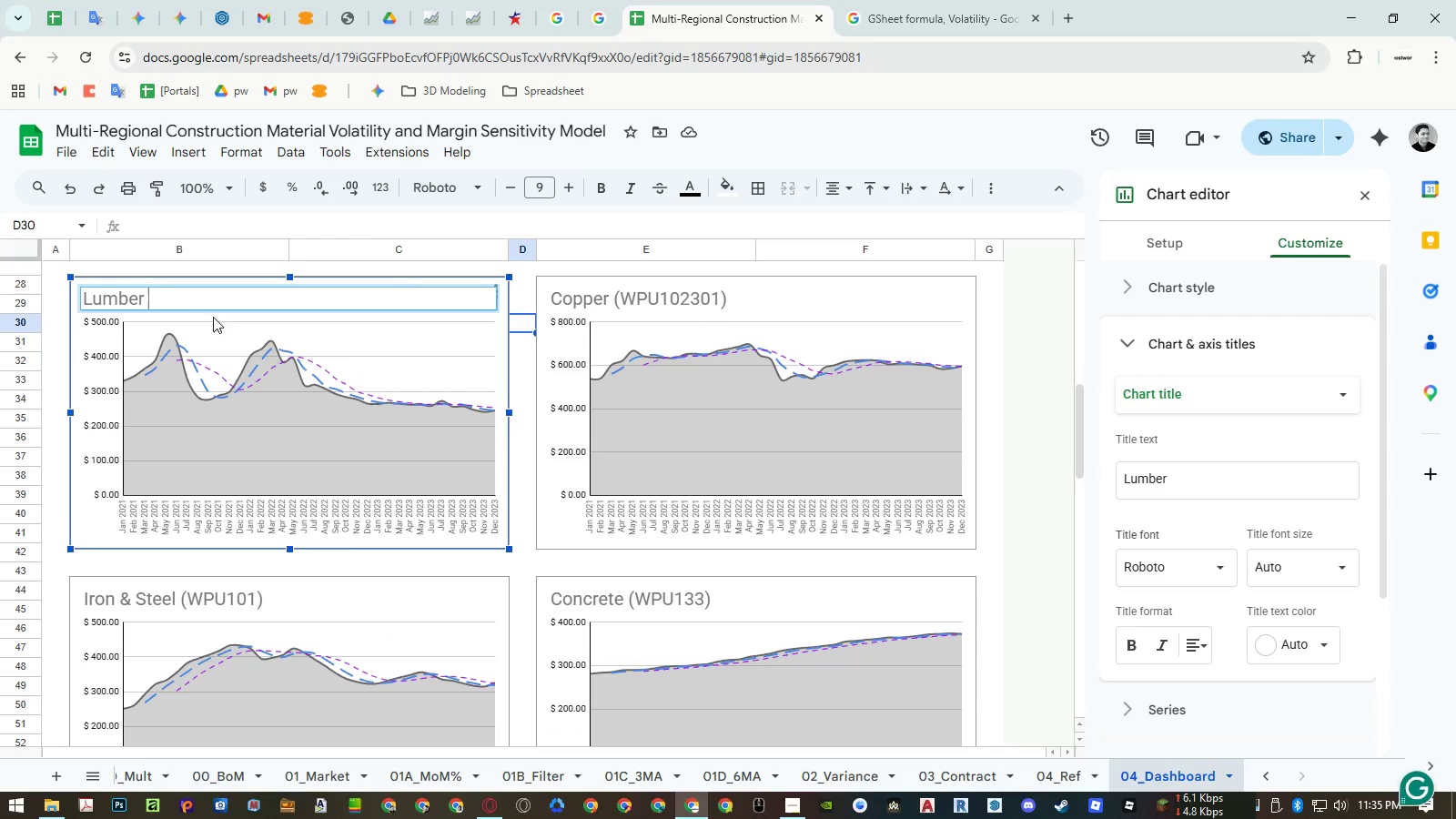 
key(Control+ControlLeft)
 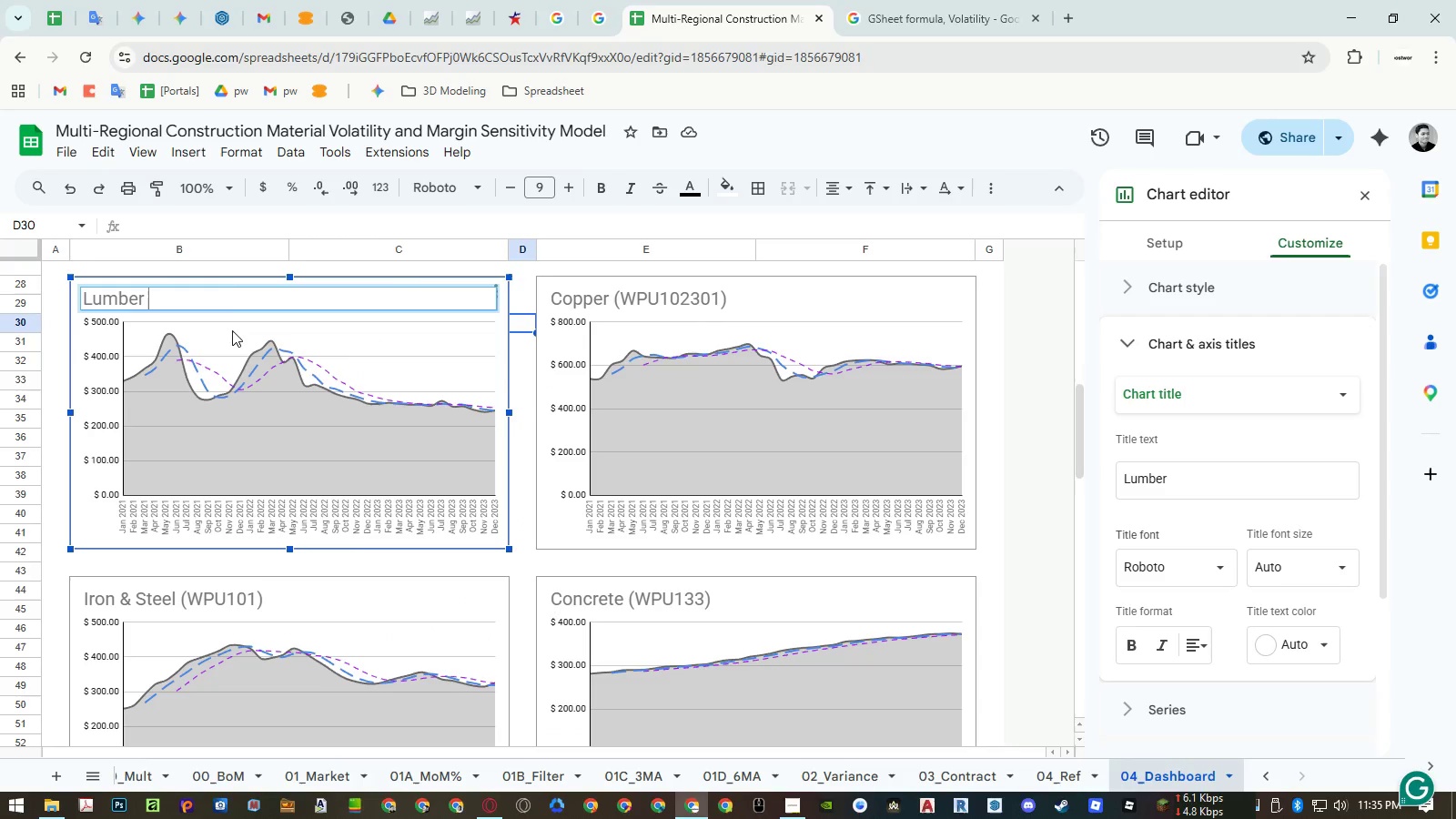 
key(Control+Shift+ShiftLeft)
 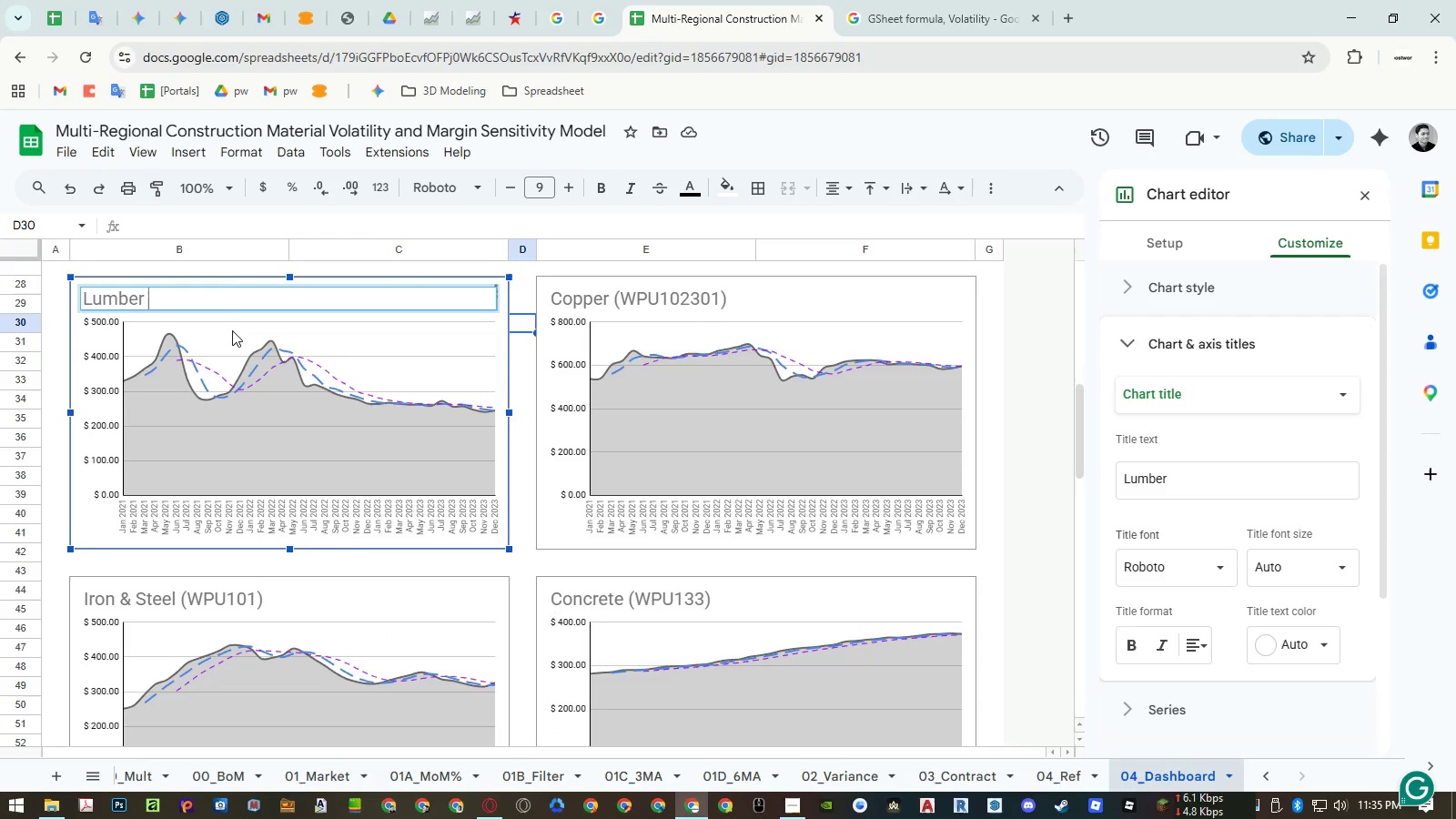 
key(Control+Shift+V)
 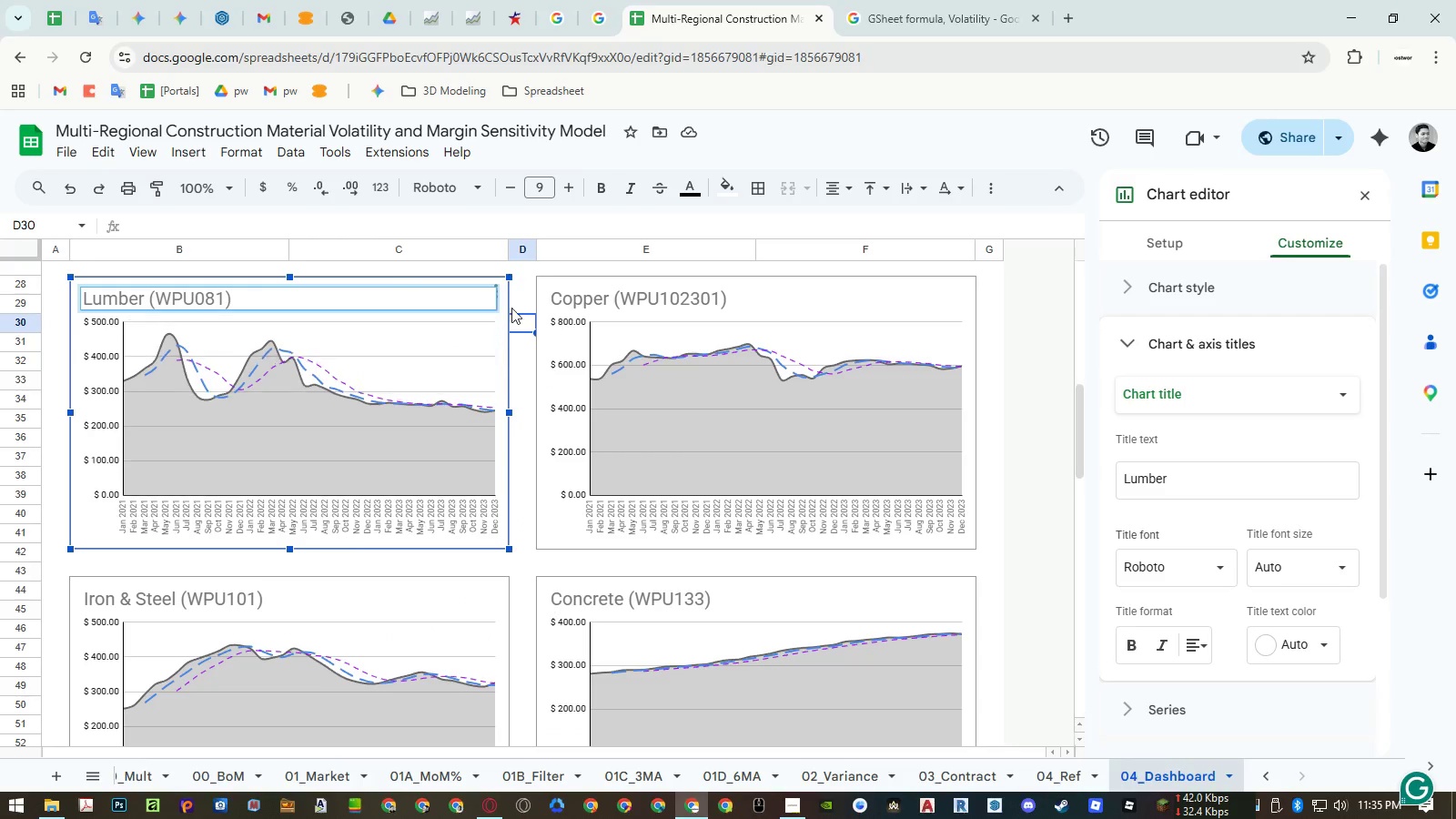 
left_click([521, 301])
 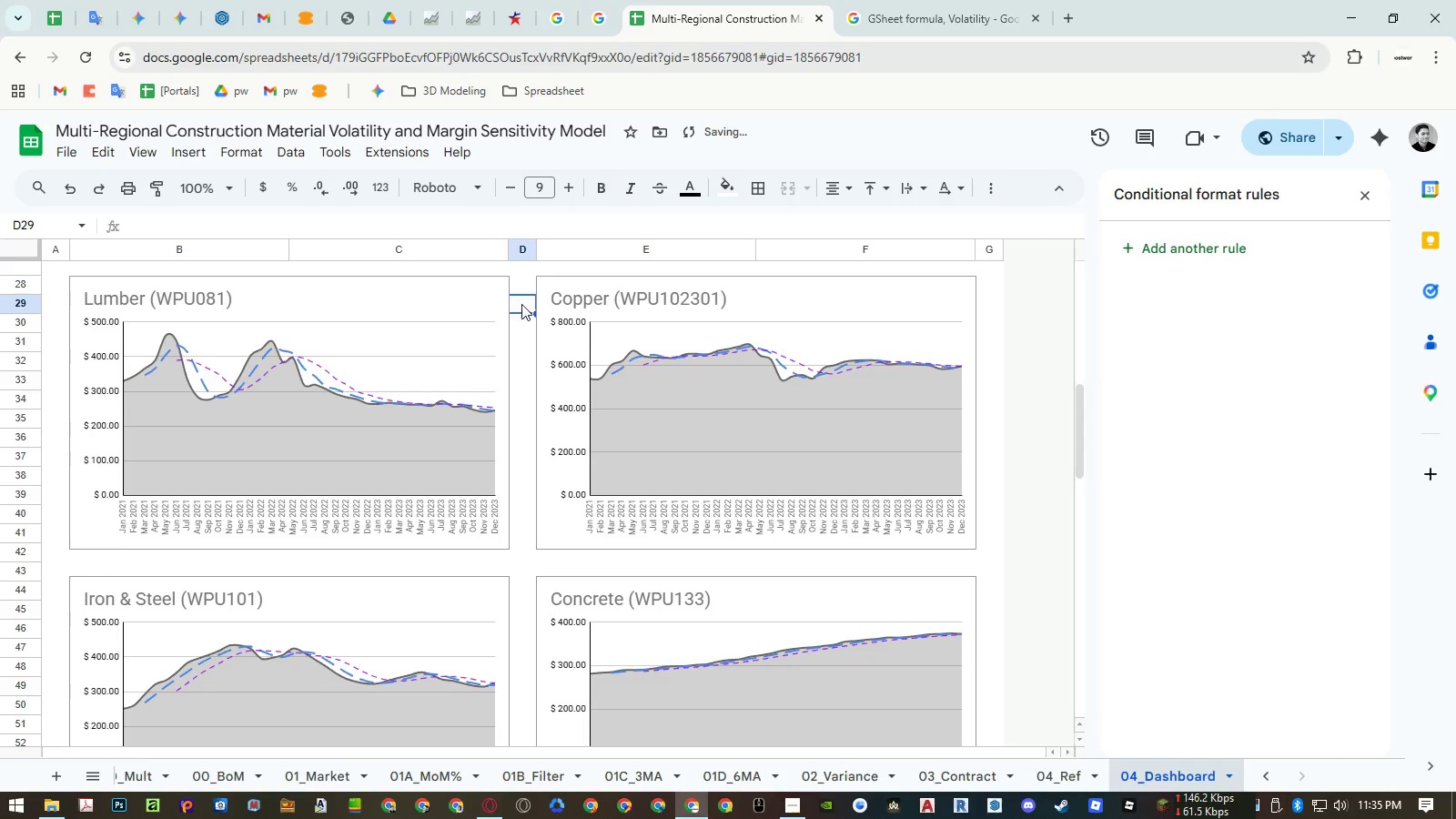 
scroll: coordinate [554, 389], scroll_direction: down, amount: 8.0
 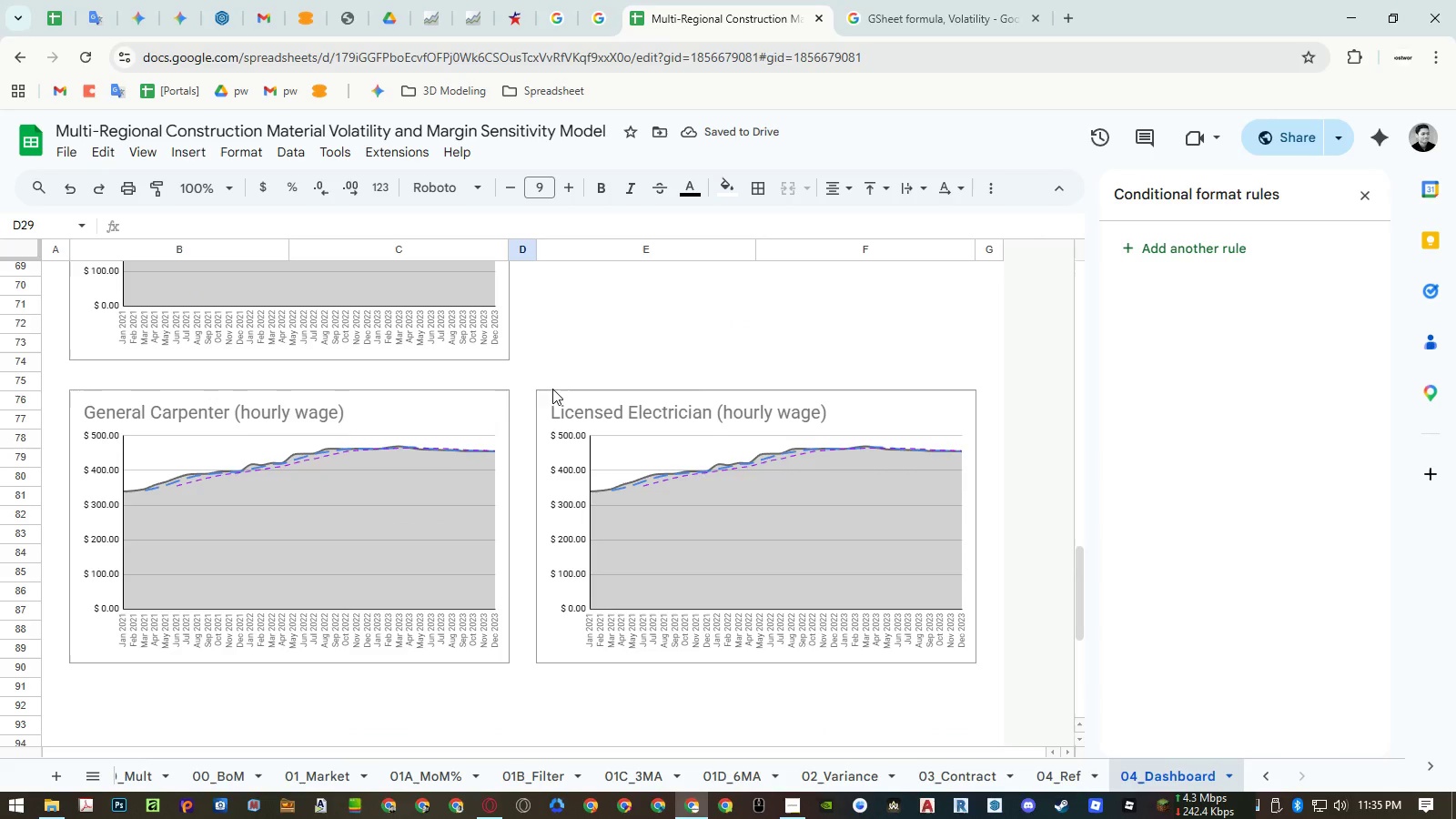 
left_click([438, 413])
 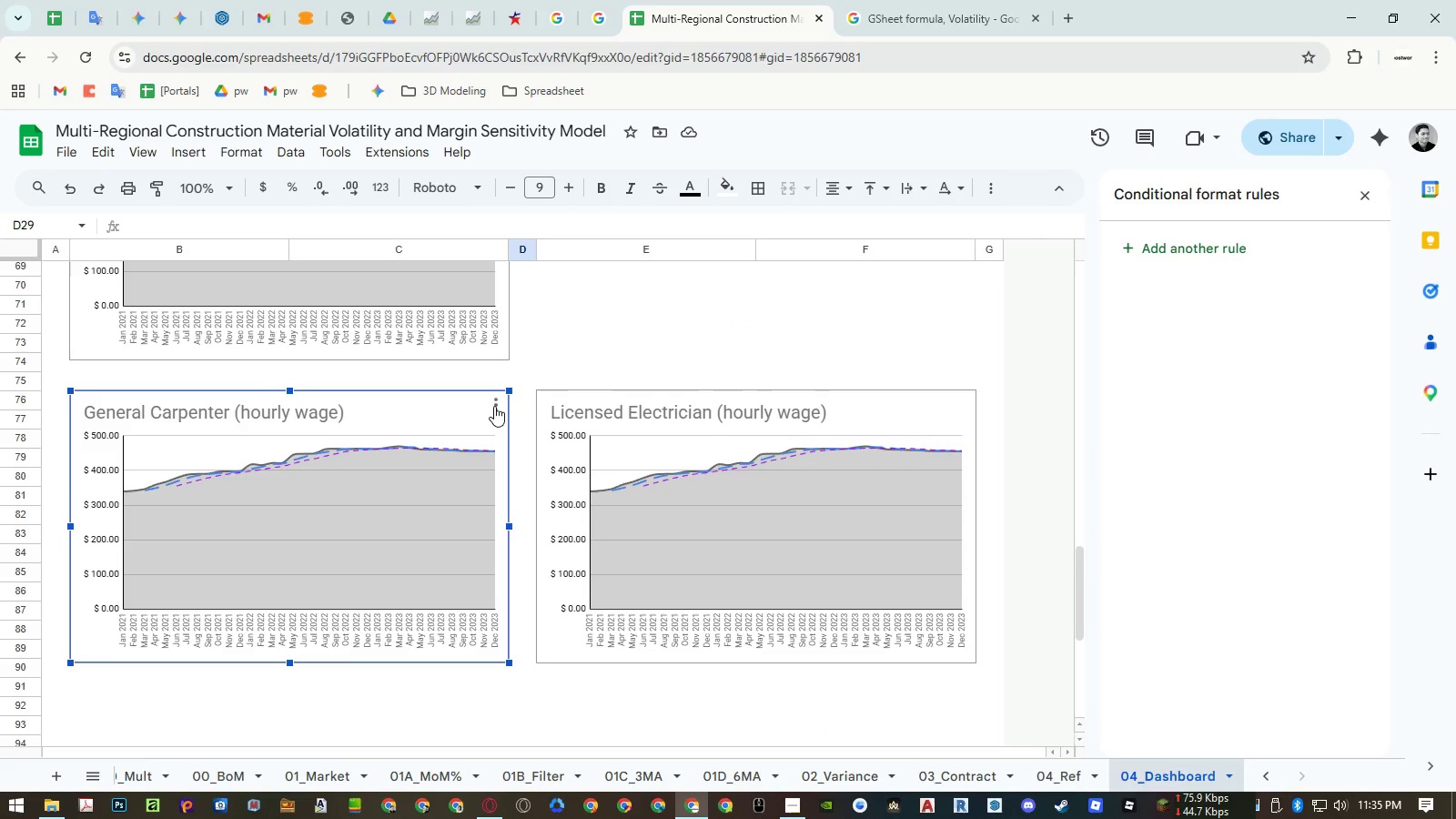 
double_click([526, 427])
 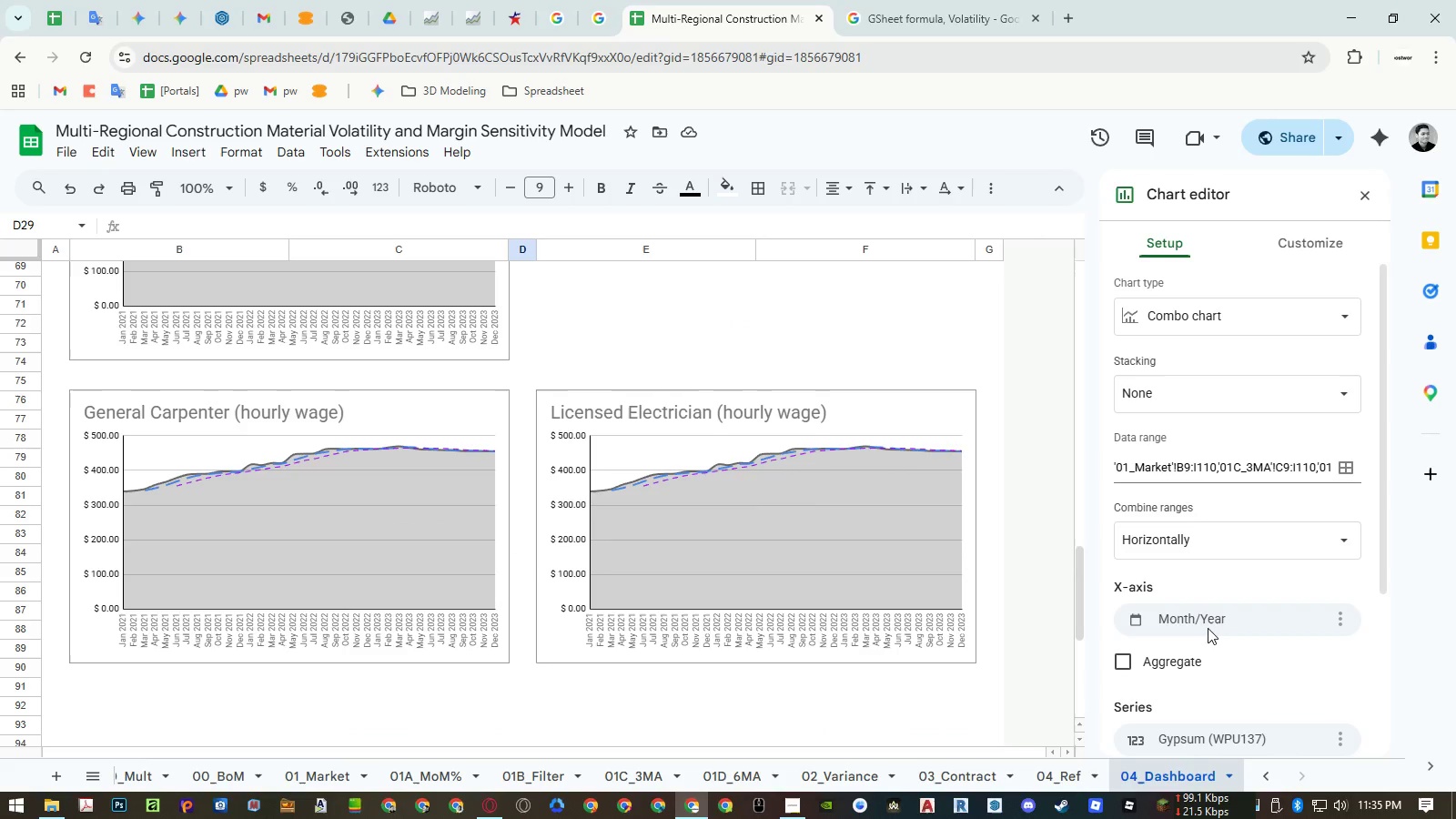 
scroll: coordinate [1208, 639], scroll_direction: down, amount: 1.0
 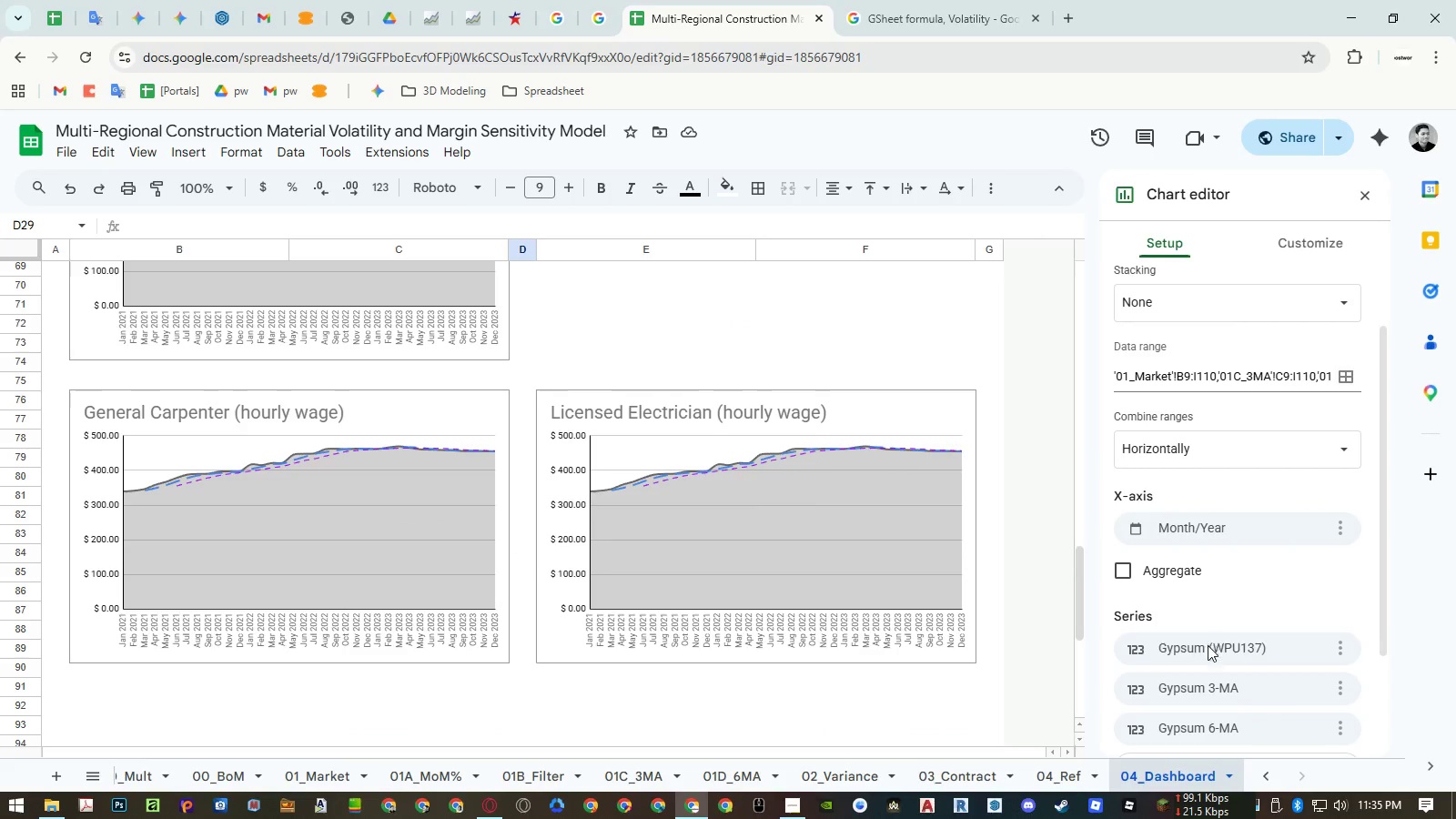 
left_click([1208, 645])
 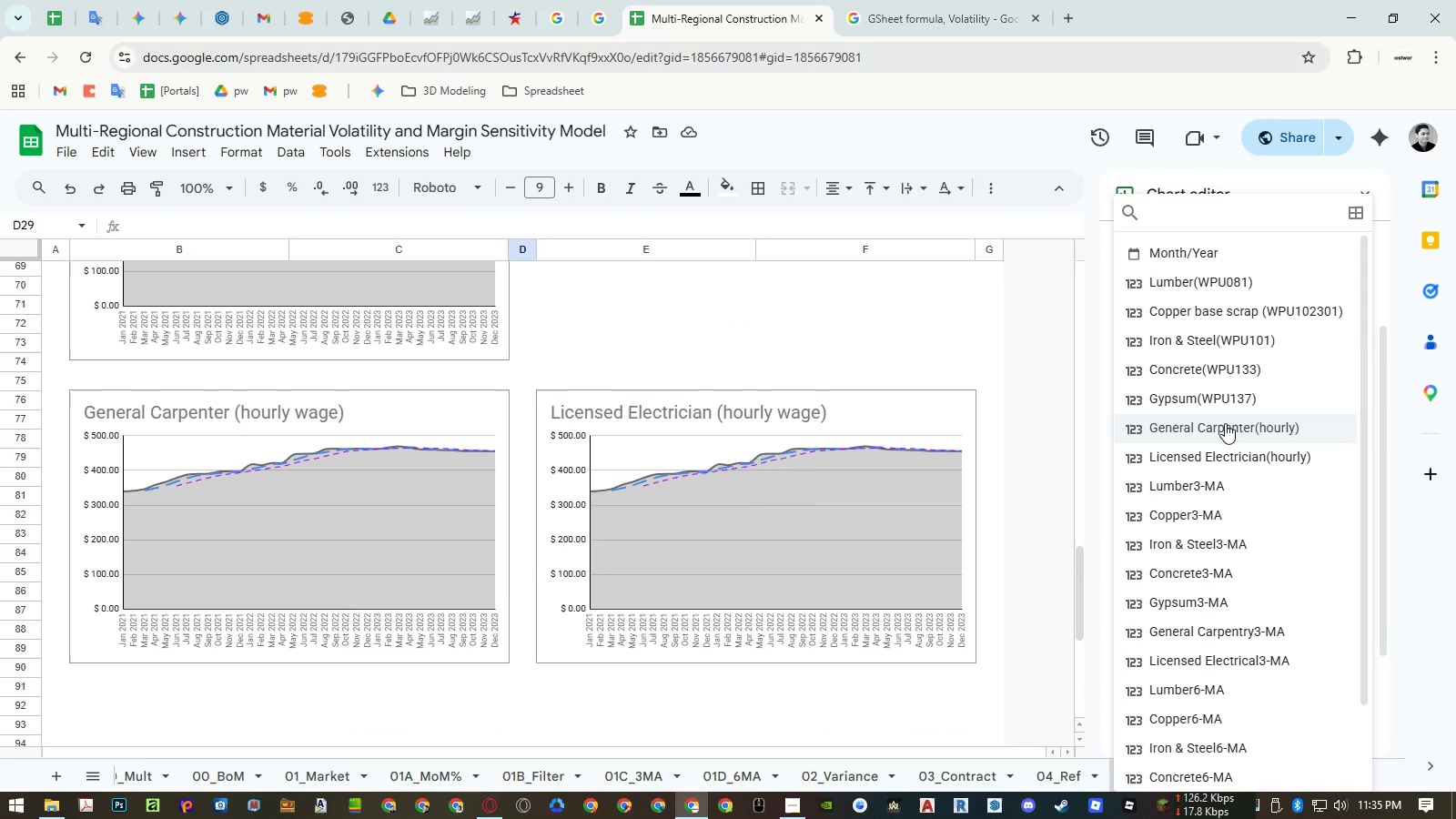 
left_click([1225, 423])
 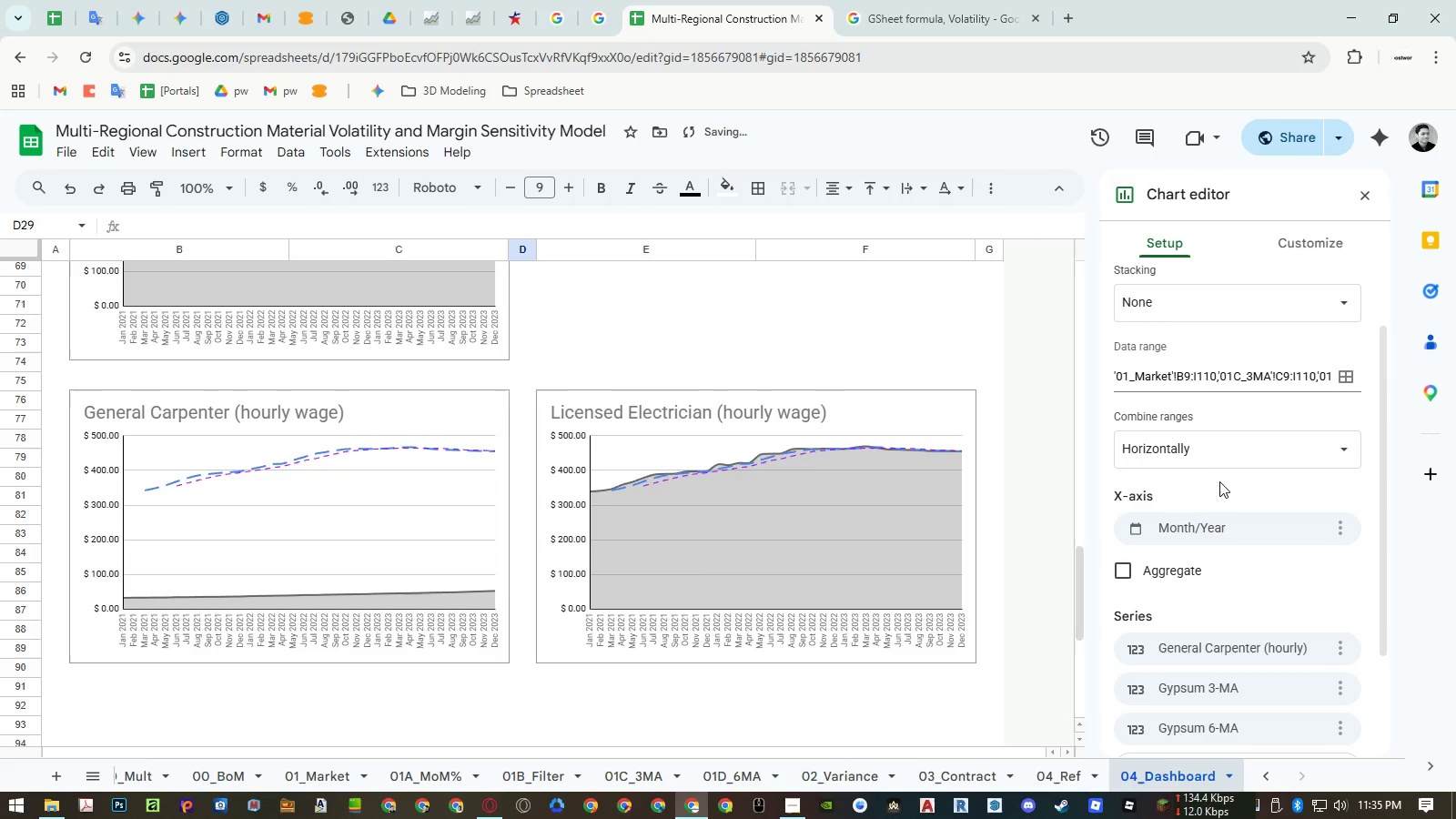 
scroll: coordinate [1218, 483], scroll_direction: down, amount: 3.0
 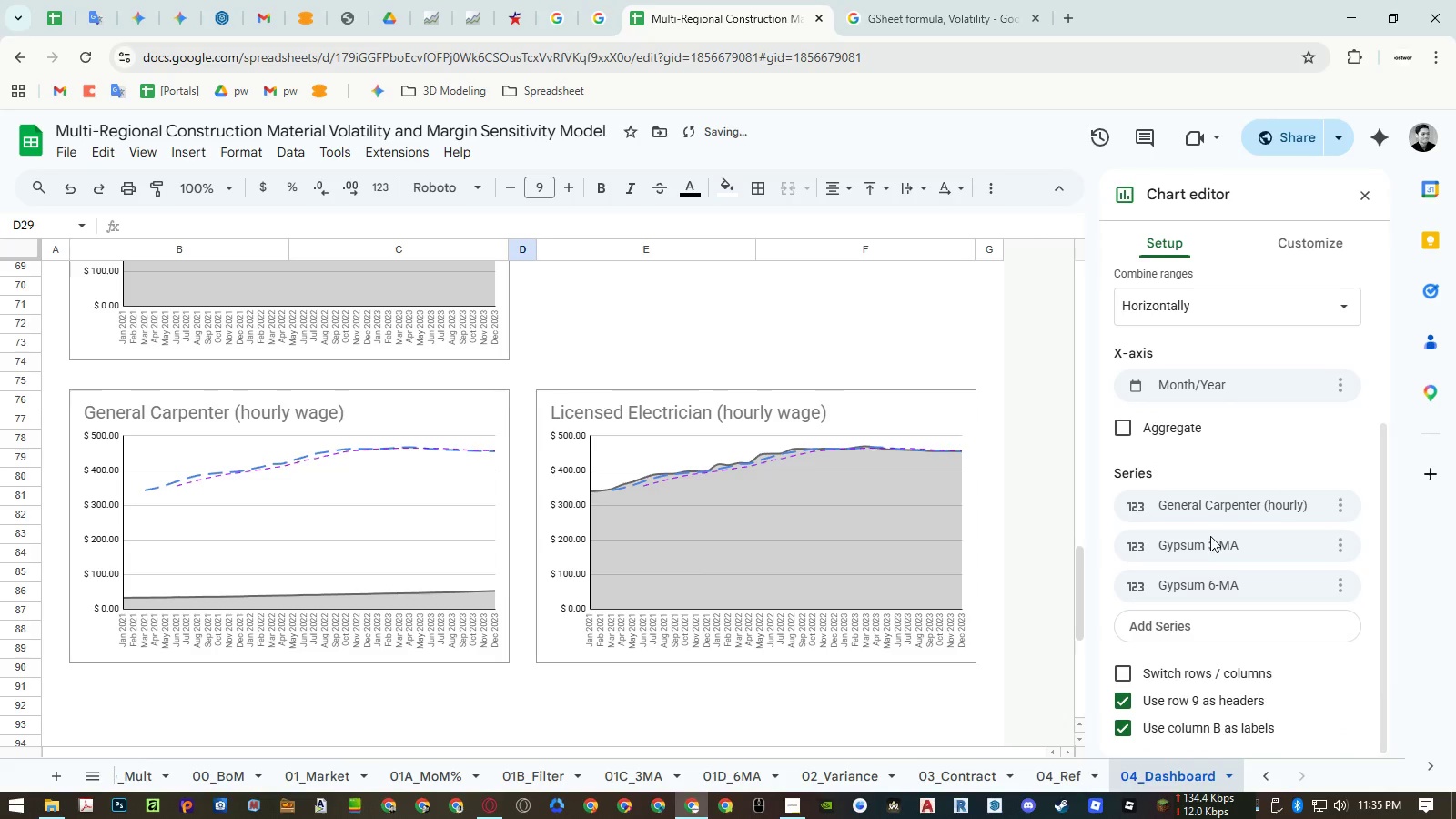 
left_click([1210, 537])
 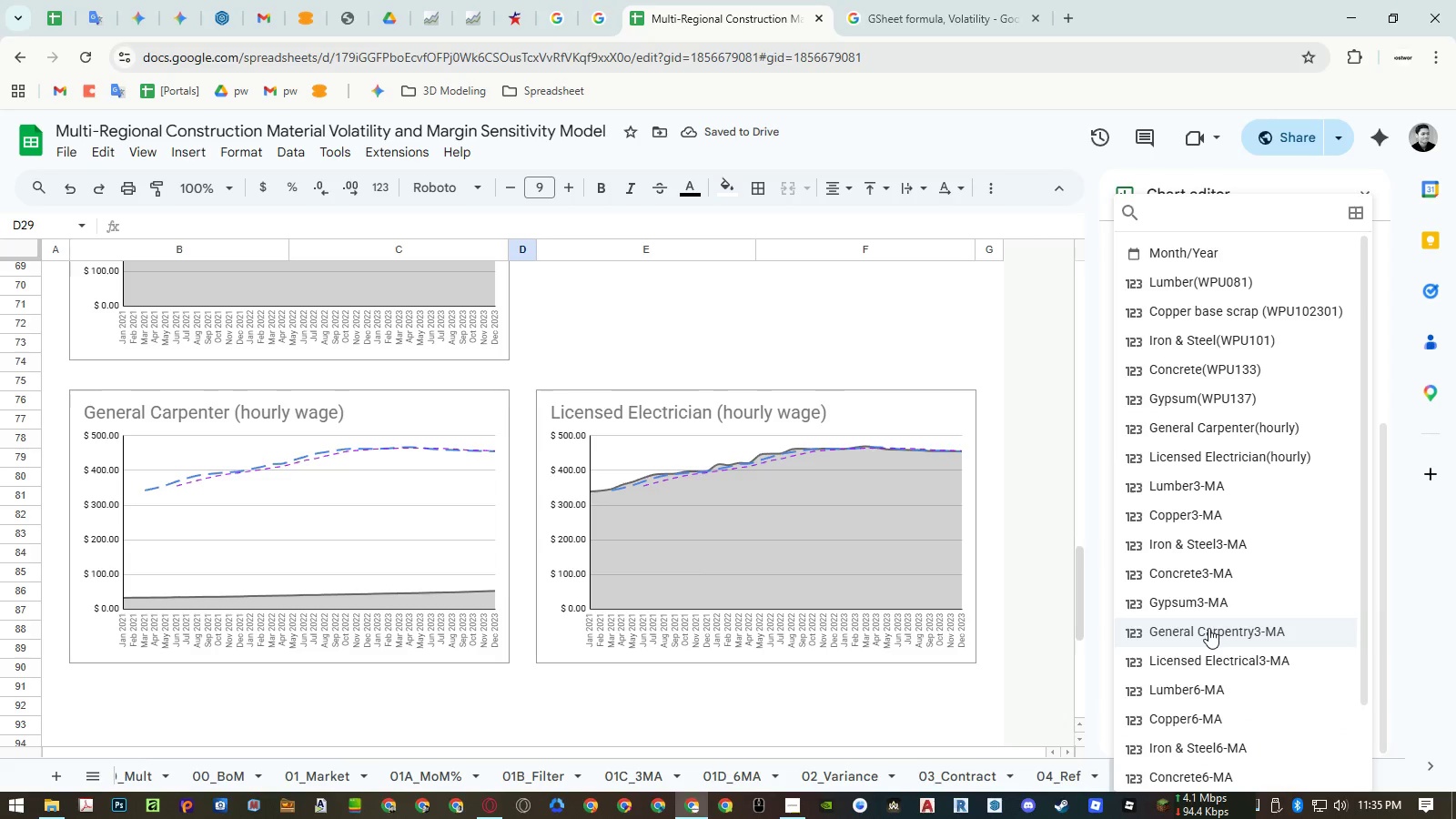 
left_click([1208, 628])
 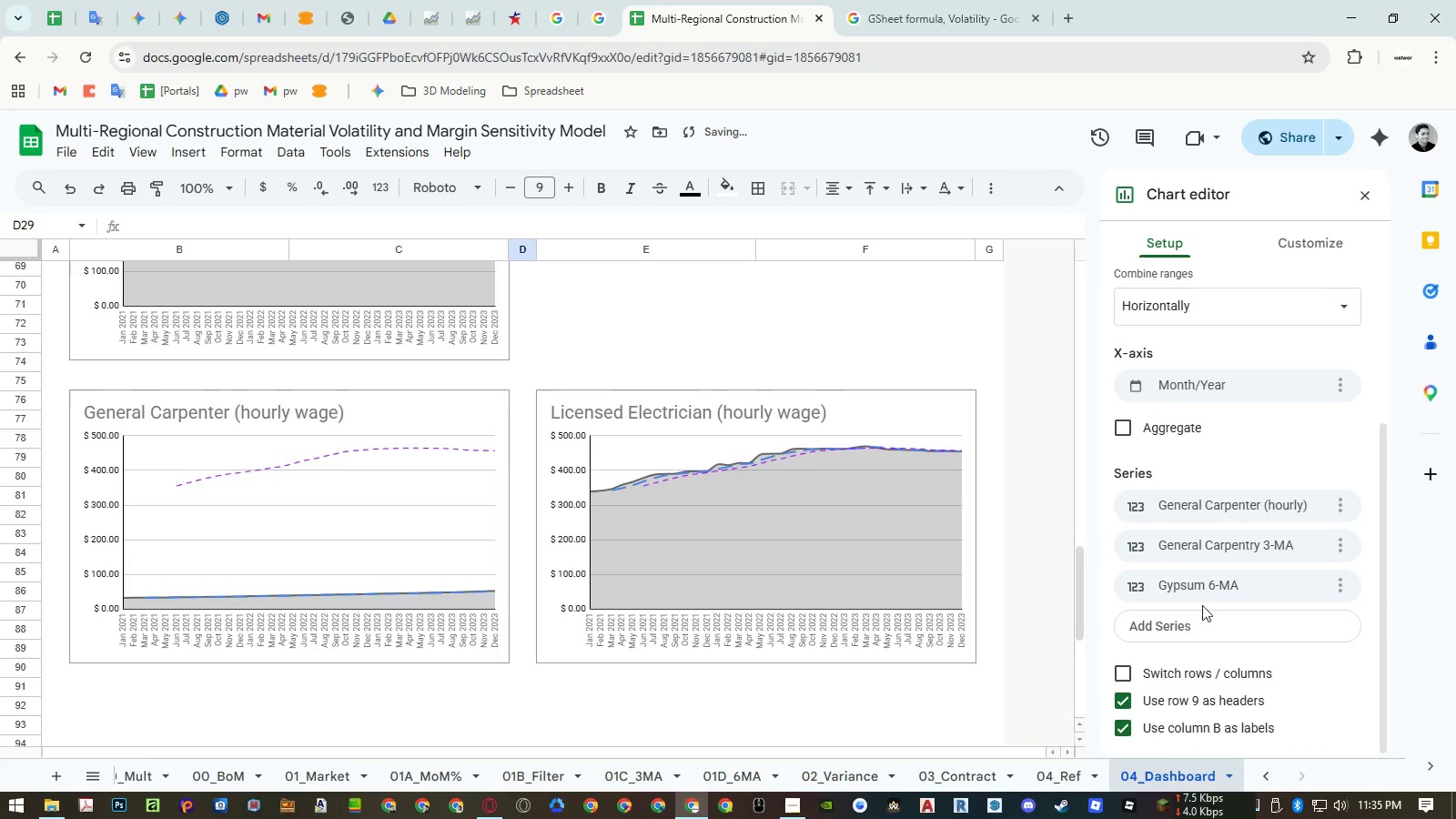 
left_click([1198, 589])
 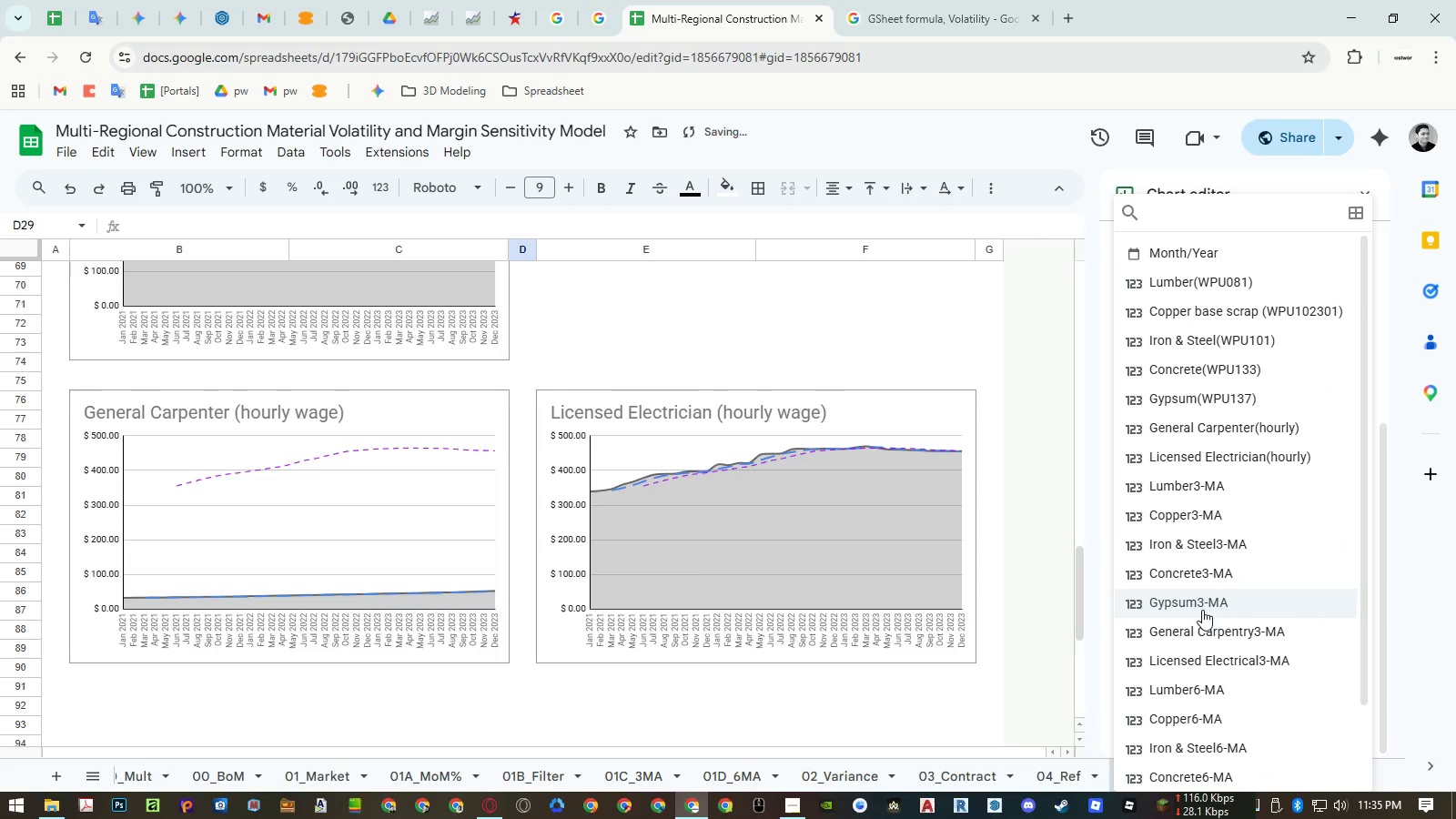 
scroll: coordinate [1202, 610], scroll_direction: down, amount: 2.0
 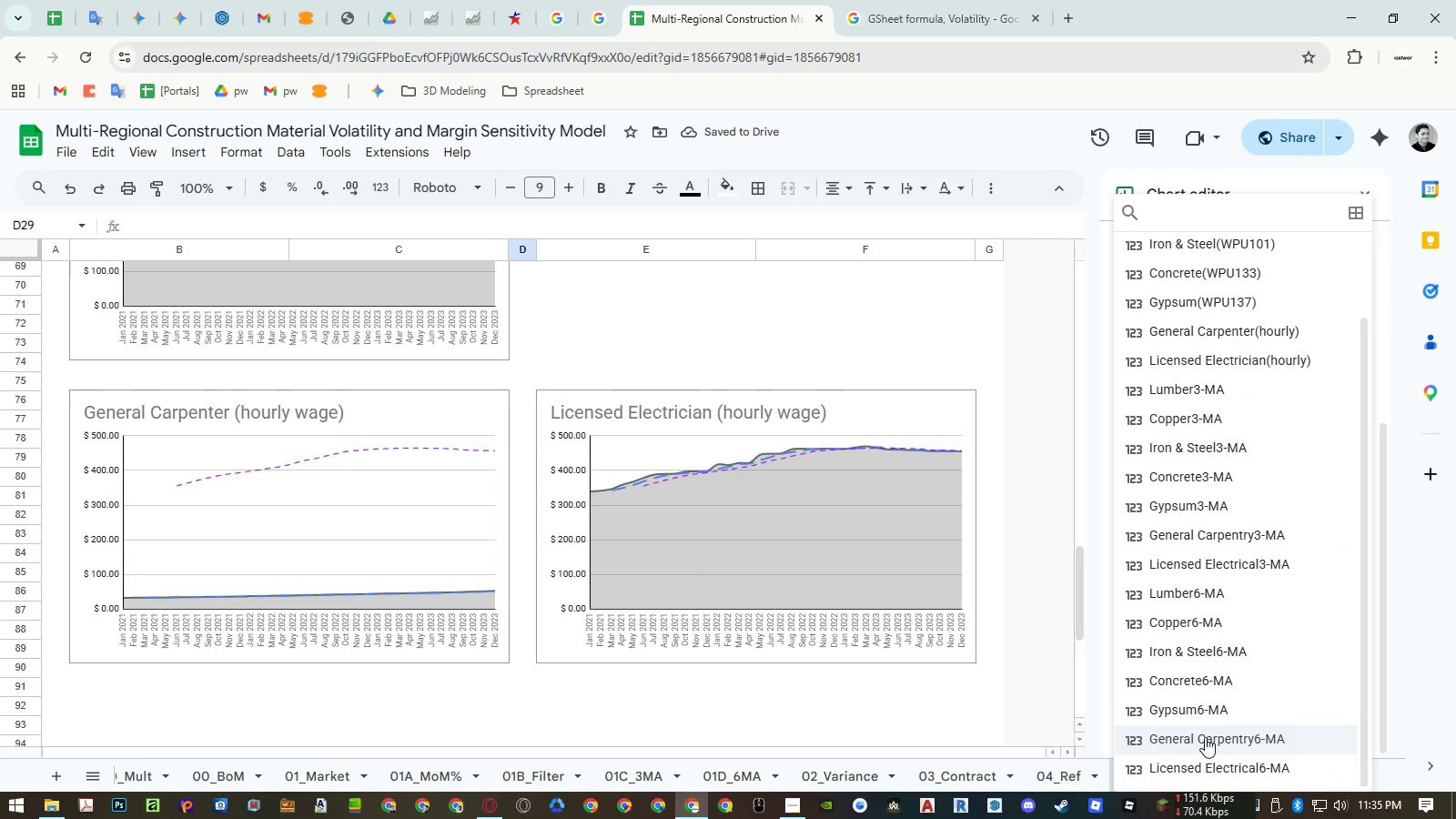 
left_click([1205, 737])
 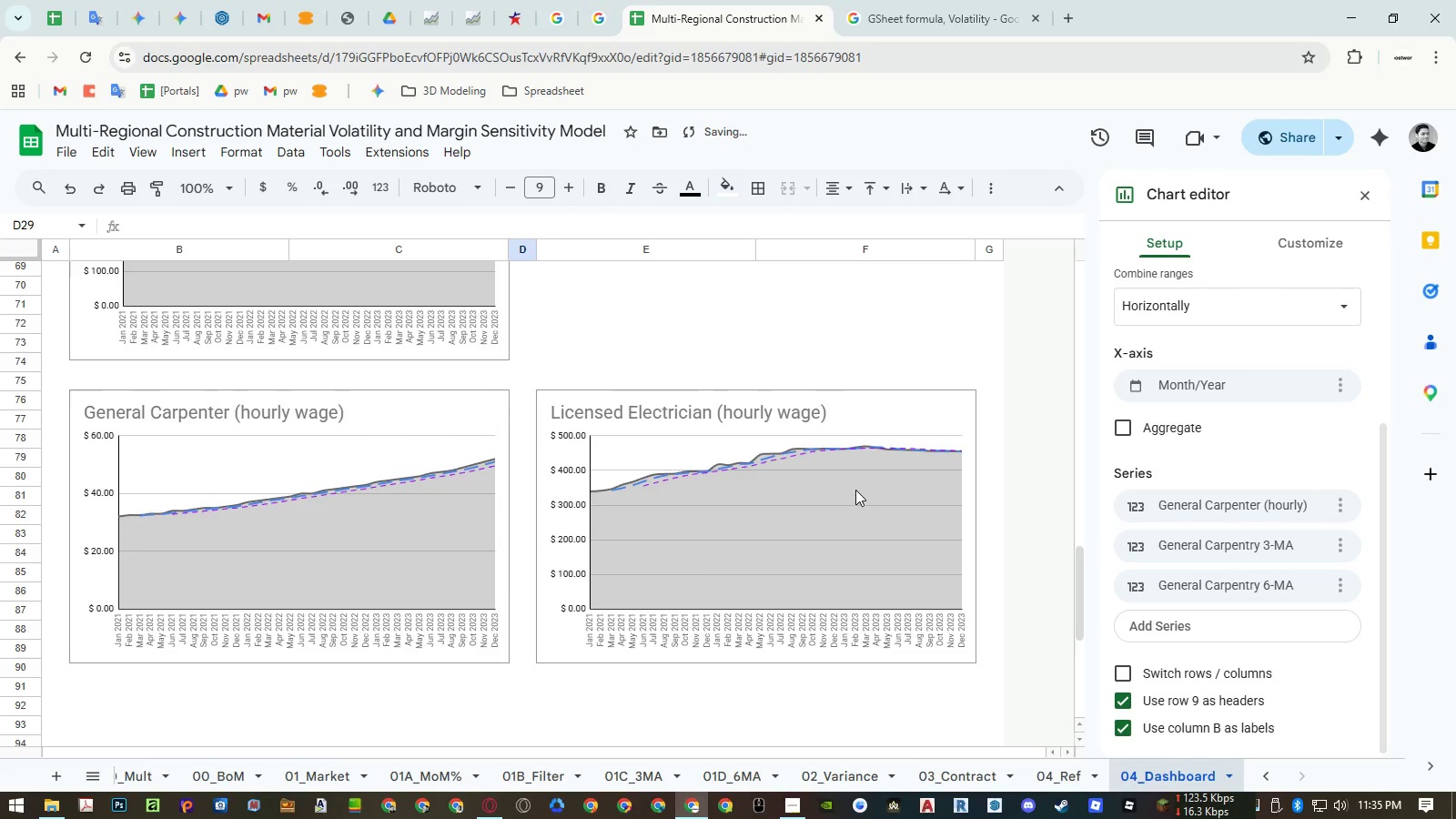 
left_click([893, 419])
 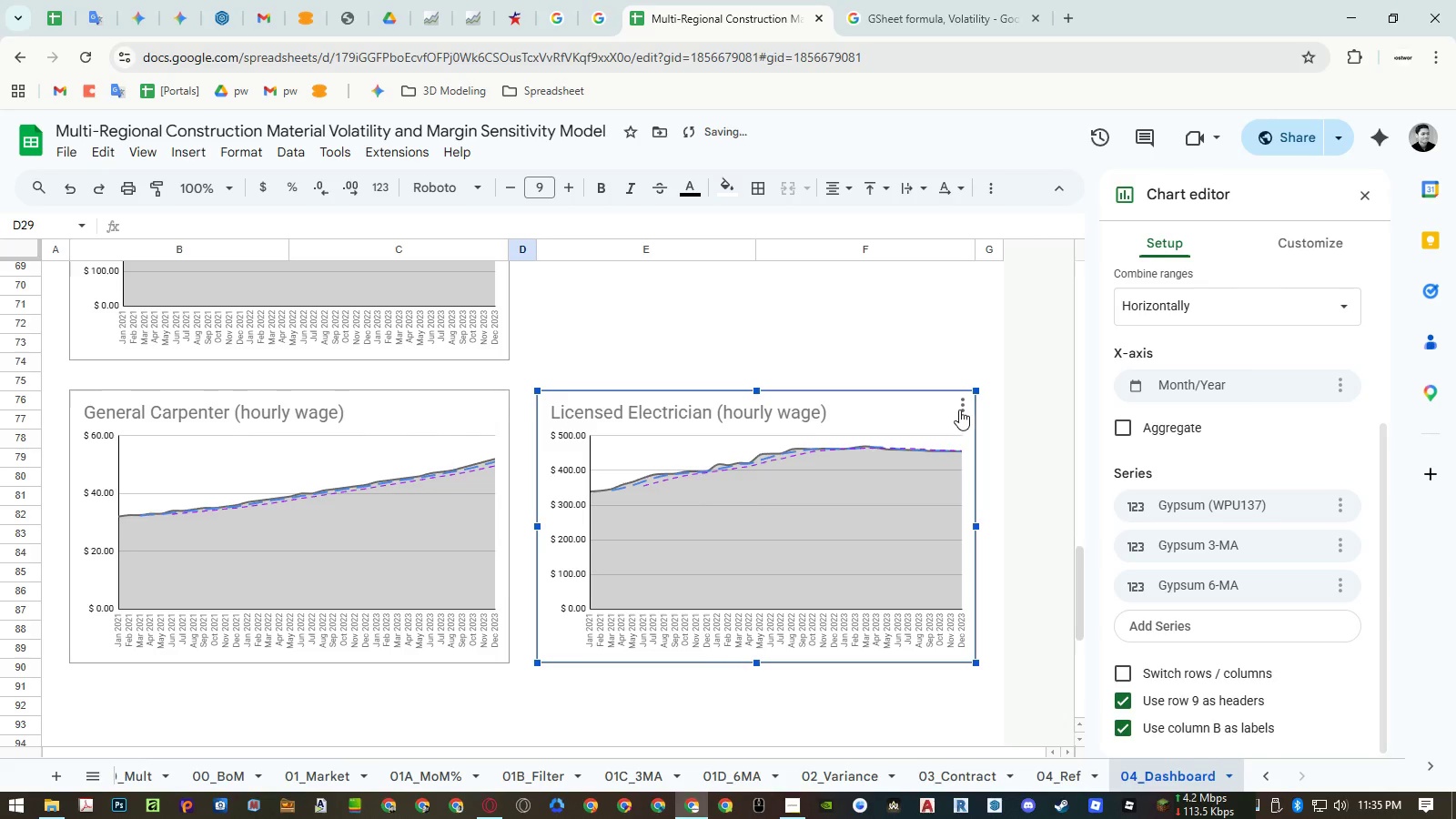 
left_click([961, 407])
 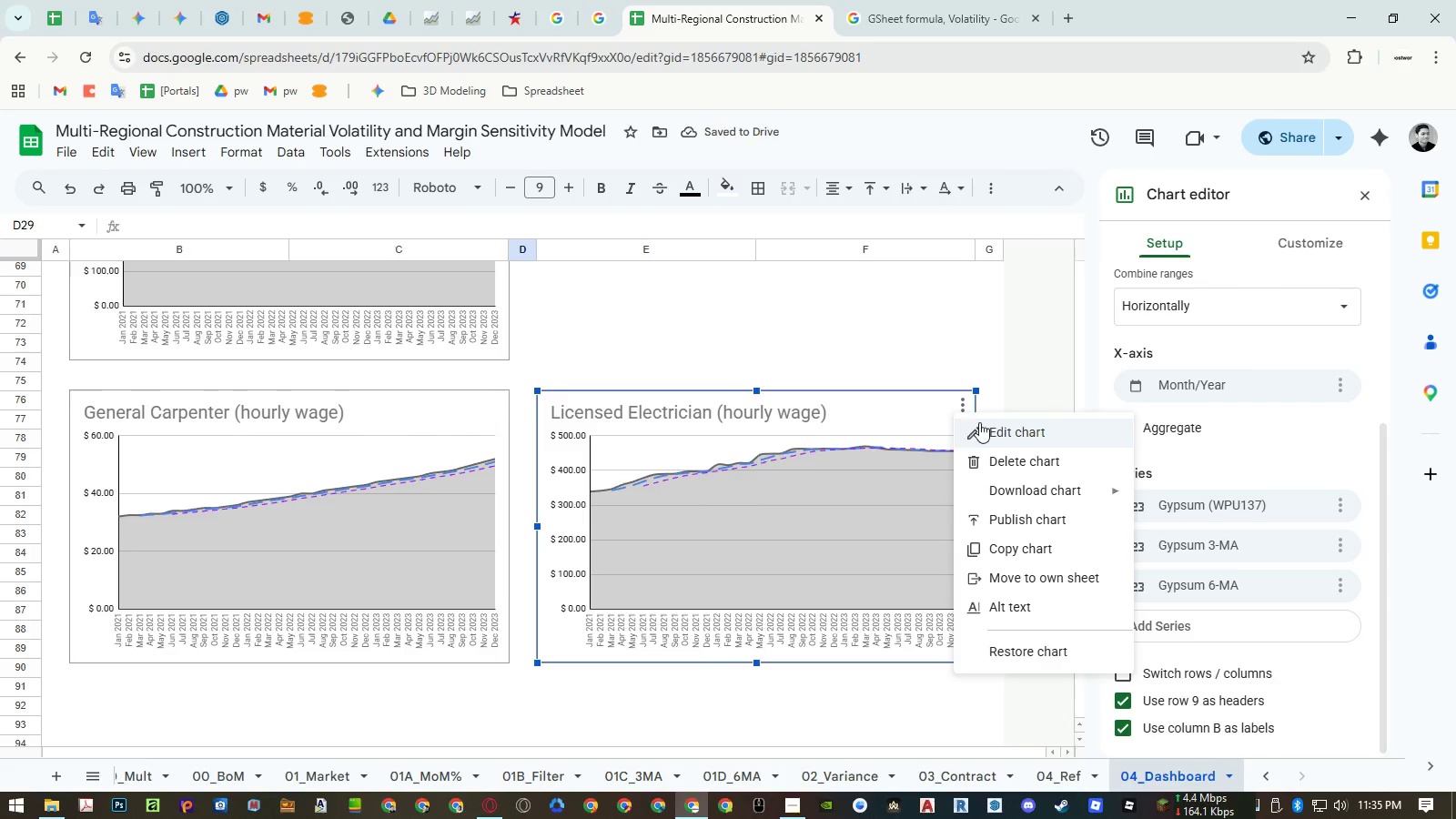 
left_click([979, 422])
 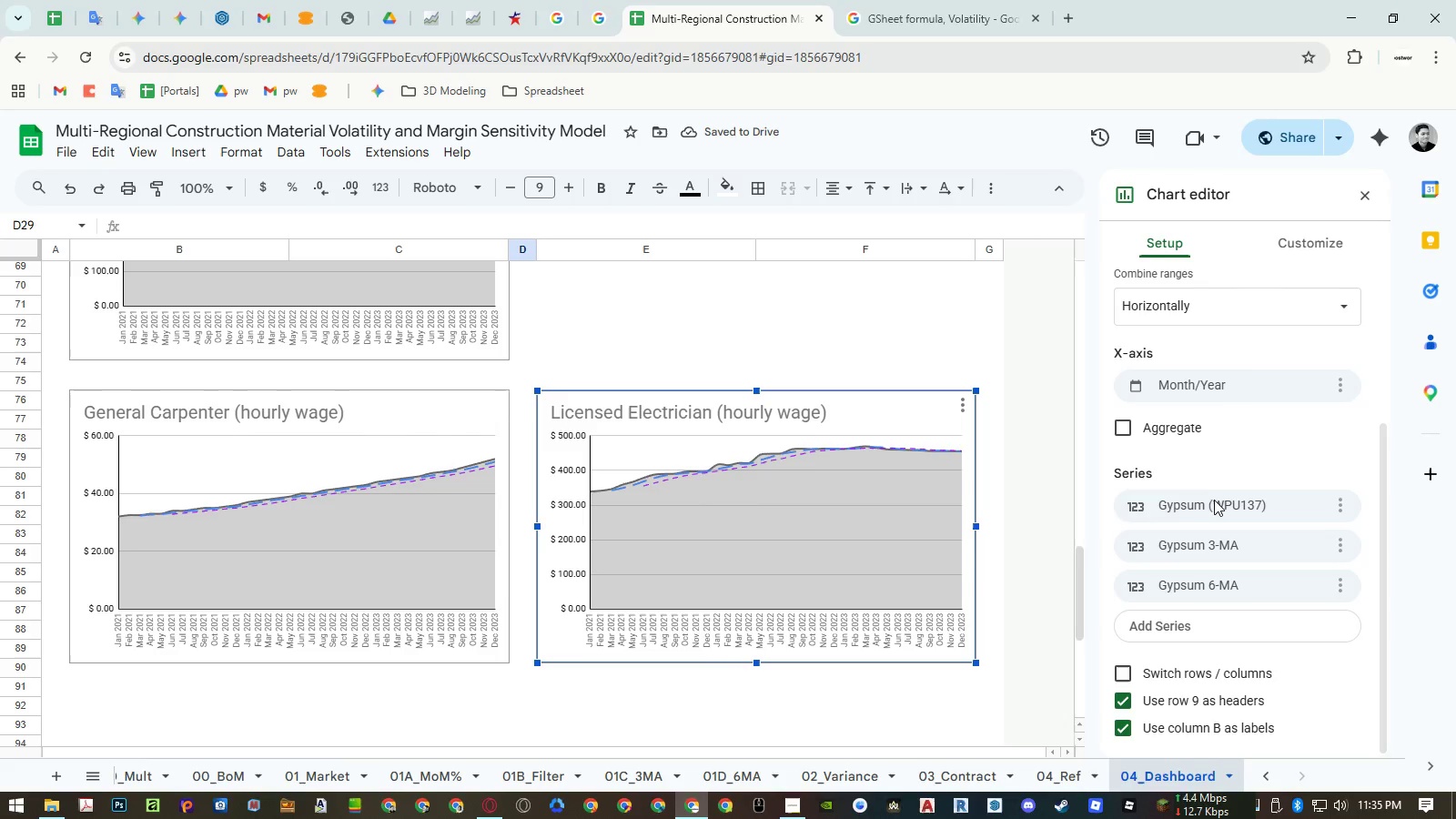 
left_click([1218, 506])
 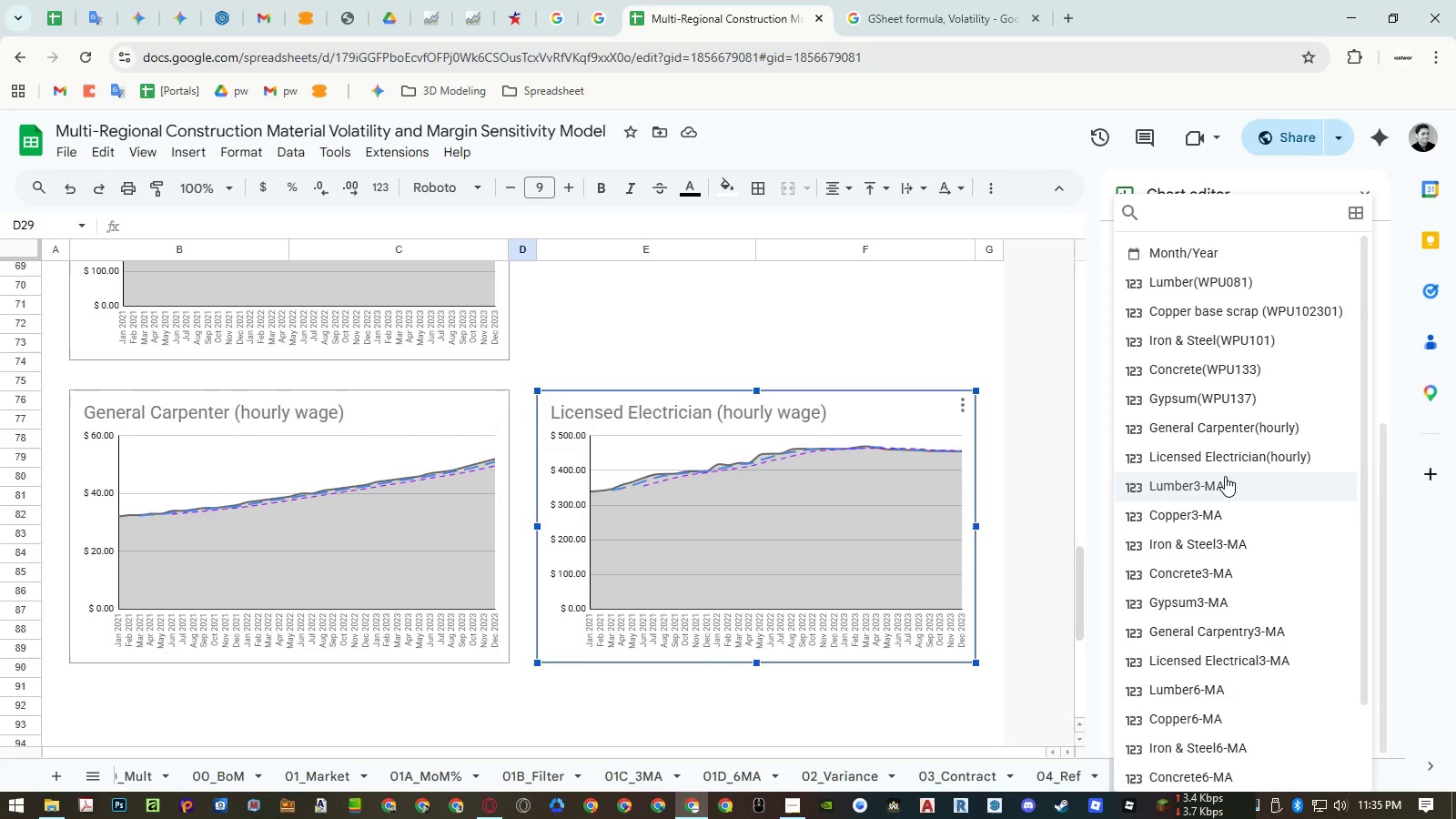 
left_click([1226, 454])
 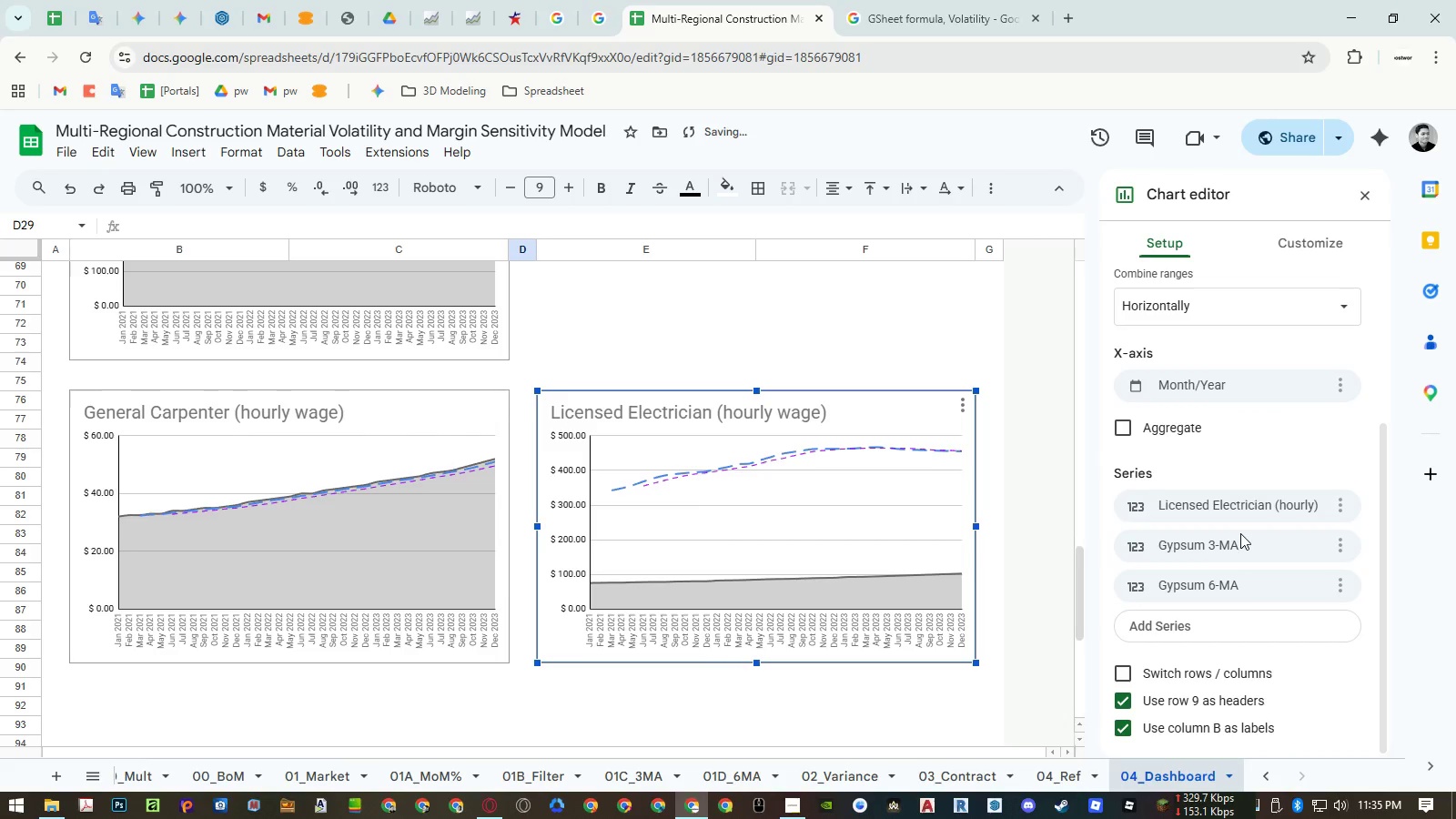 
left_click([1240, 540])
 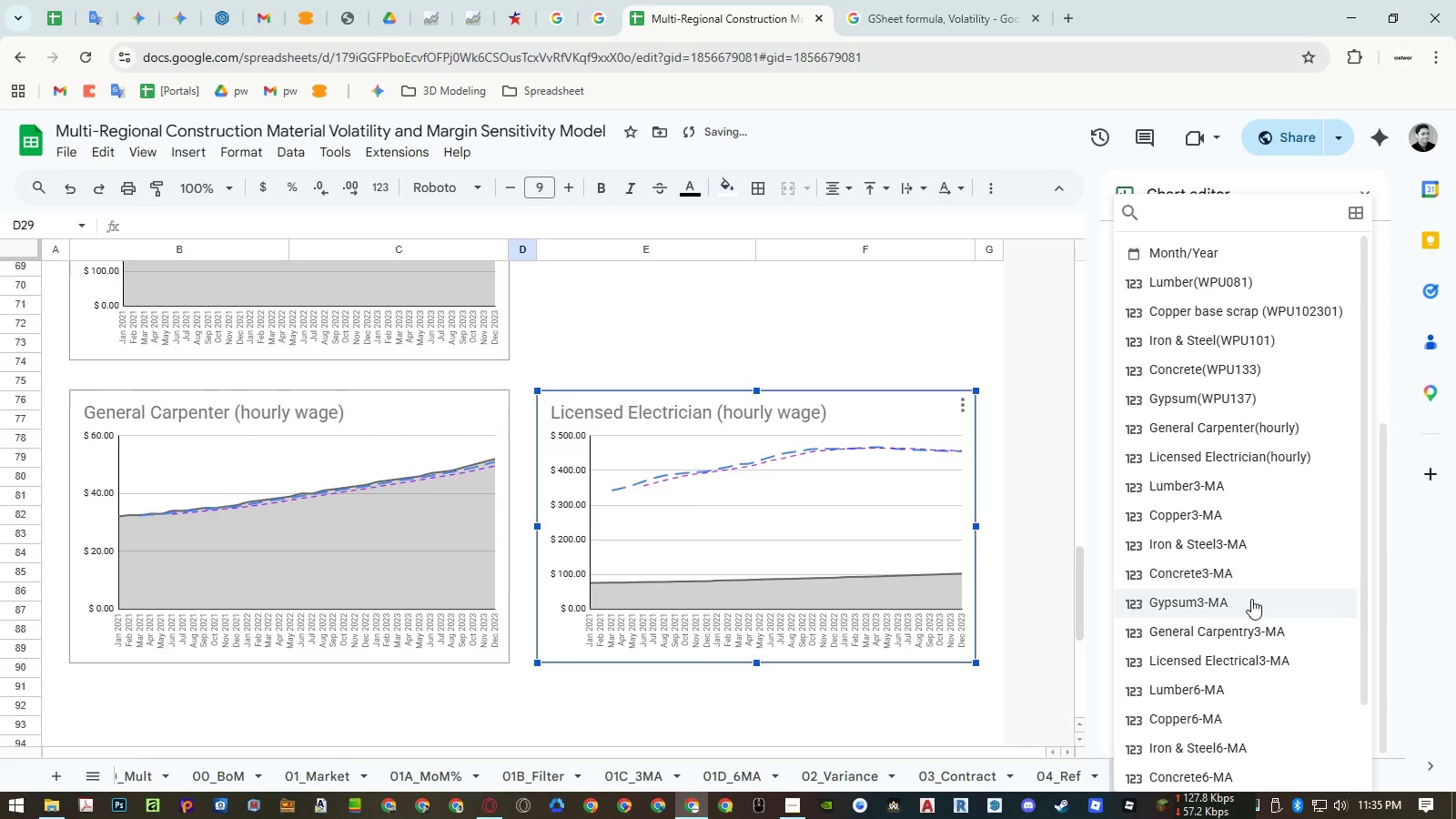 
scroll: coordinate [1251, 604], scroll_direction: down, amount: 1.0
 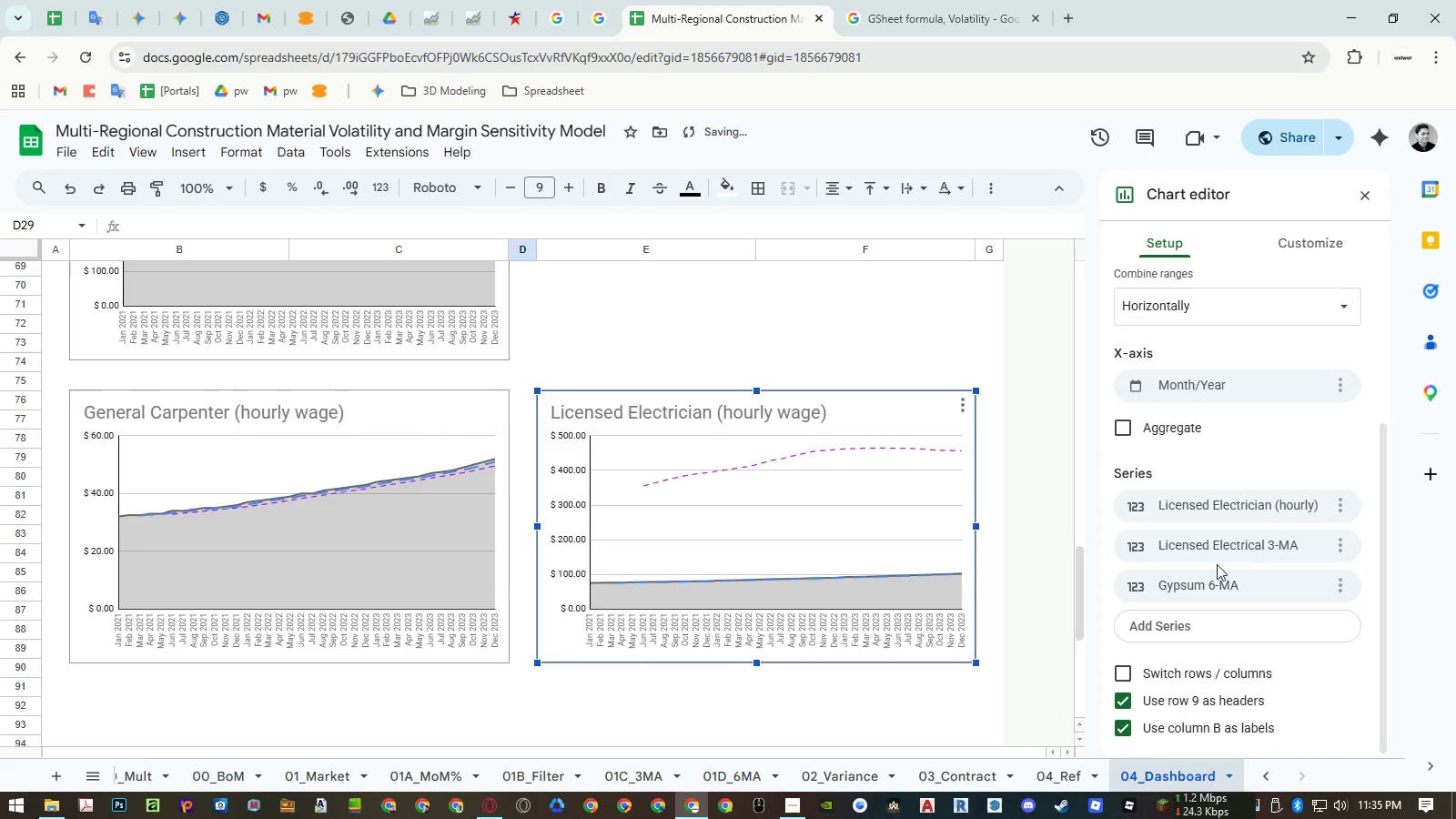 
left_click([1221, 585])
 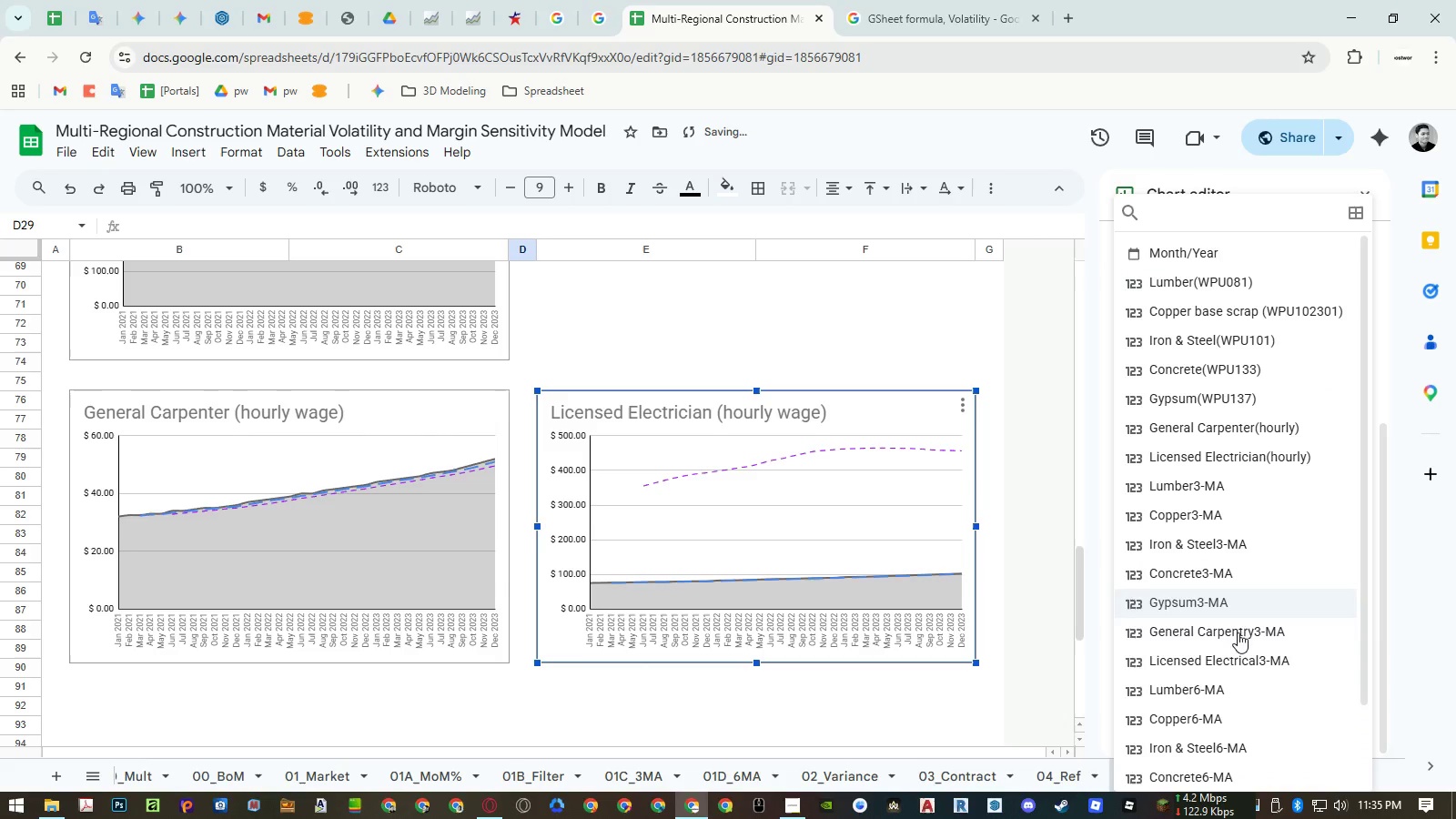 
scroll: coordinate [1244, 650], scroll_direction: down, amount: 3.0
 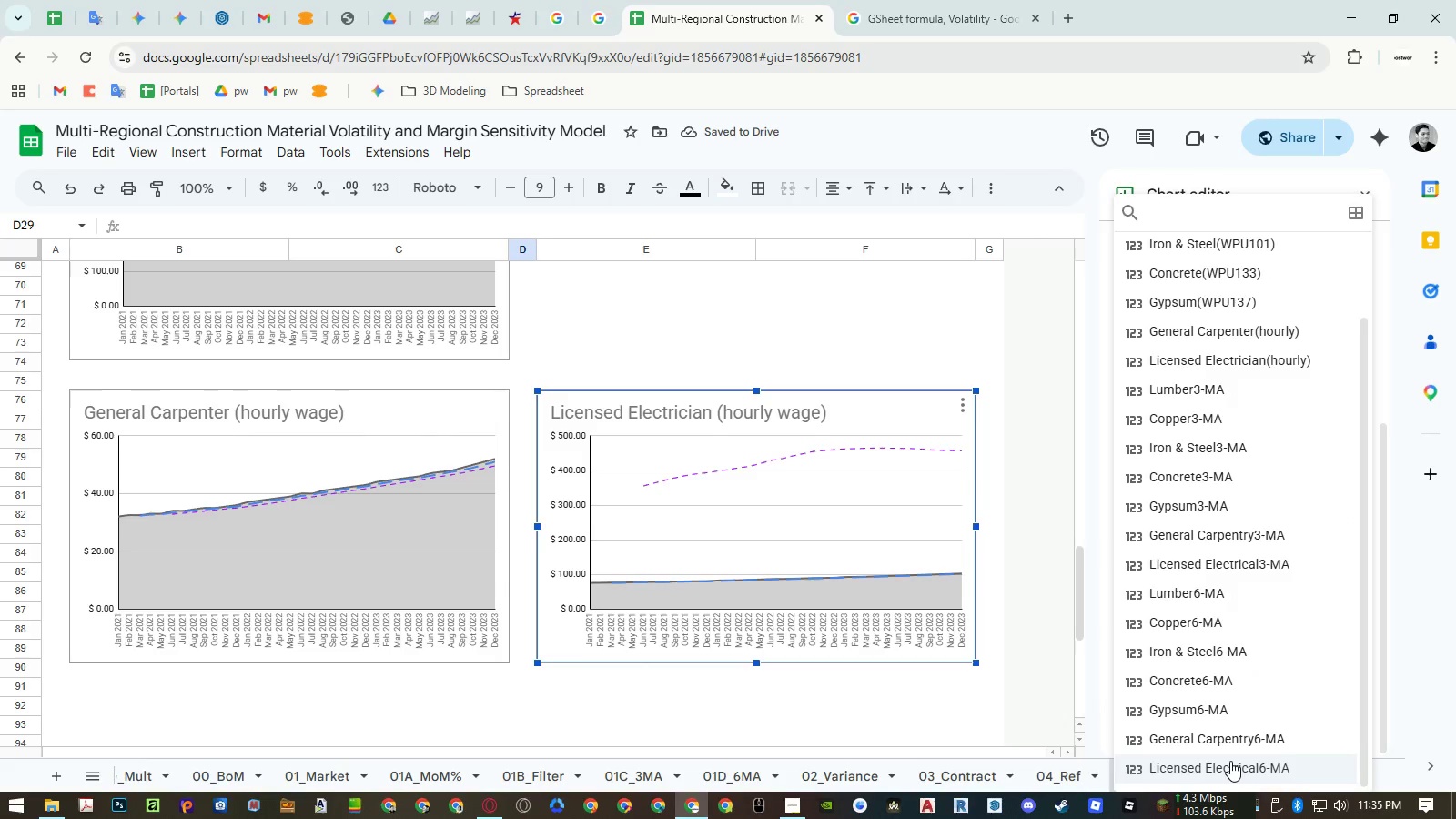 
left_click([1230, 761])
 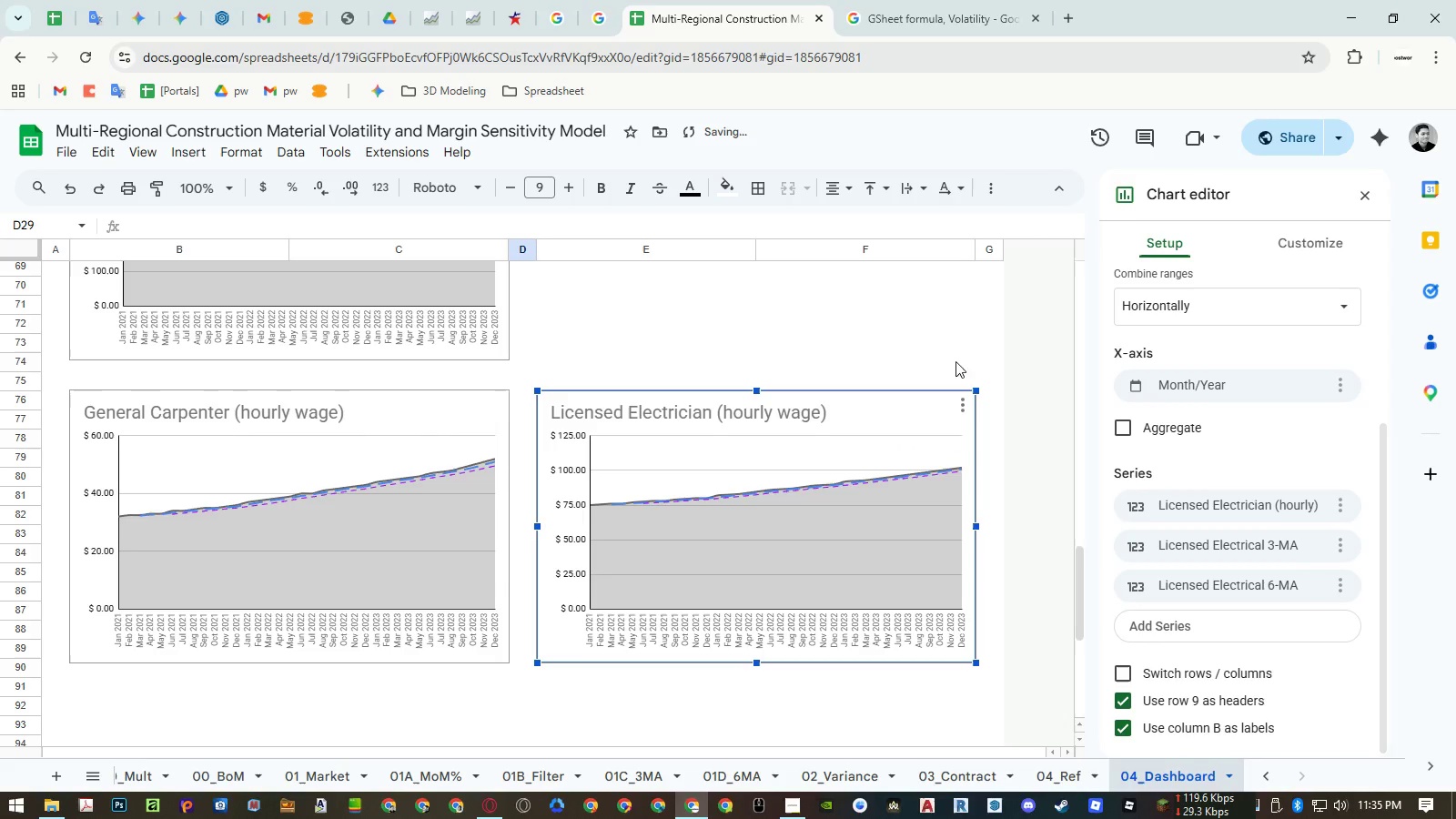 
left_click([945, 349])
 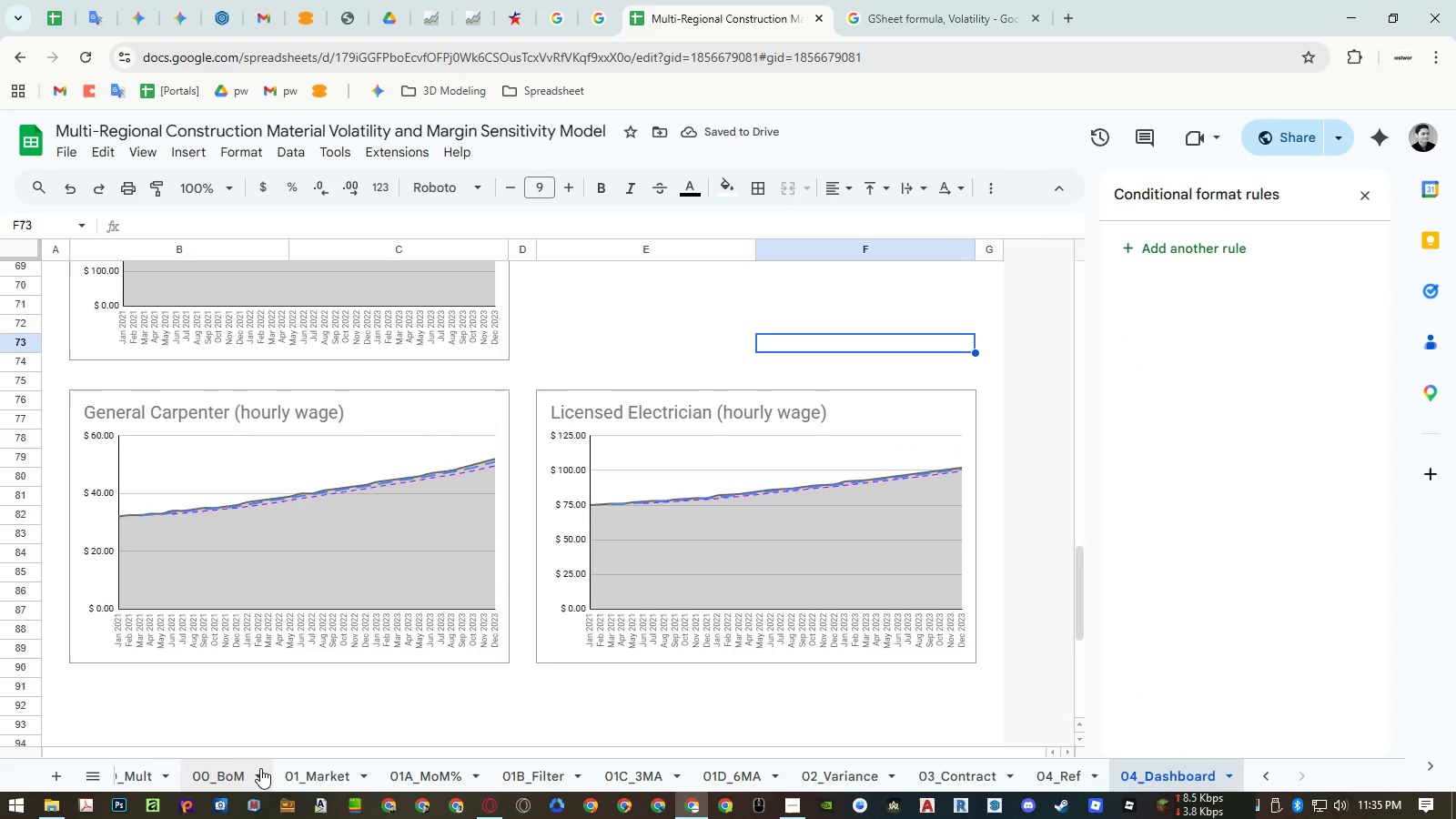 
left_click([419, 775])
 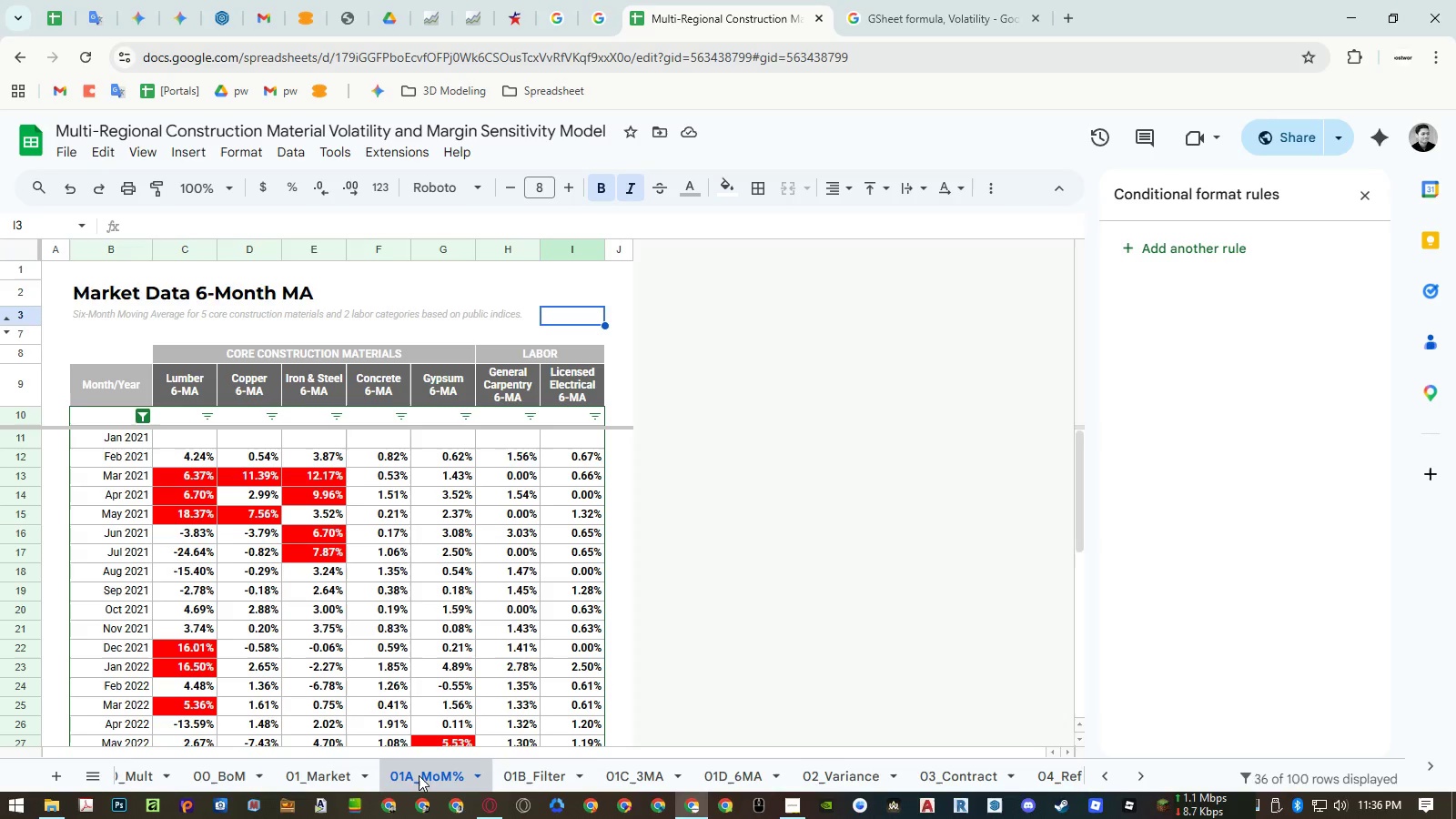 
left_click([337, 777])
 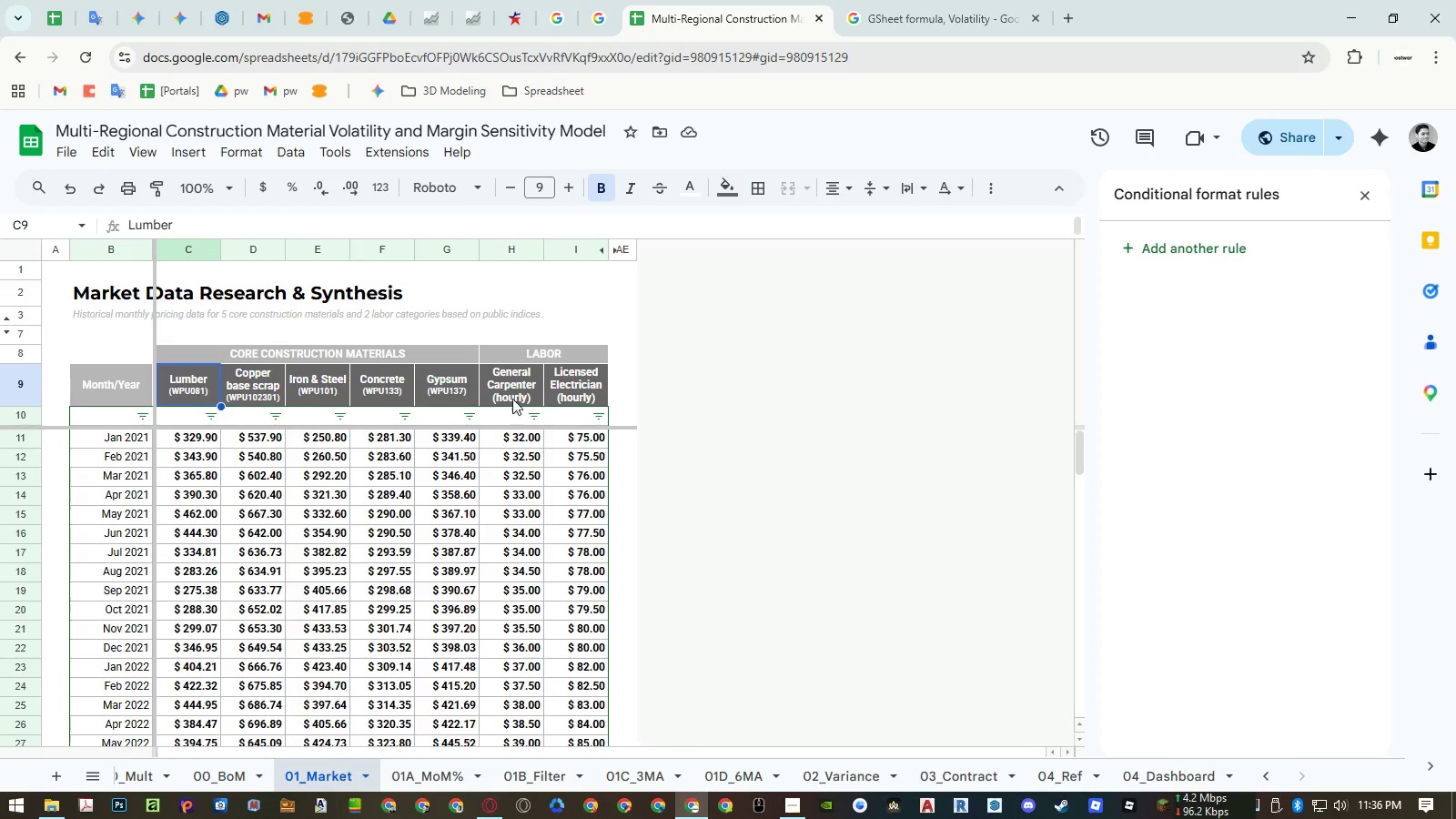 
double_click([513, 394])
 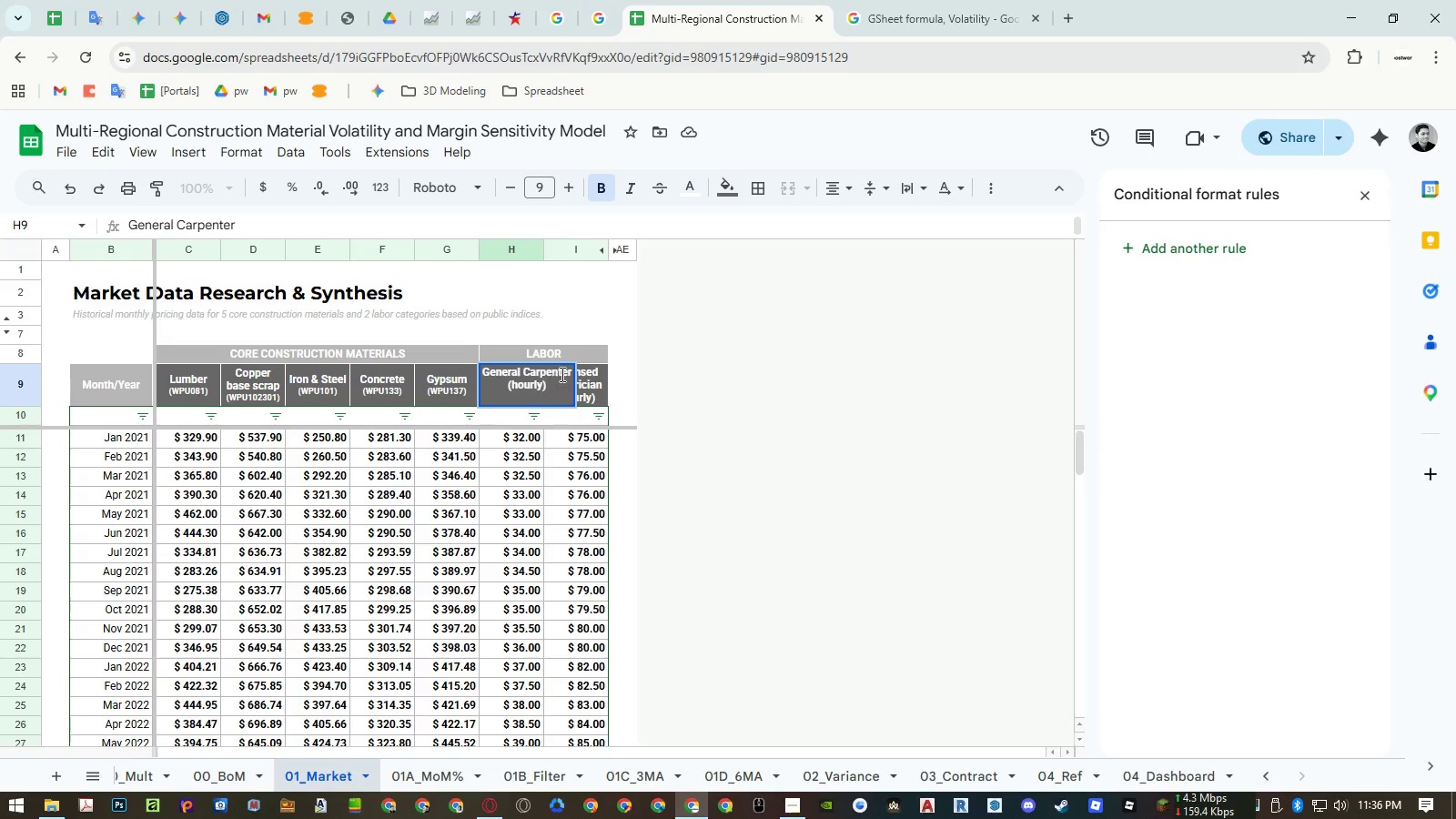 
left_click([561, 373])
 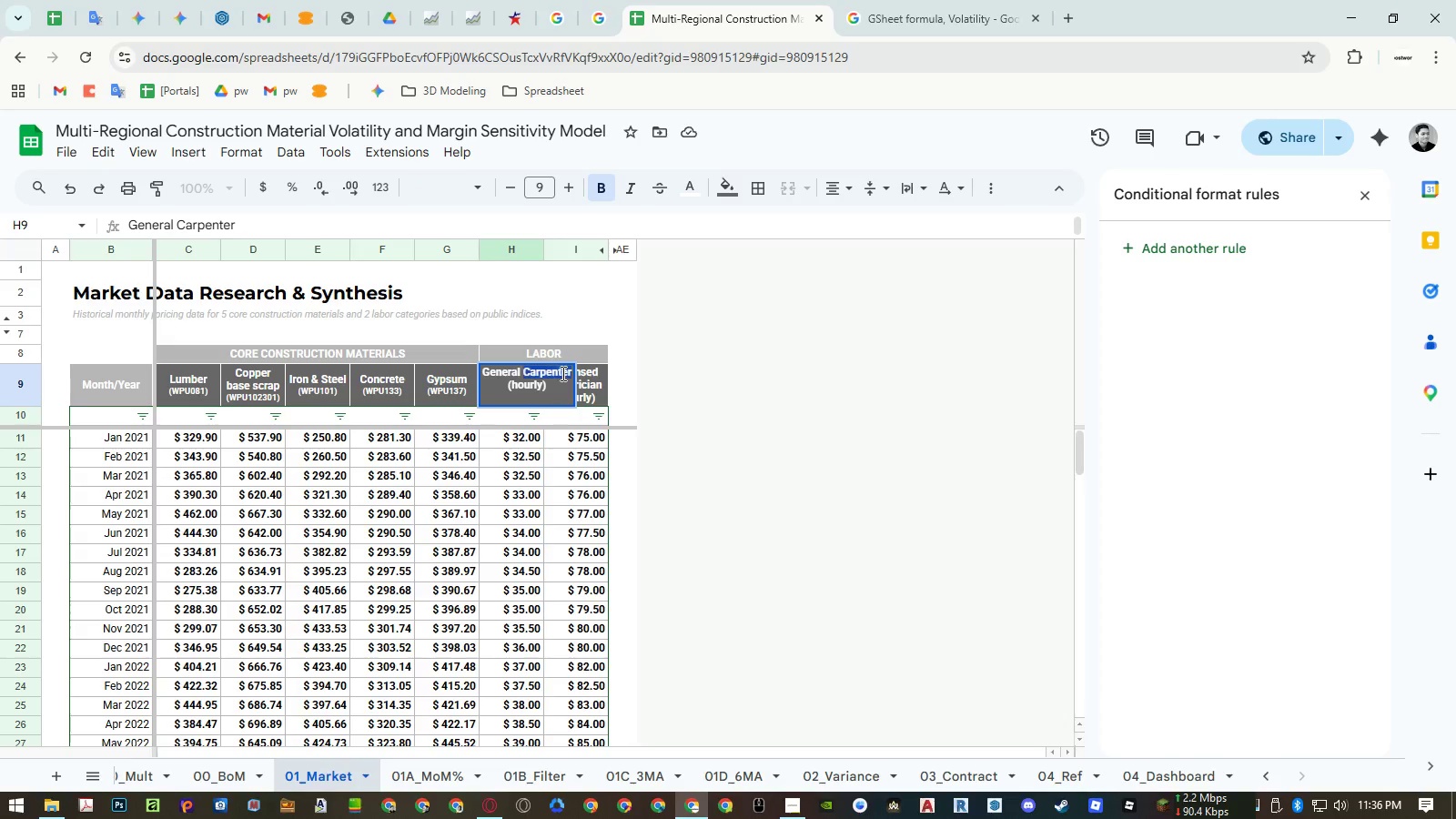 
left_click_drag(start_coordinate=[561, 373], to_coordinate=[498, 373])
 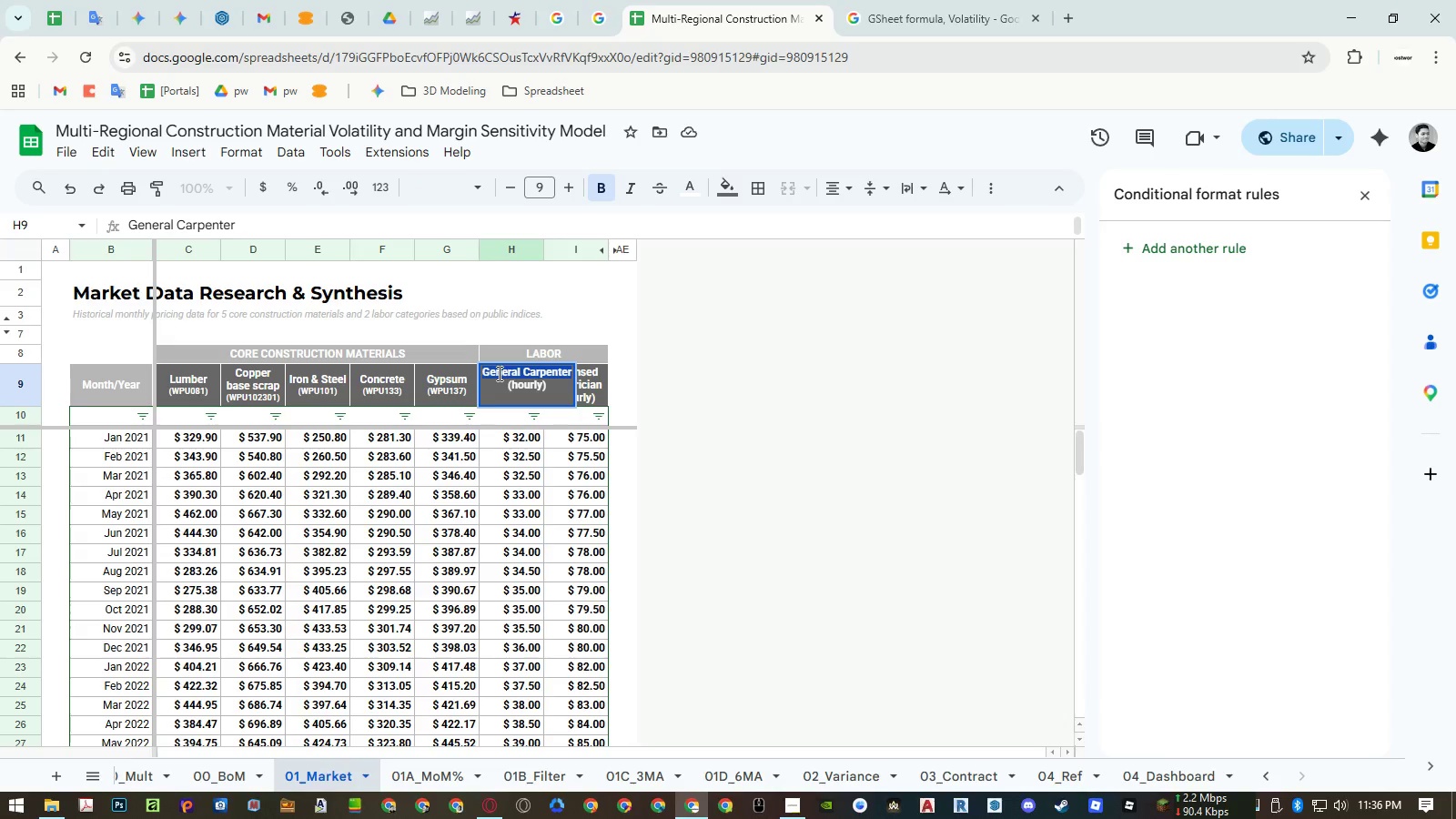 
key(Control+ControlLeft)
 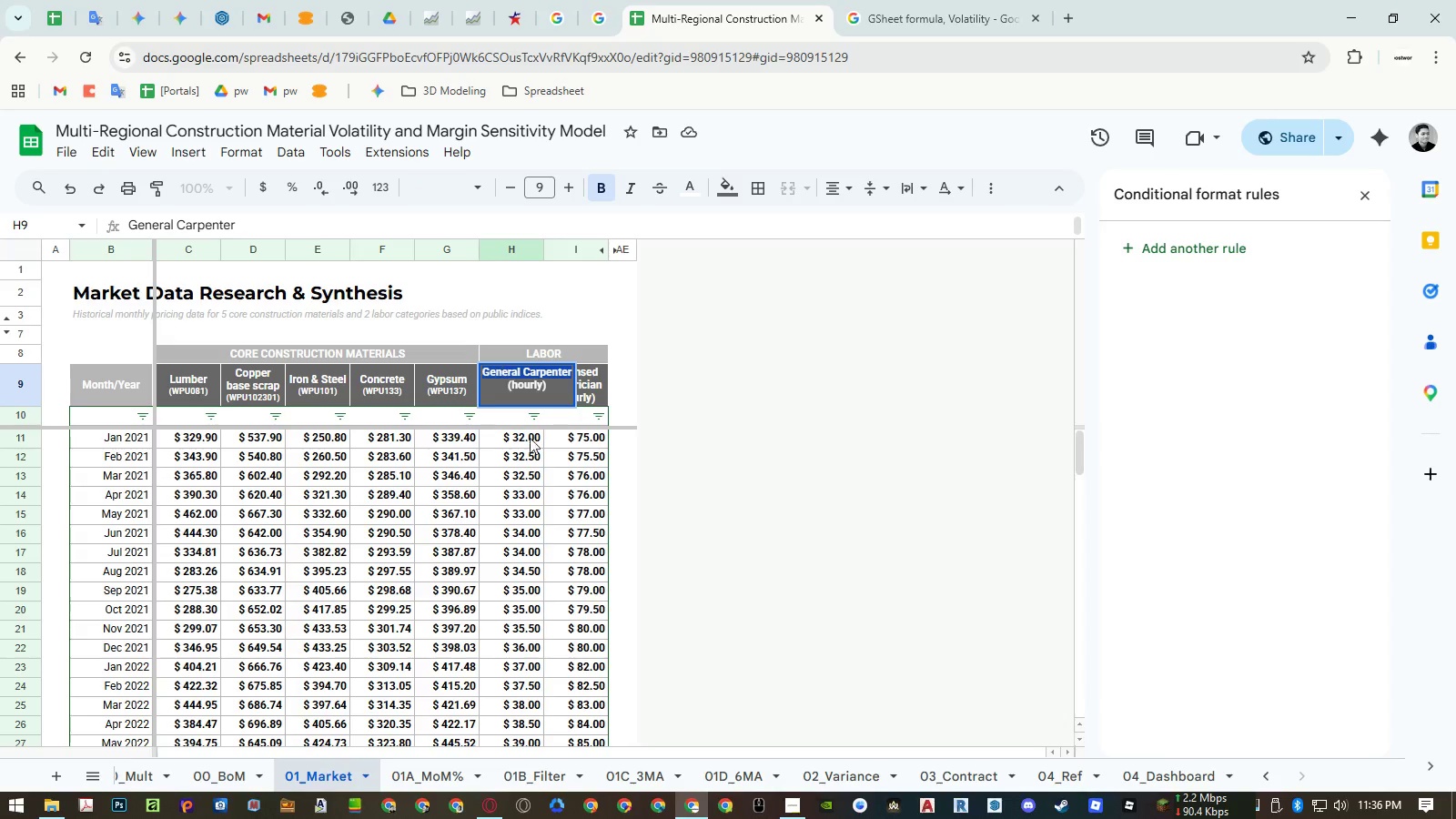 
key(Control+C)
 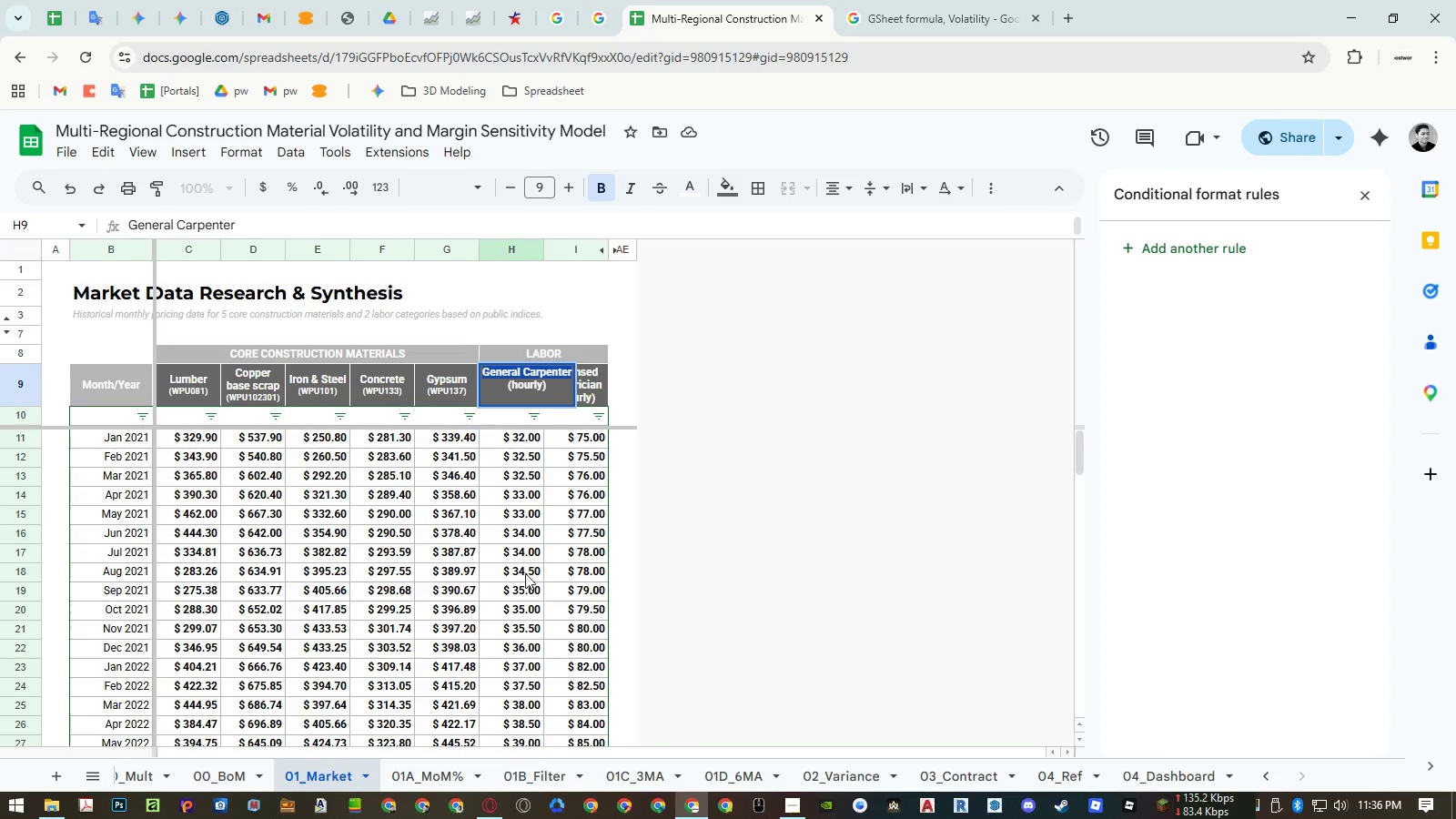 
key(Escape)
 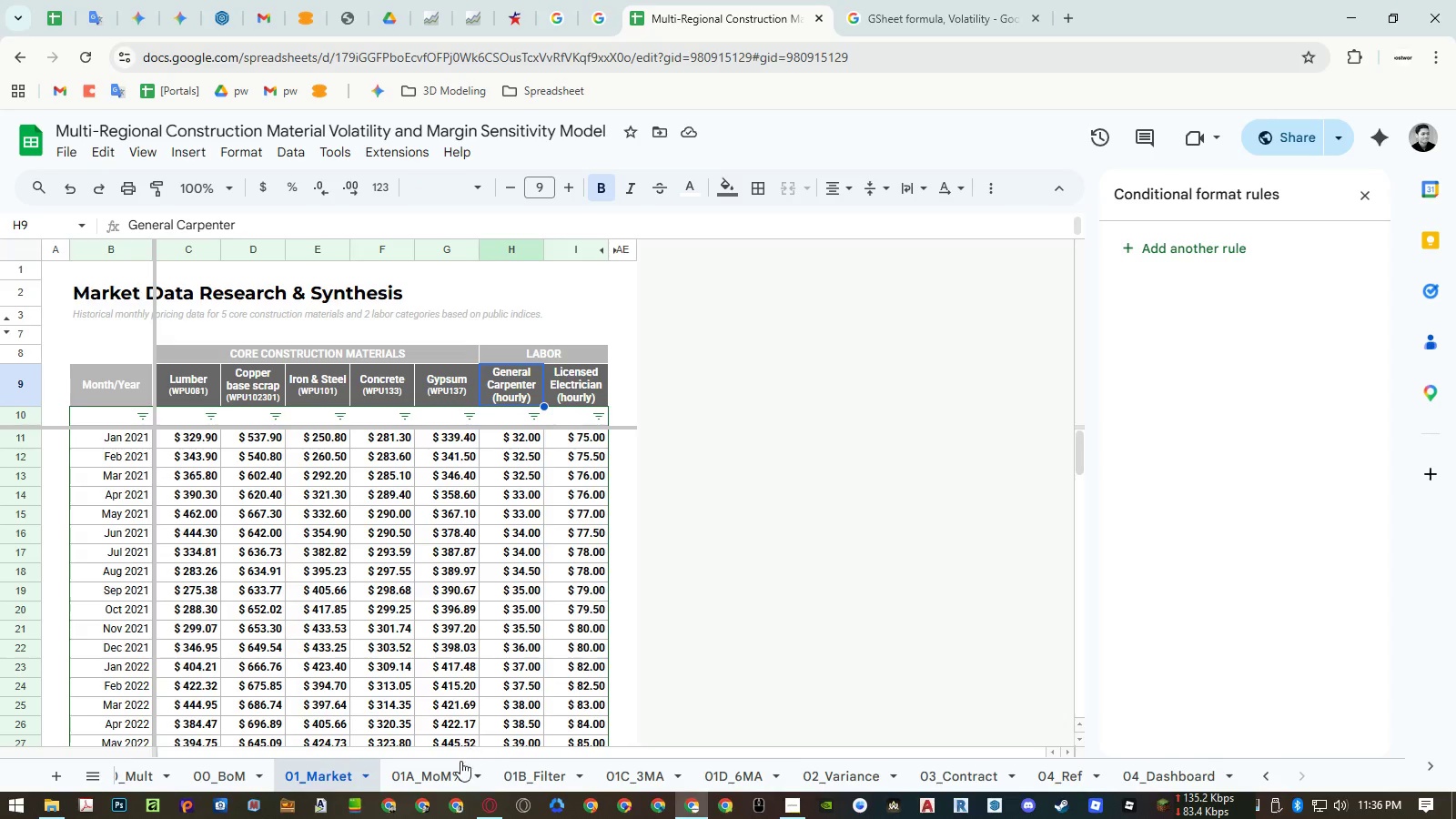 
left_click([455, 770])
 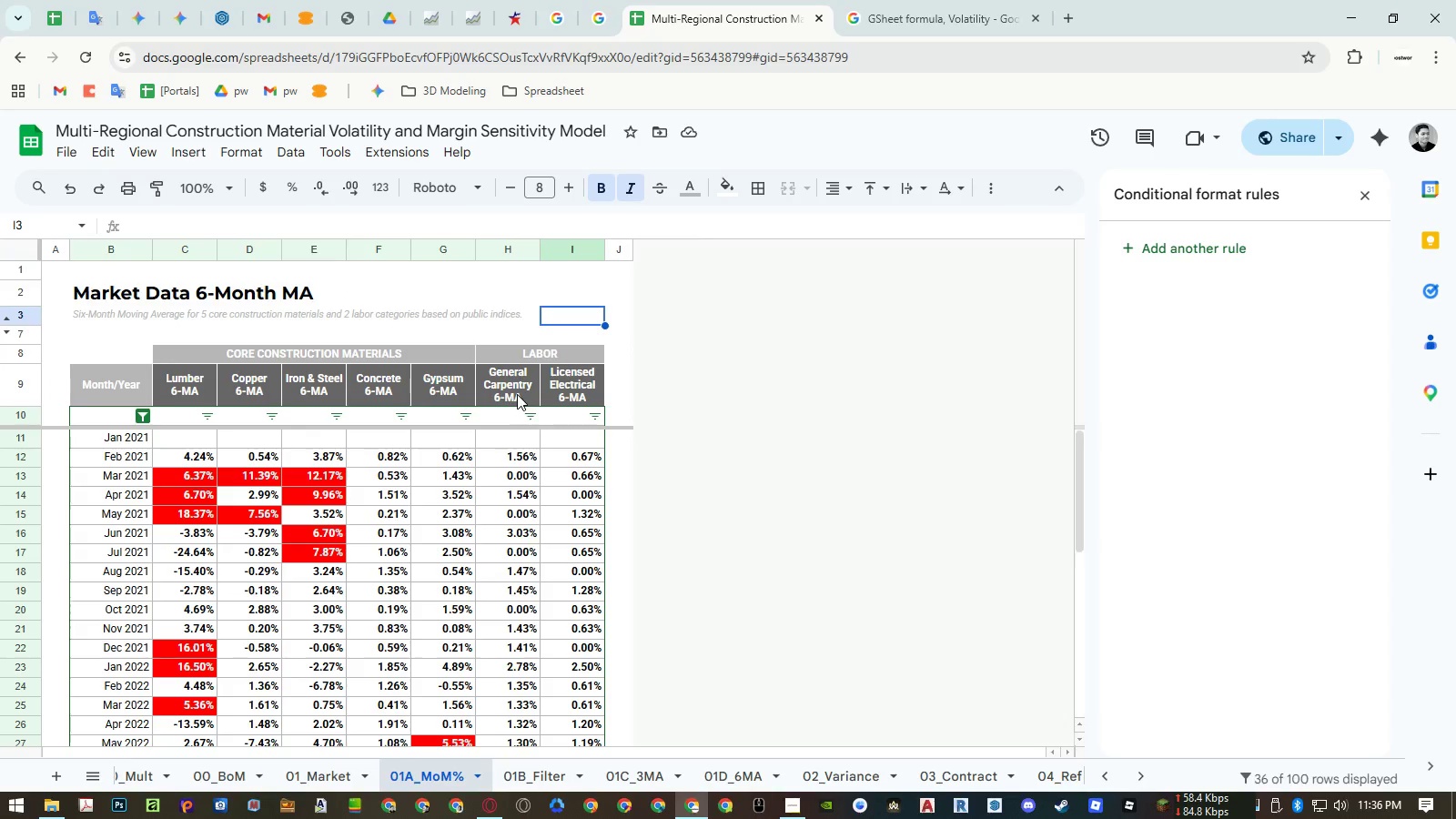 
double_click([517, 394])
 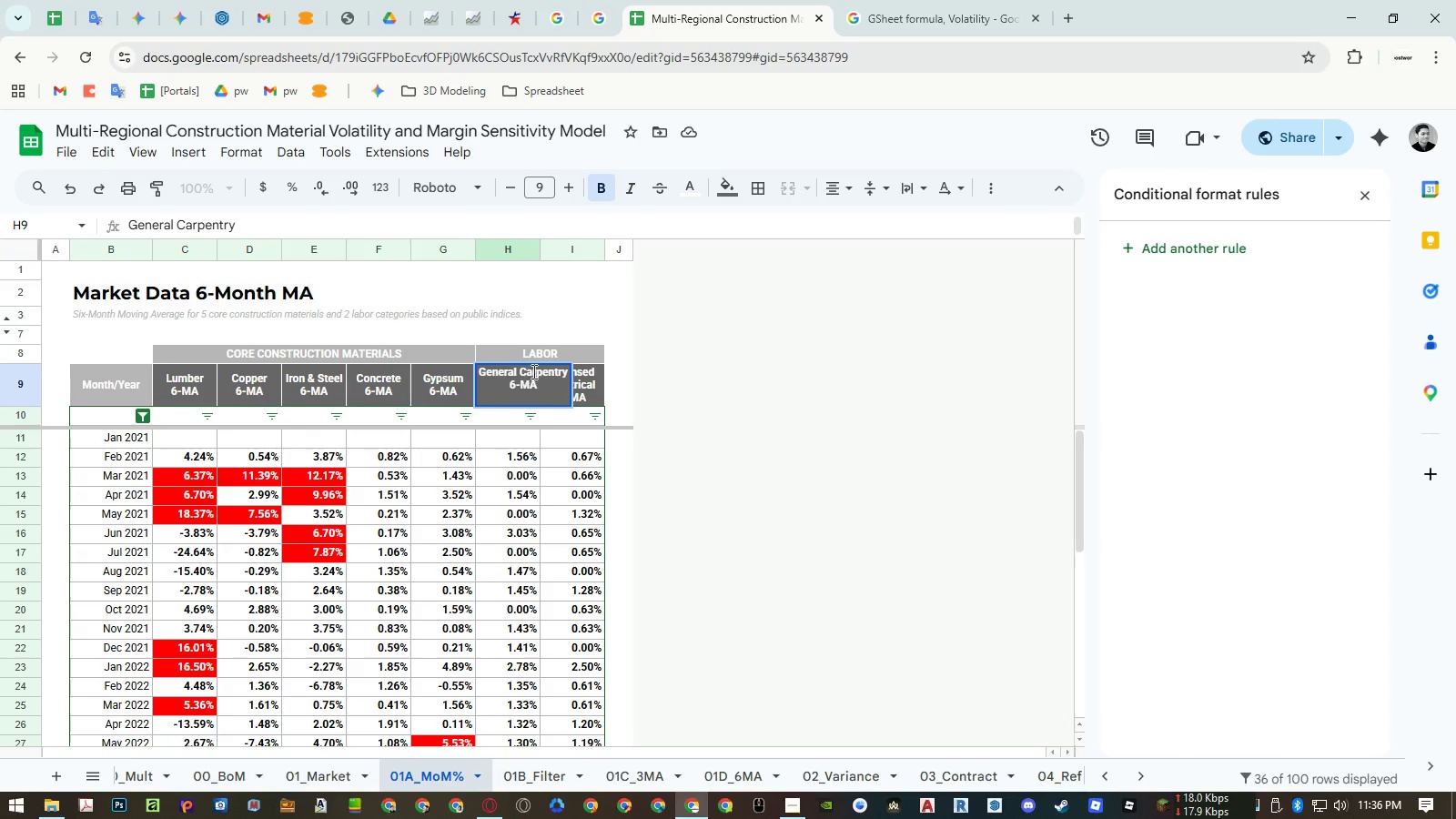 
left_click([533, 369])
 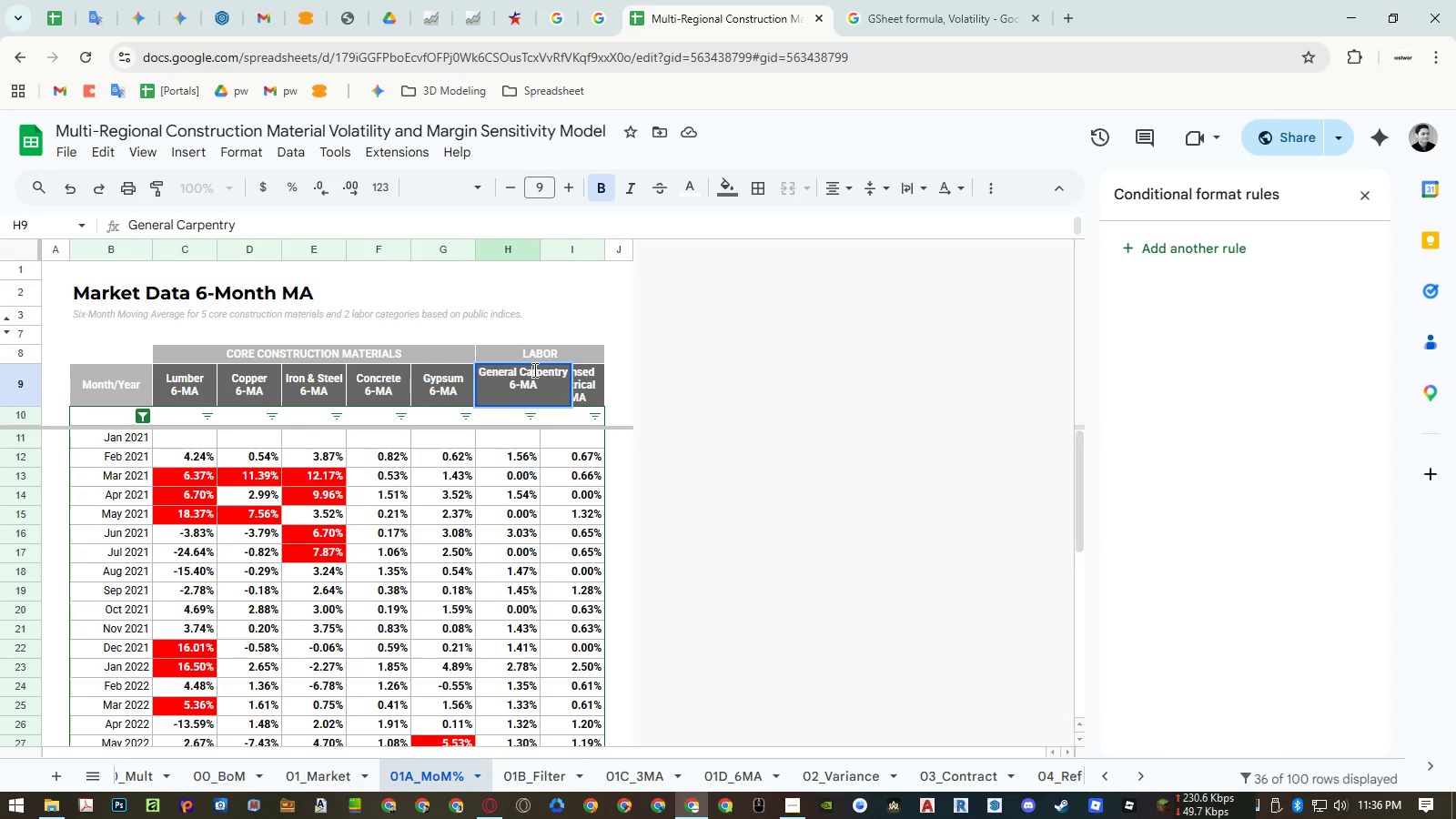 
left_click_drag(start_coordinate=[533, 369], to_coordinate=[500, 371])
 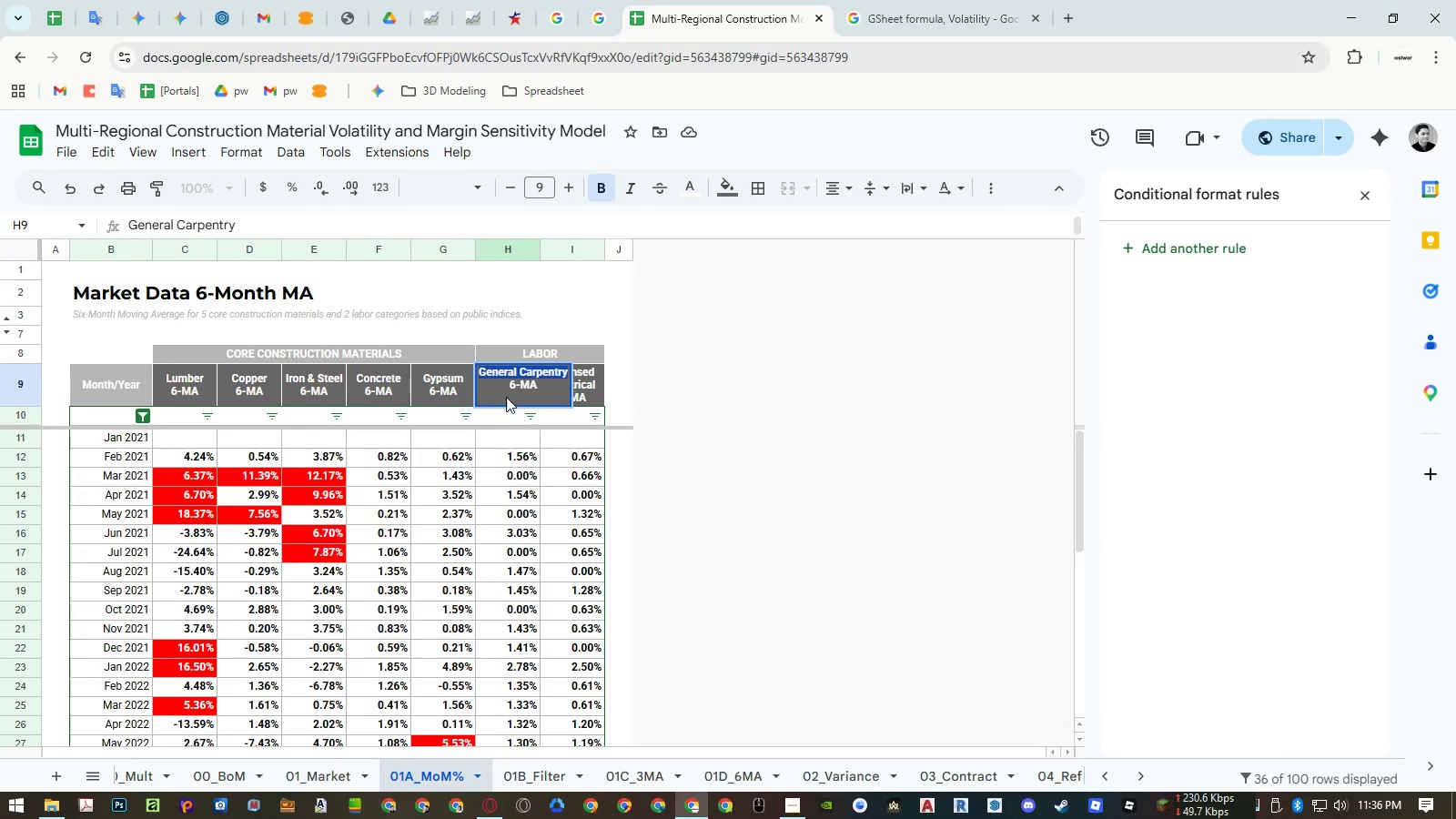 
key(Control+ControlLeft)
 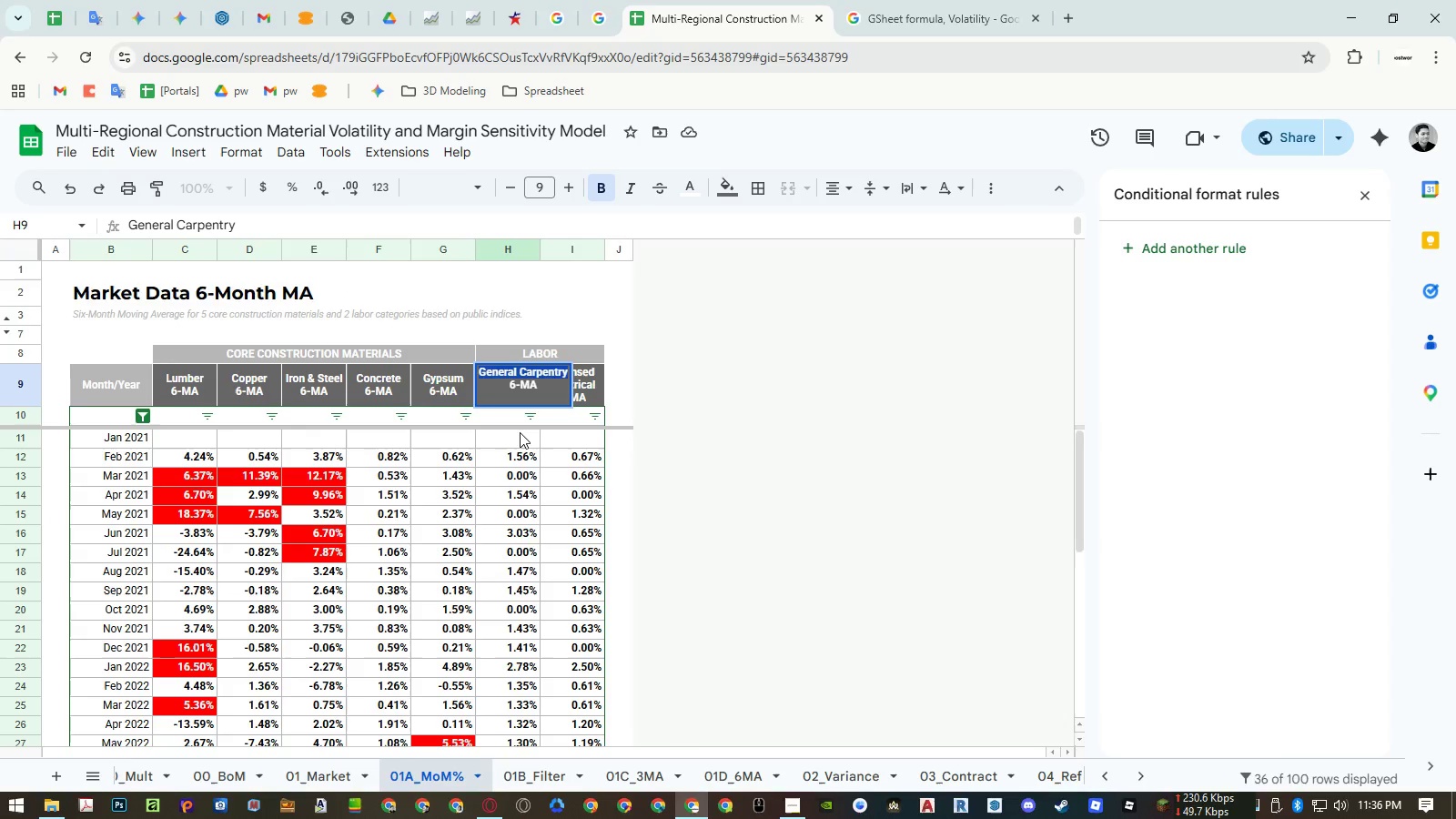 
key(Control+Shift+ShiftLeft)
 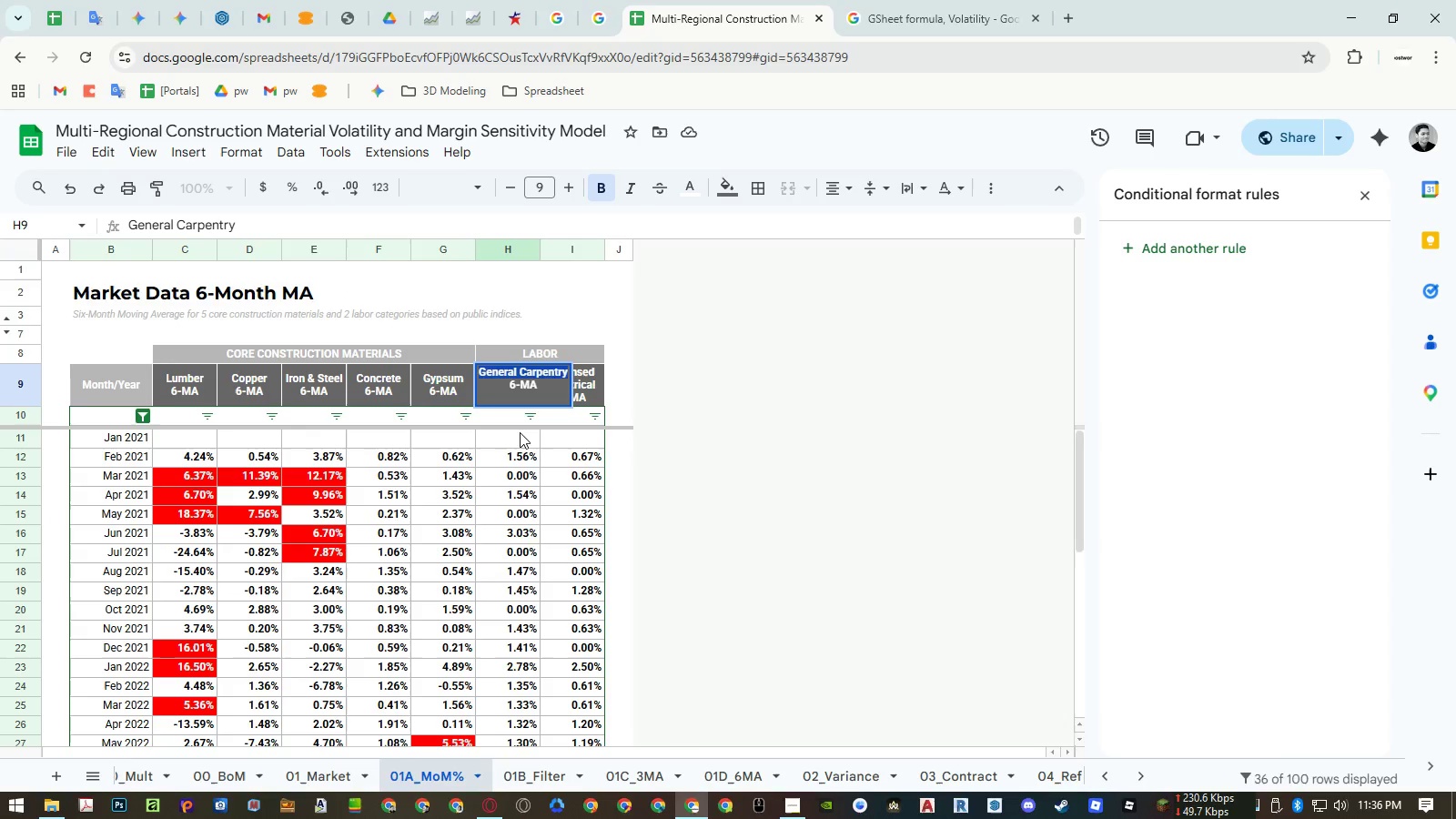 
key(Control+Shift+V)
 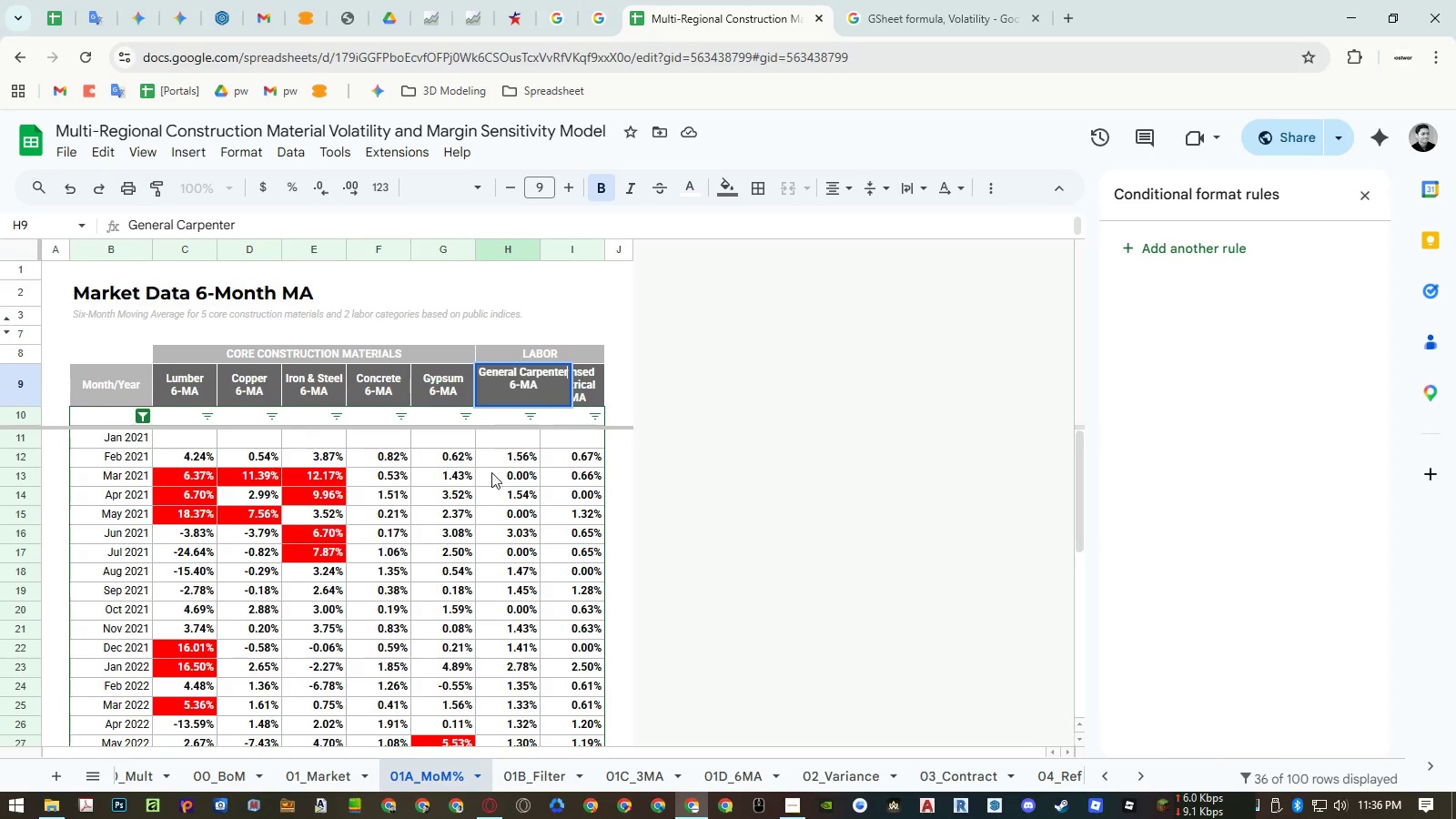 
left_click([486, 482])
 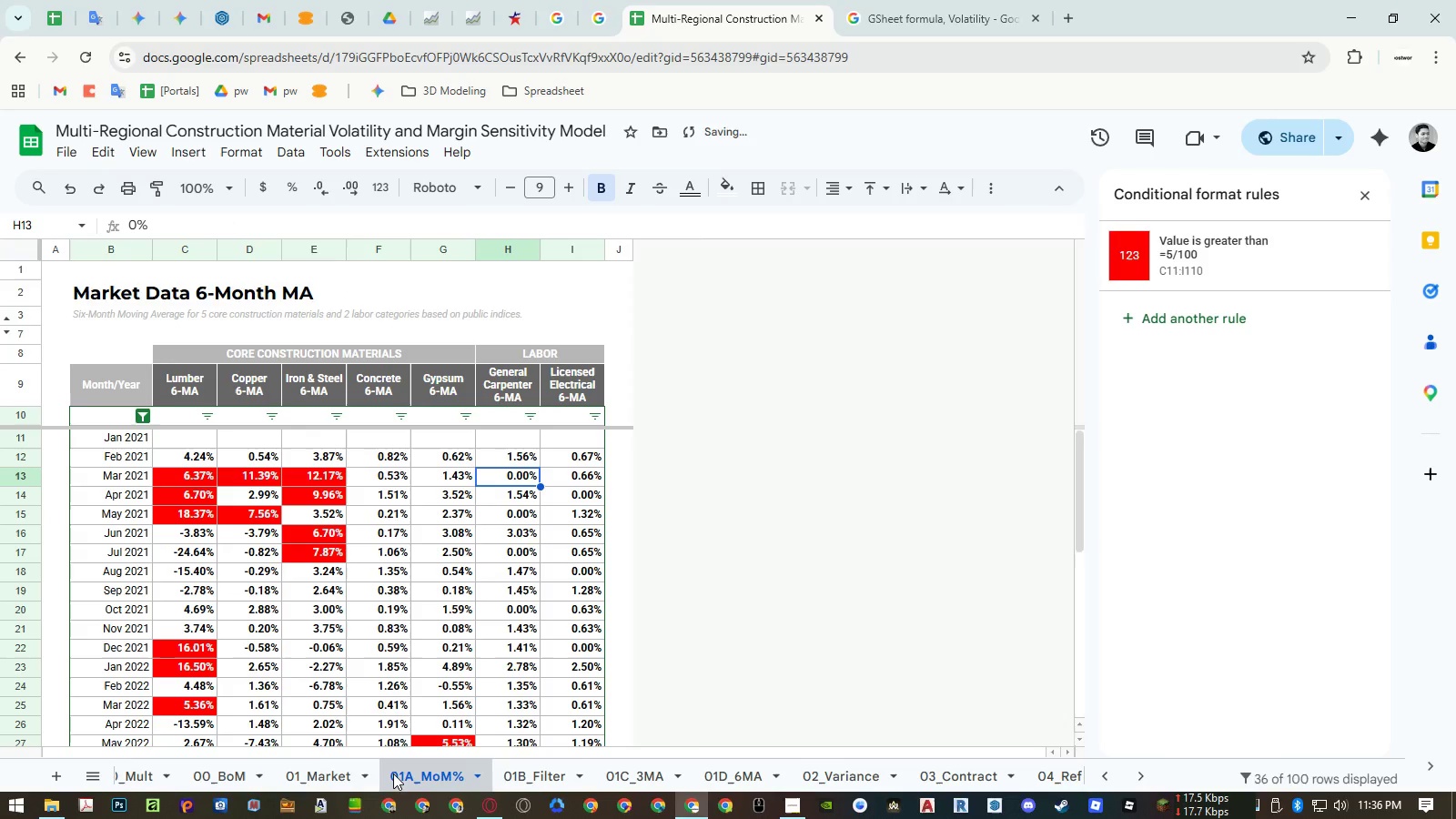 
left_click([333, 774])
 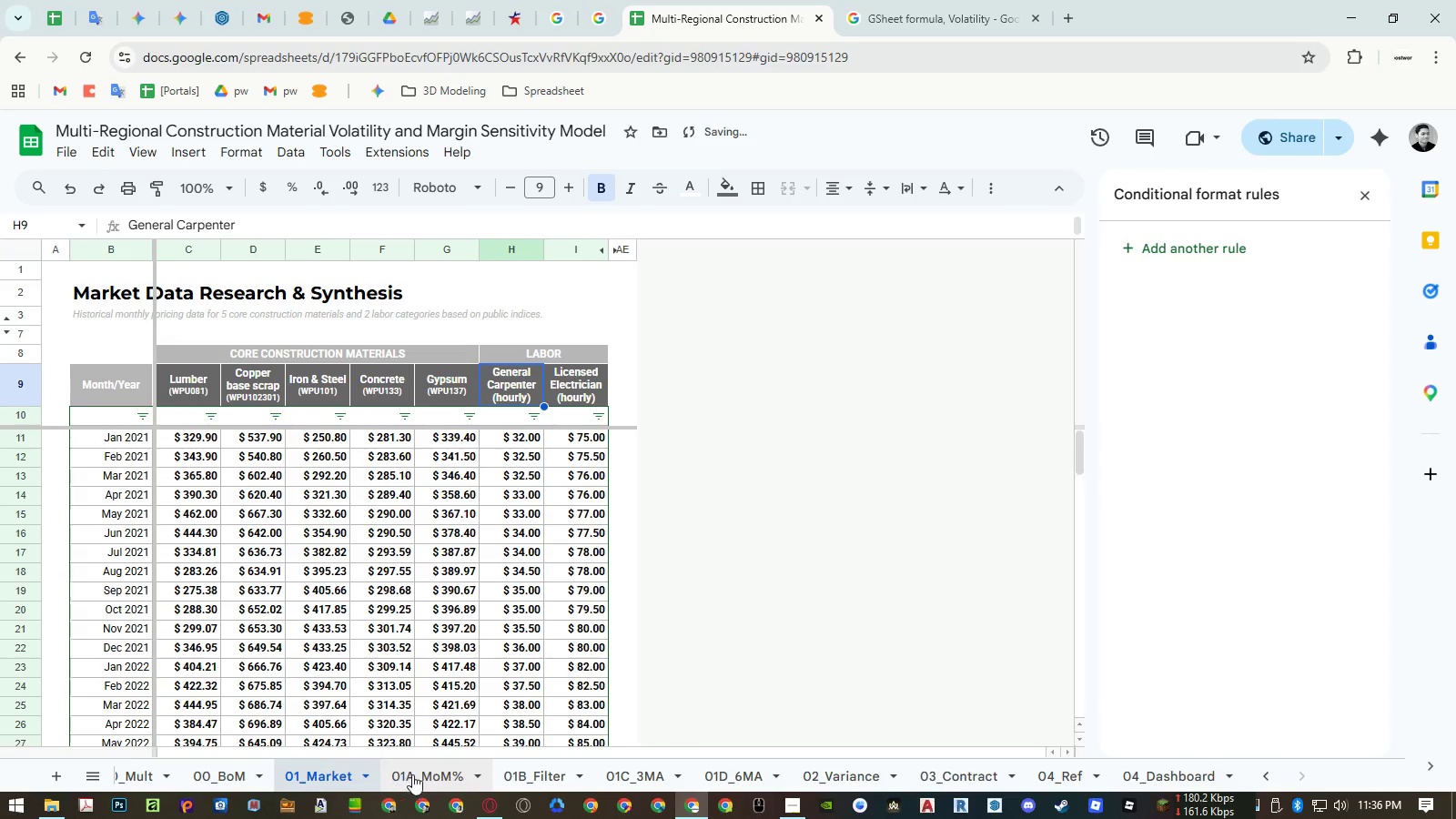 
left_click([422, 774])
 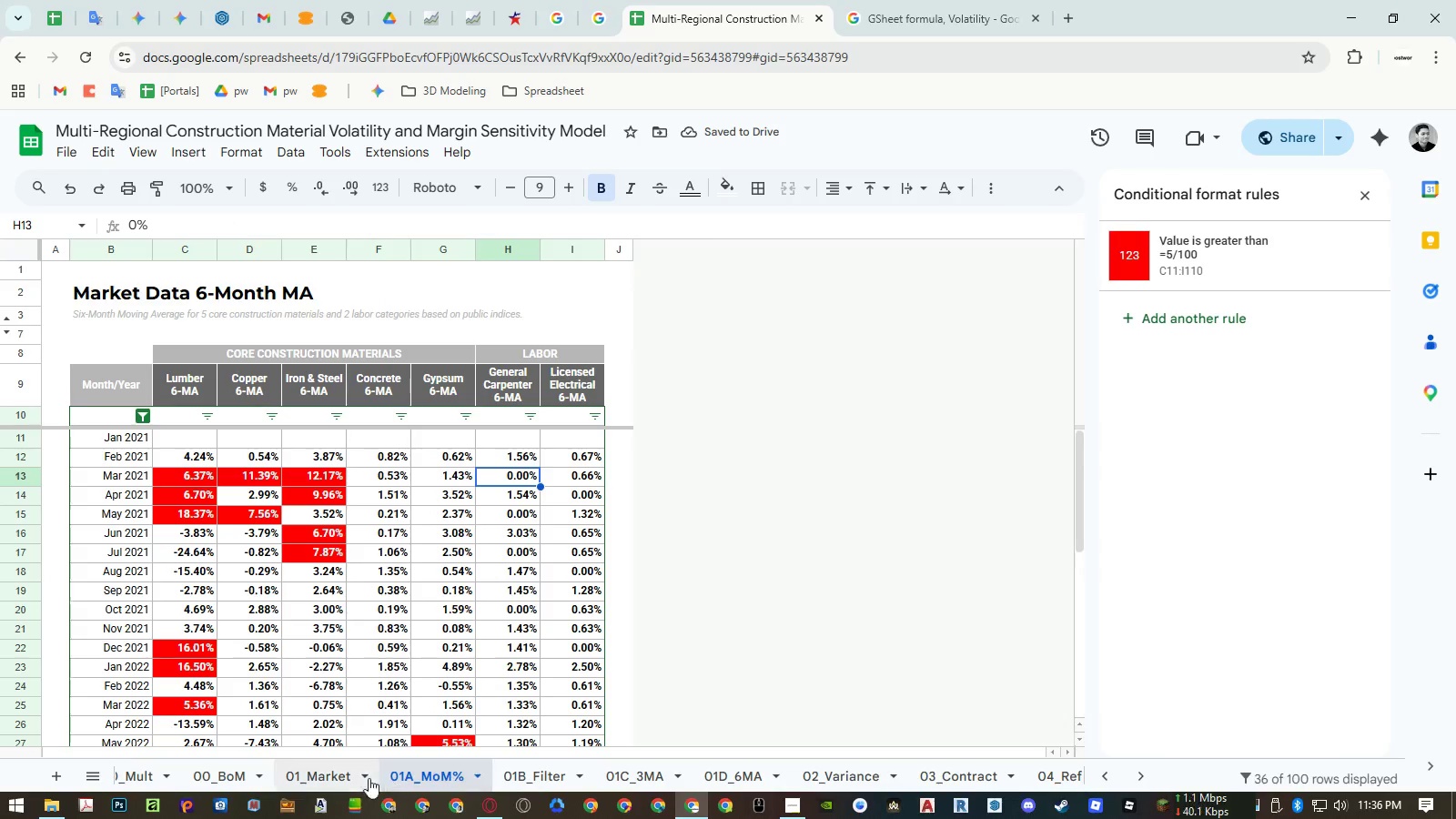 
left_click([339, 778])
 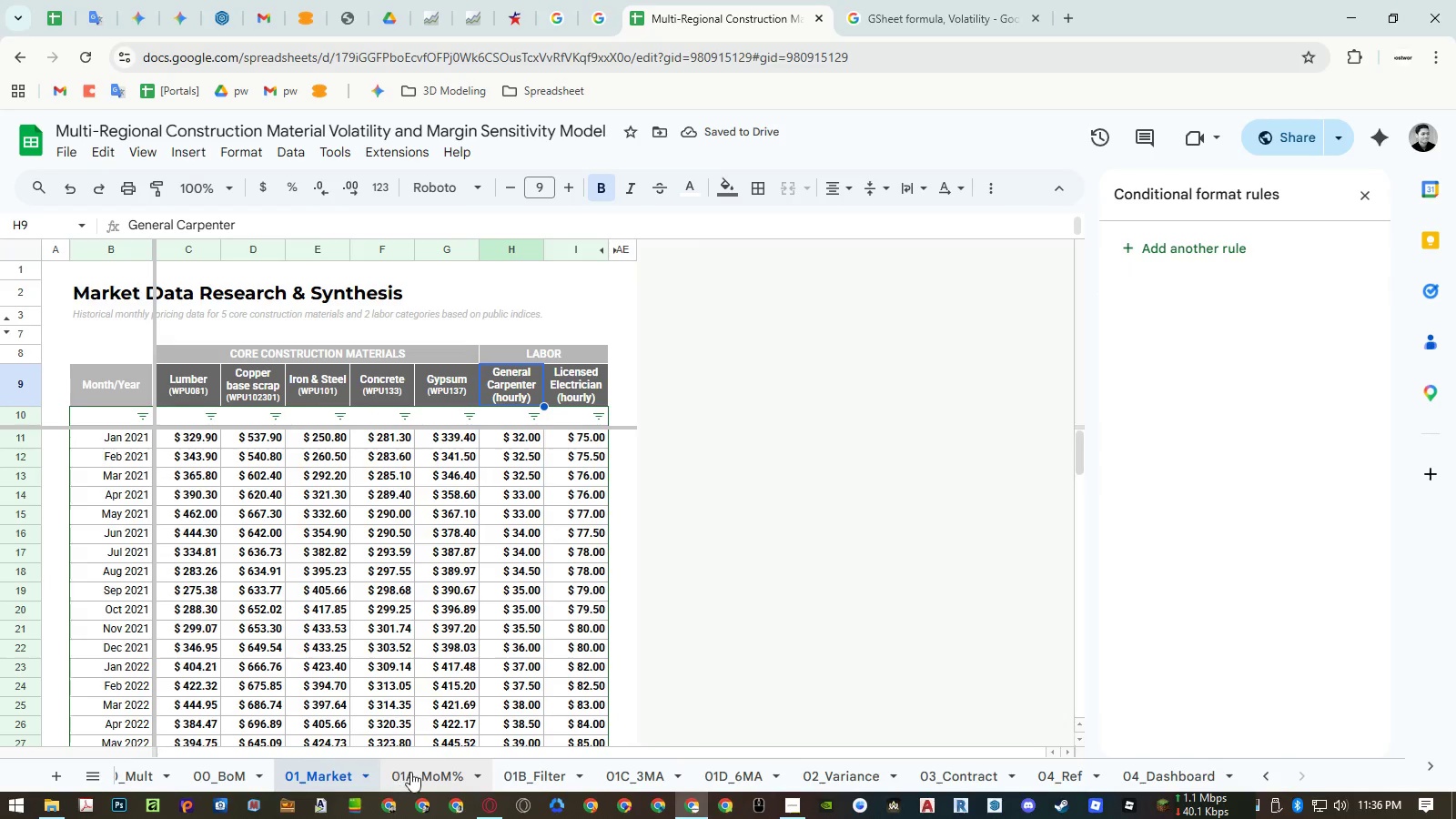 
double_click([429, 772])
 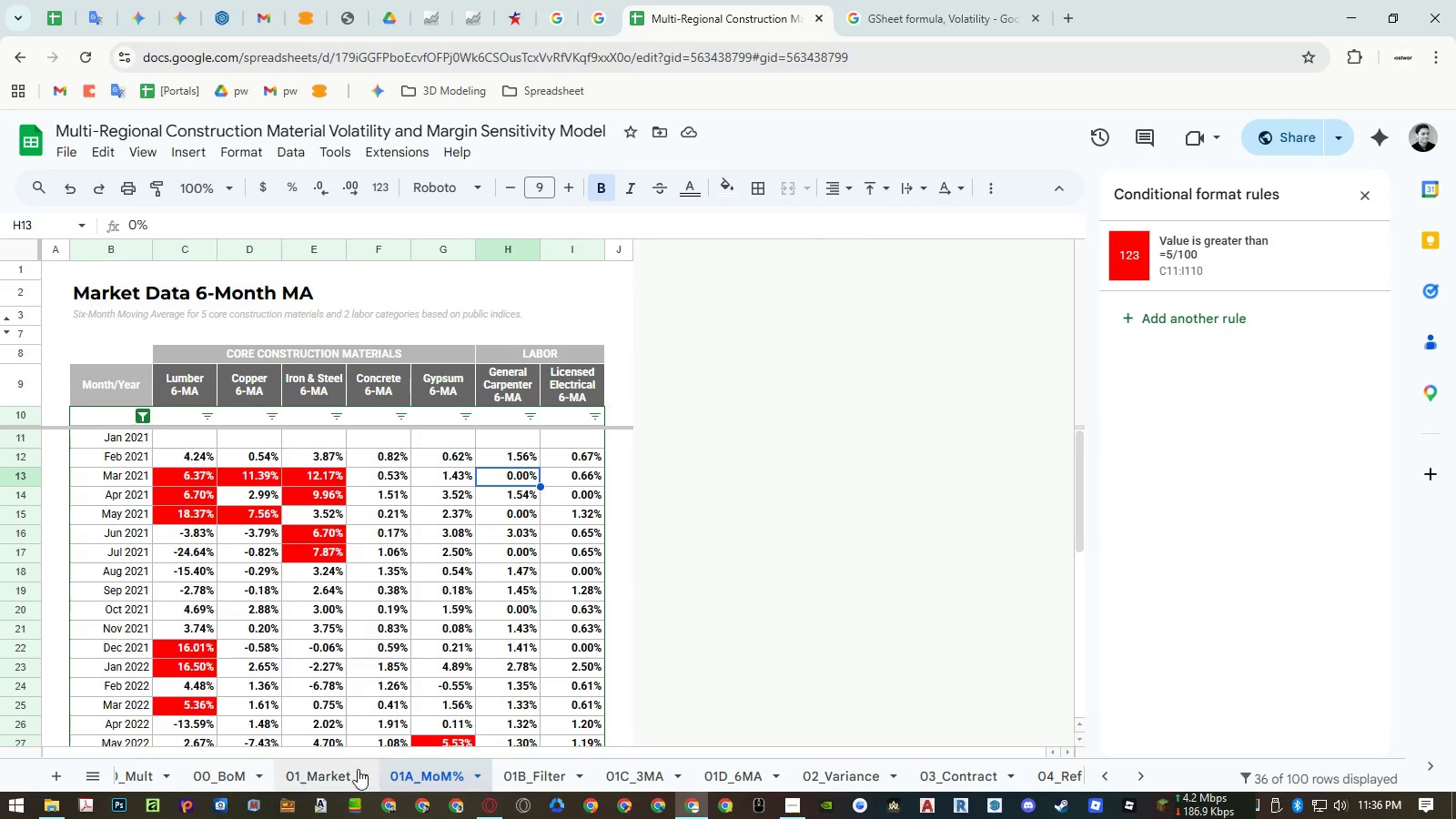 
left_click([352, 769])
 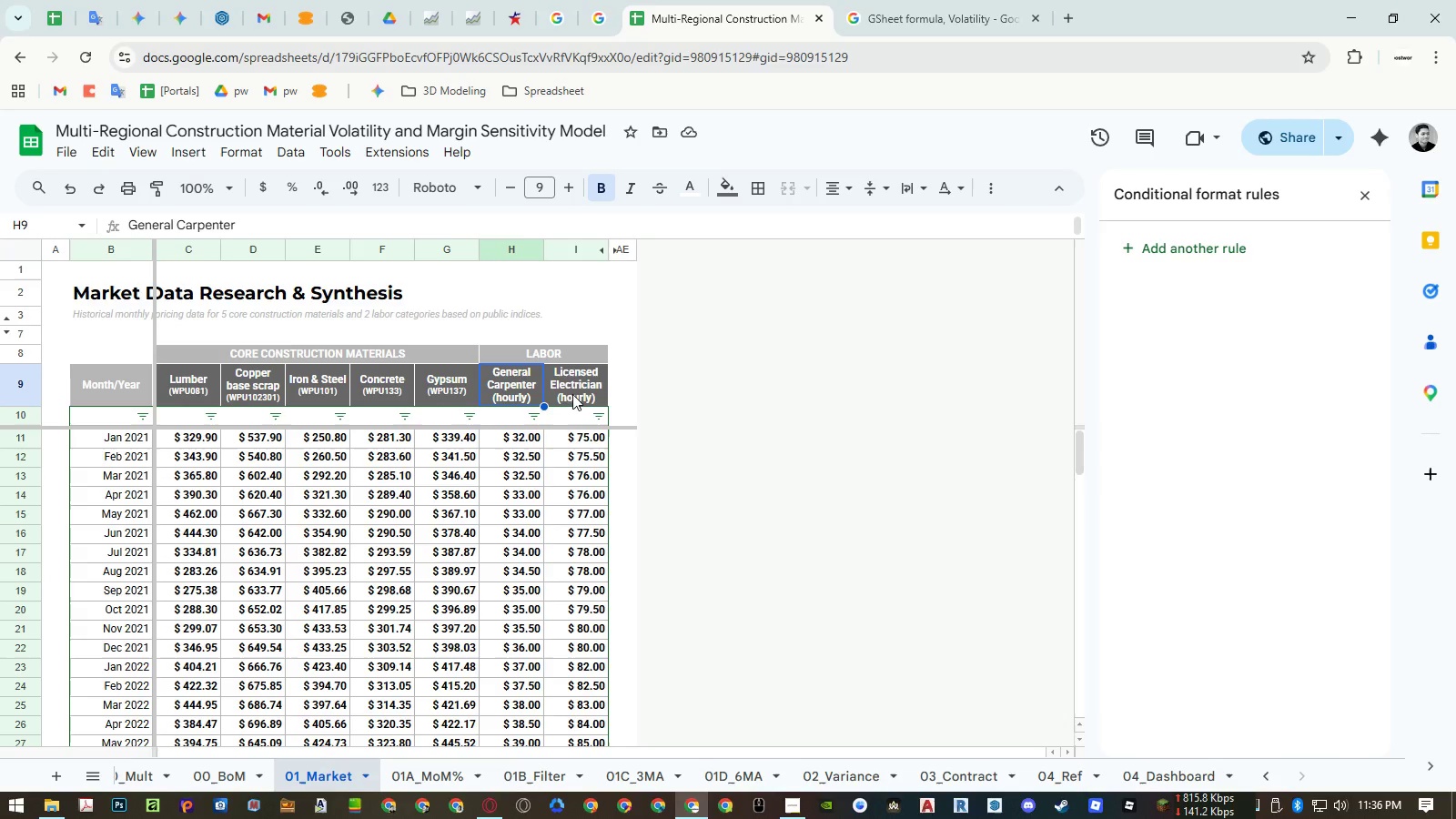 
double_click([575, 384])
 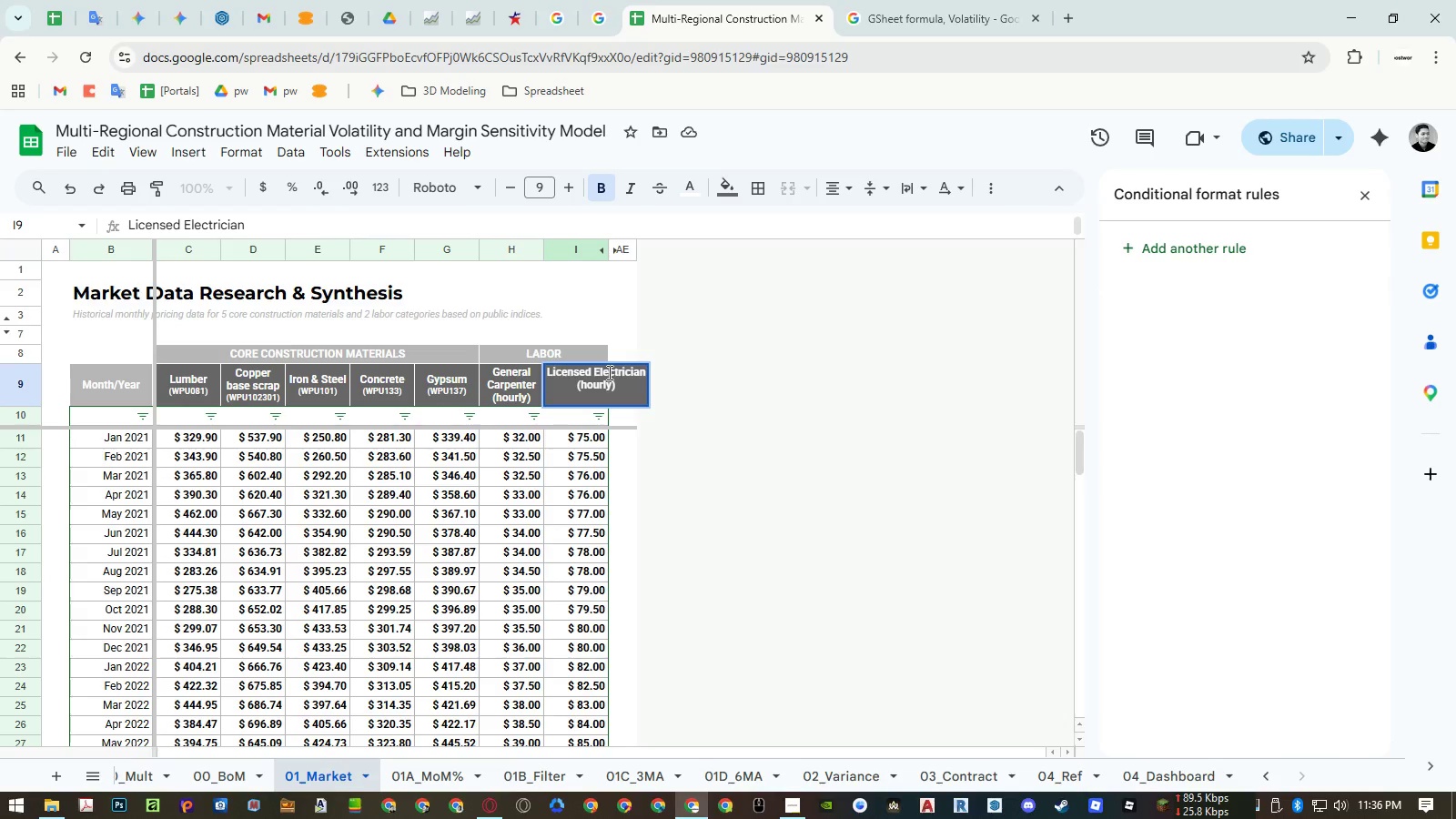 
double_click([608, 372])
 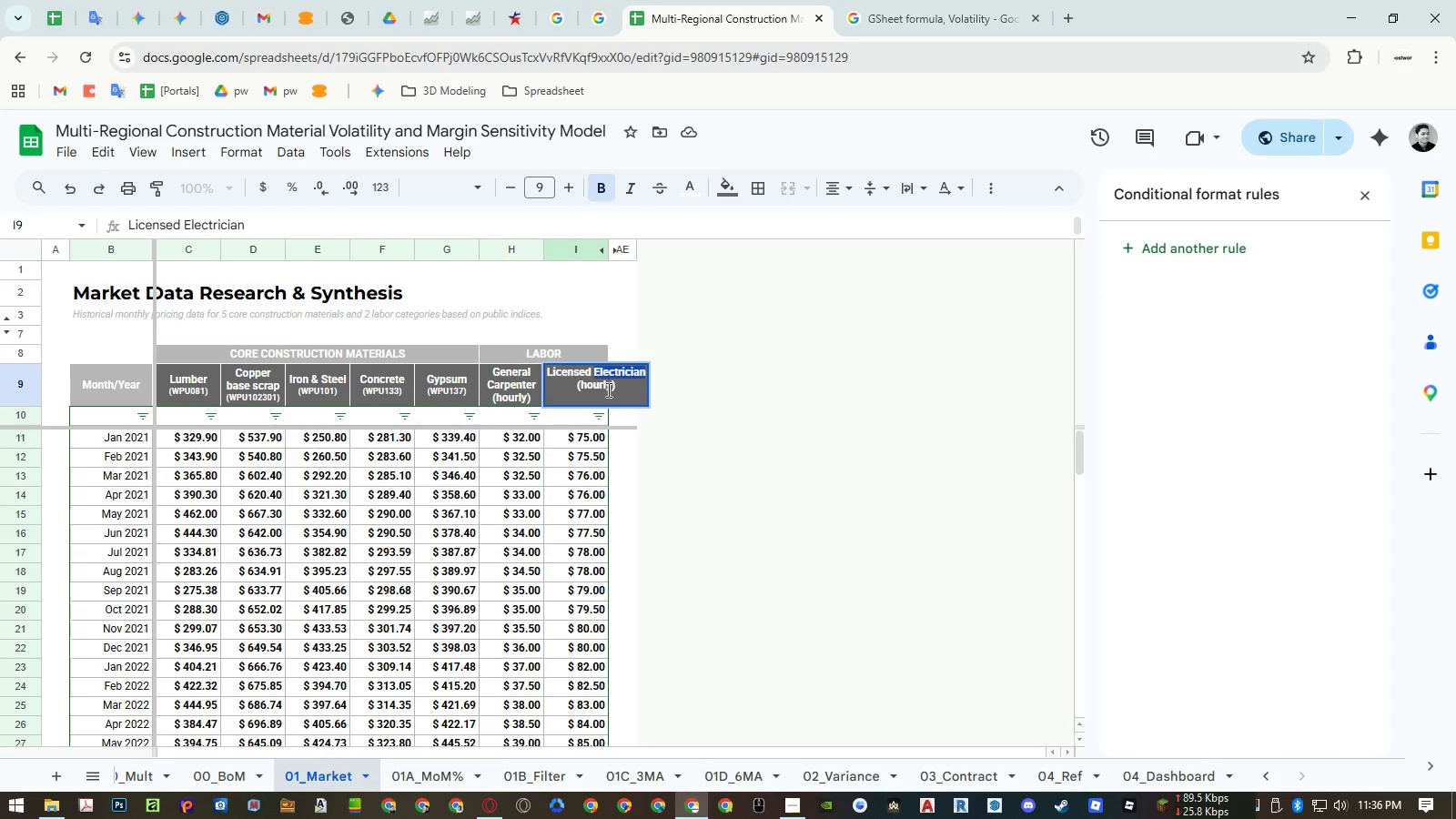 
key(Control+ControlLeft)
 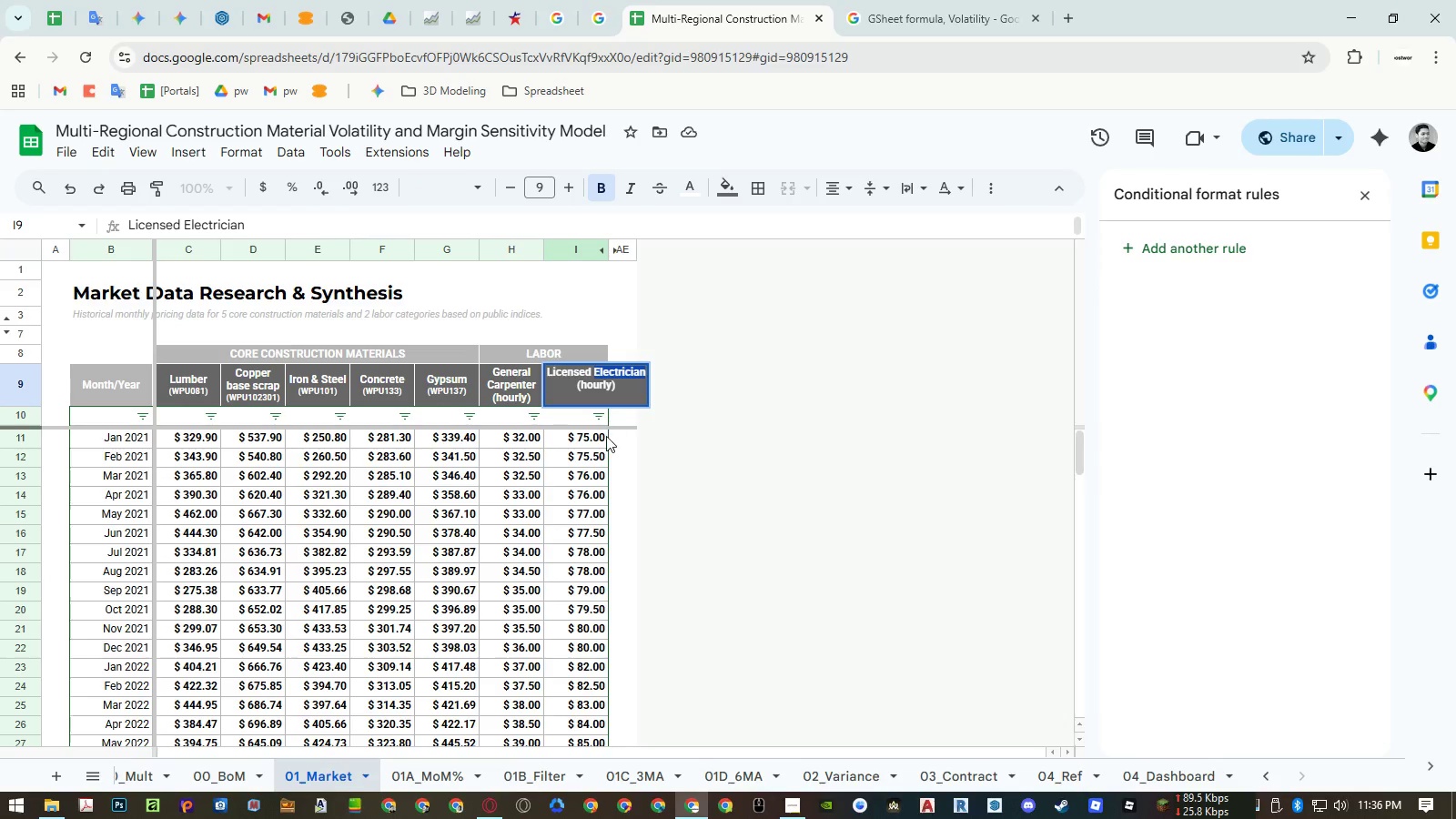 
key(Control+C)
 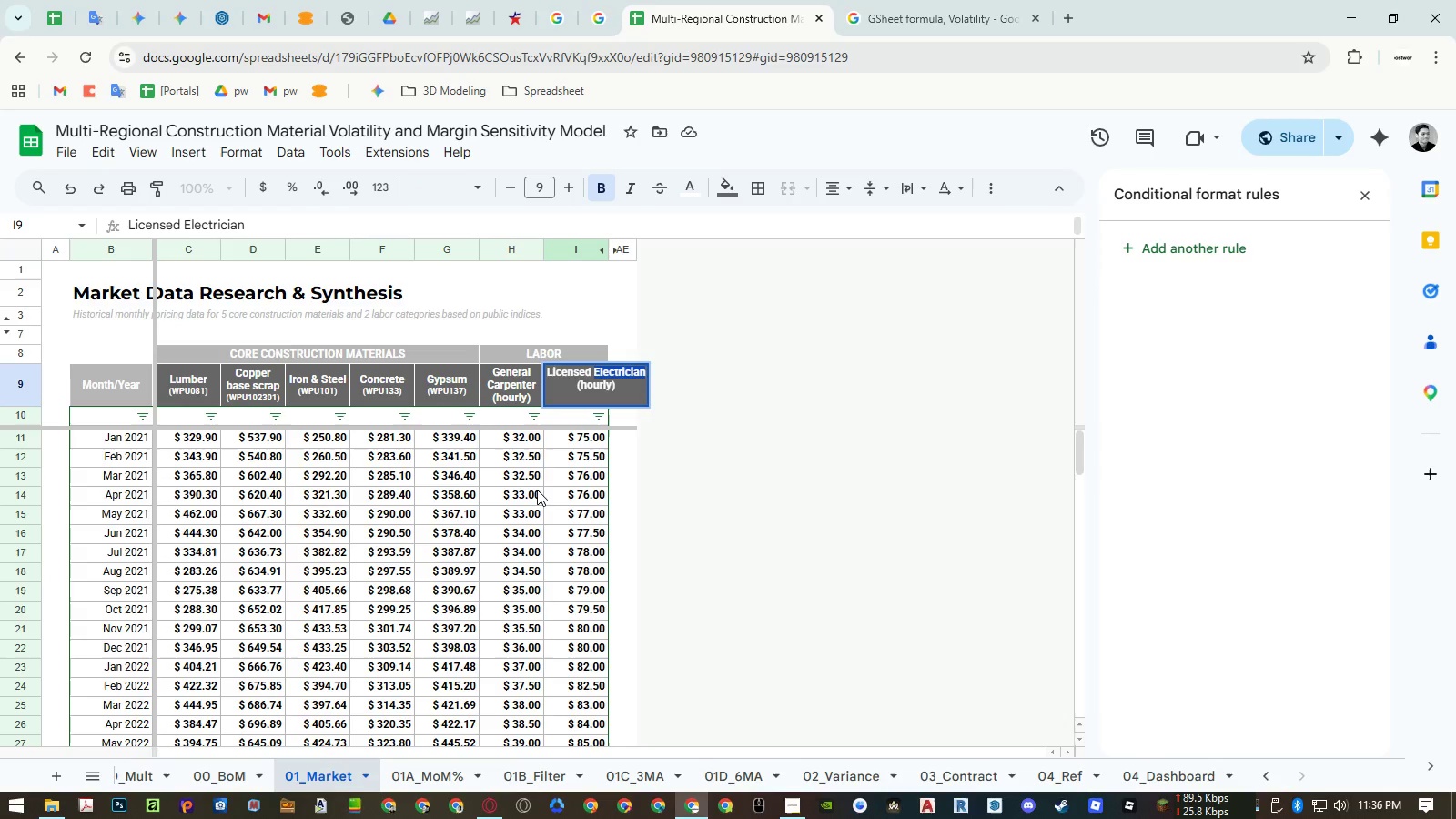 
key(Escape)
 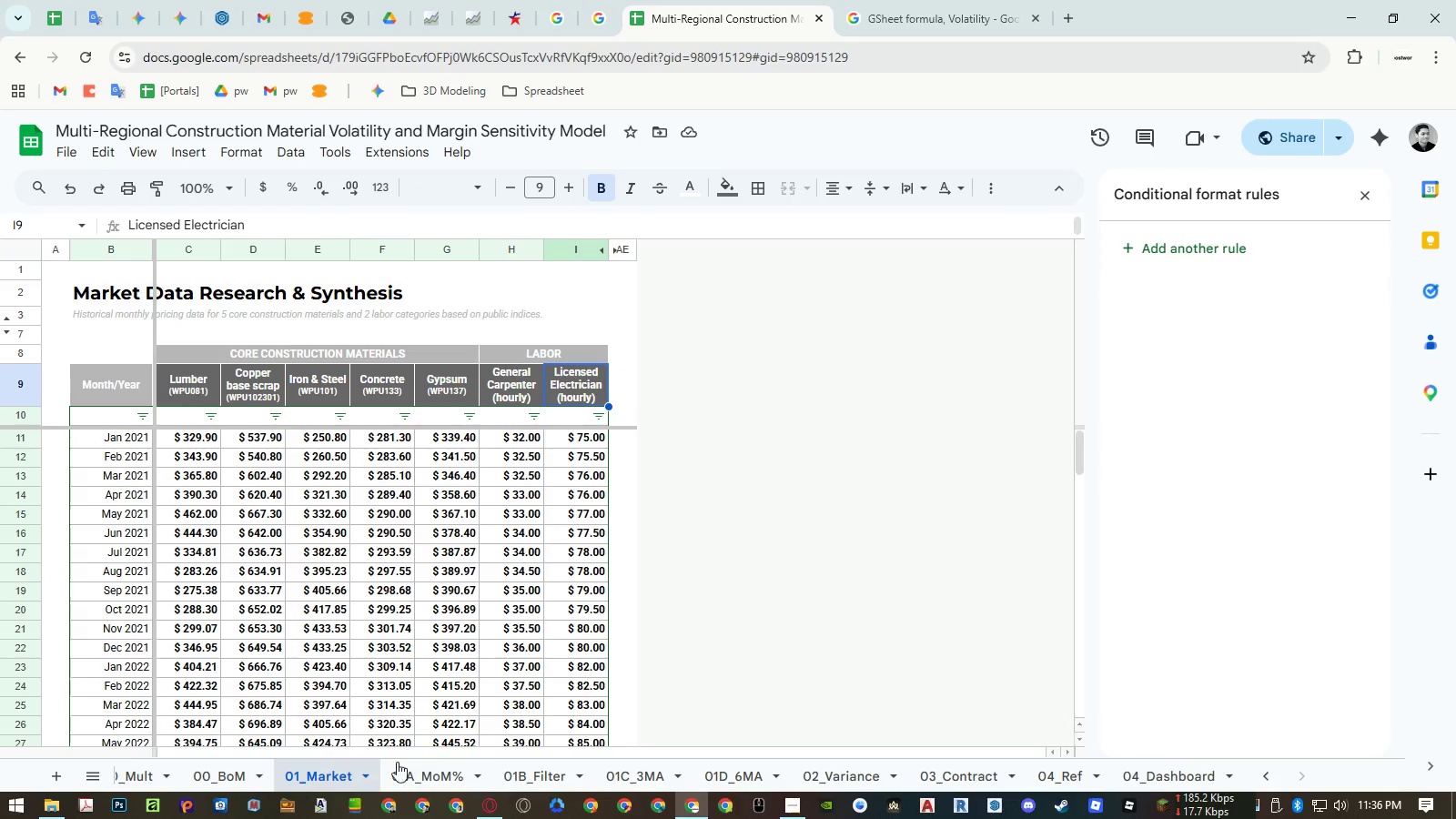 
left_click([394, 774])
 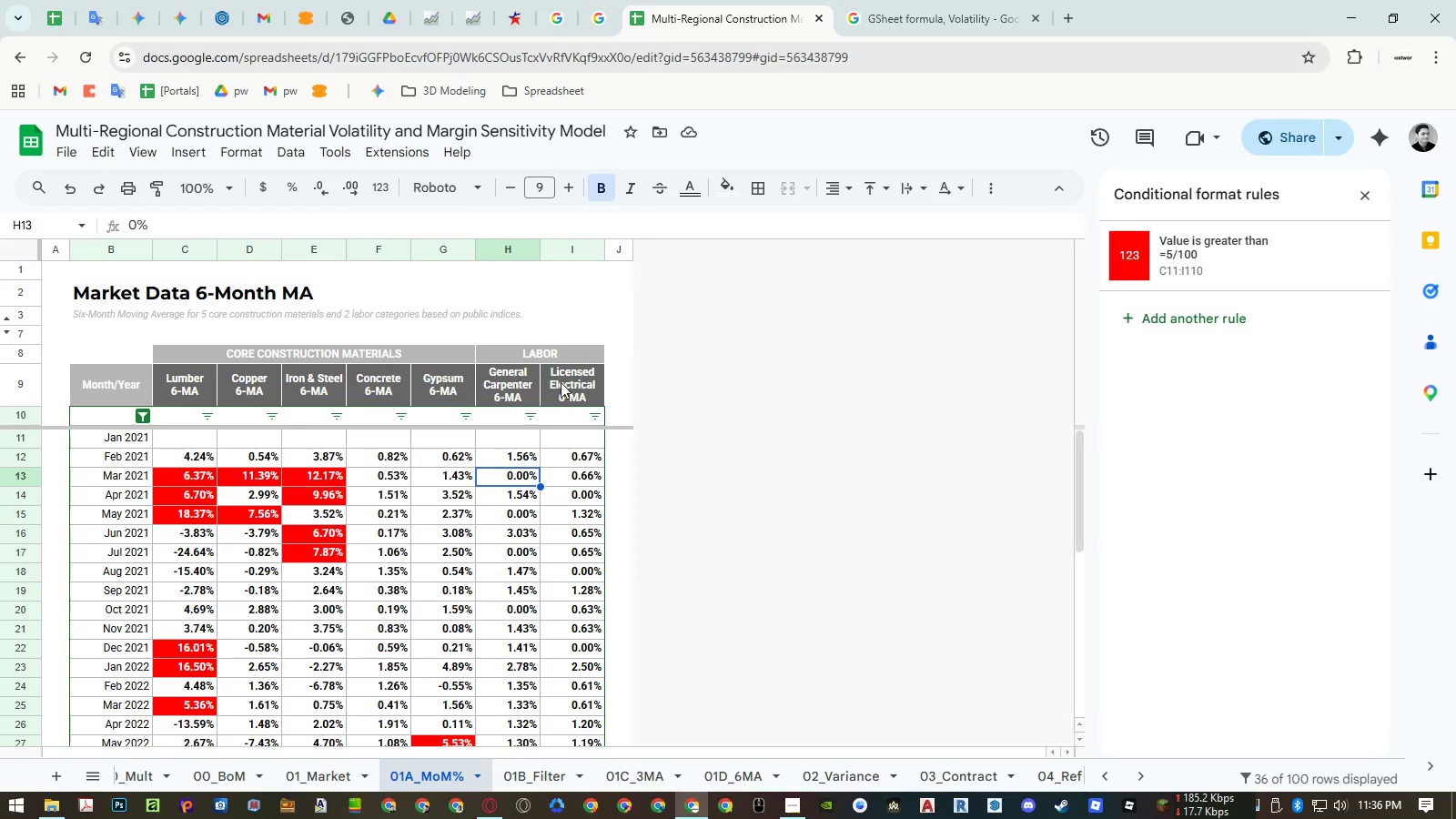 
double_click([561, 381])
 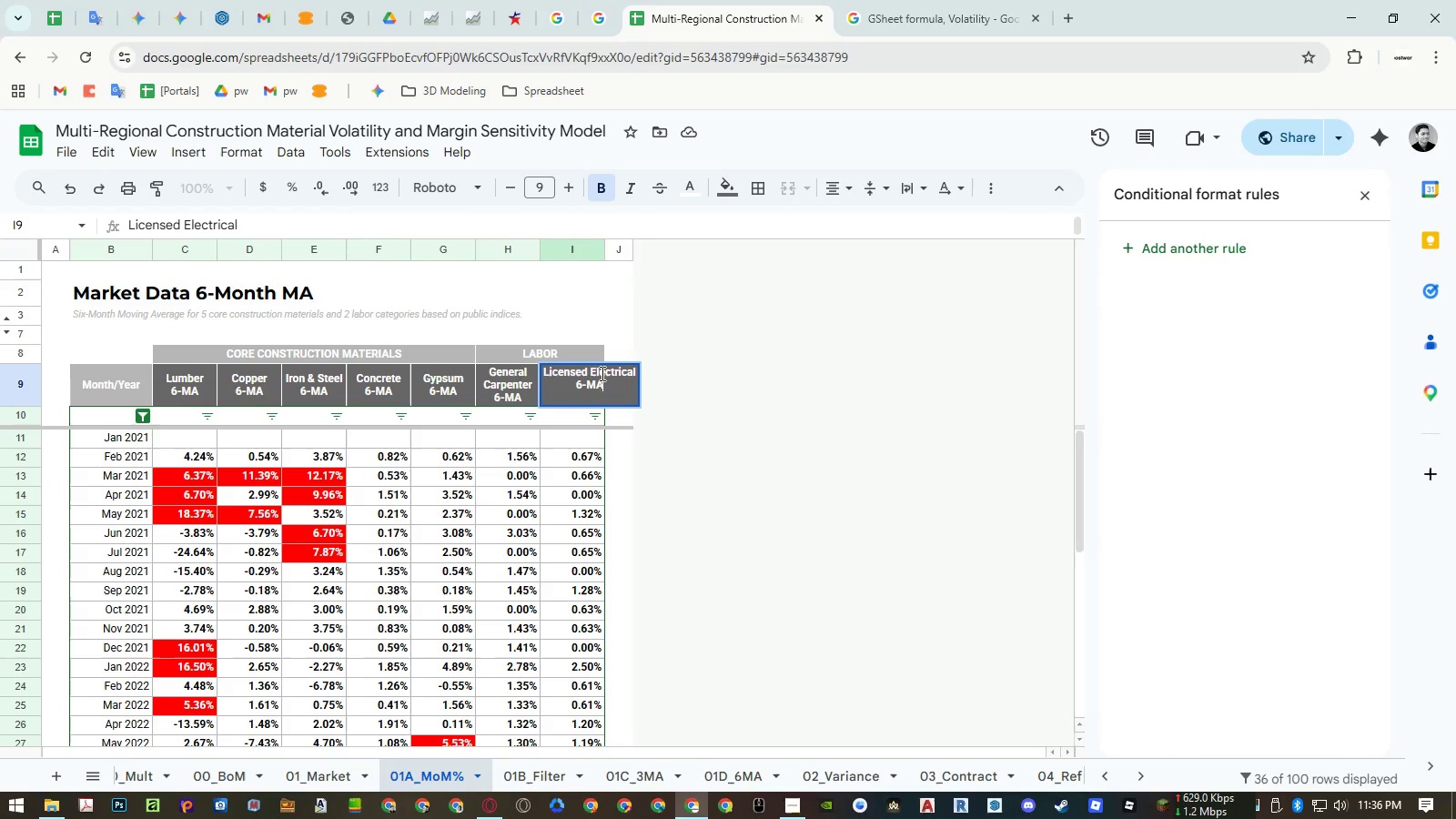 
double_click([602, 372])
 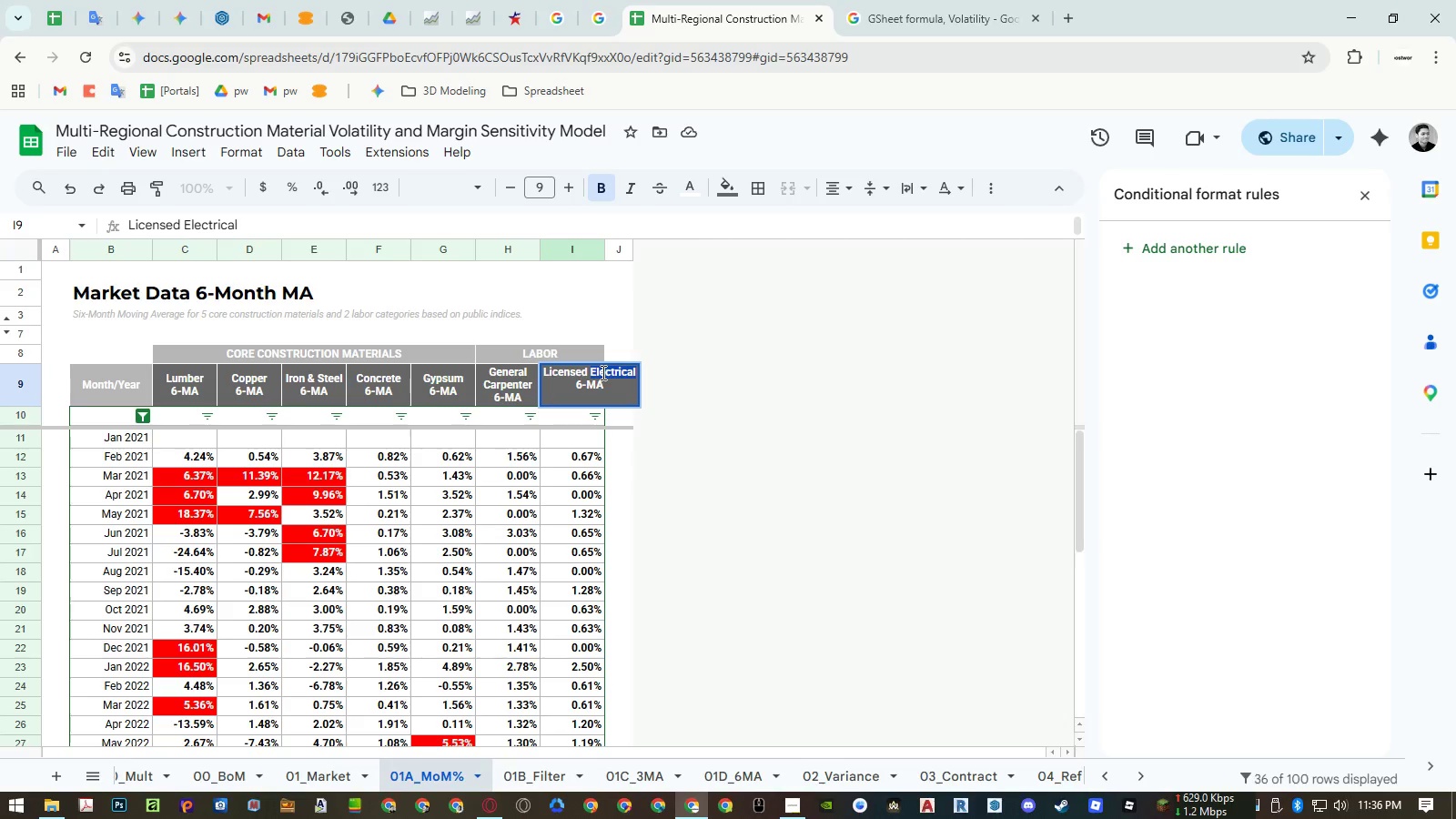 
key(Control+ControlLeft)
 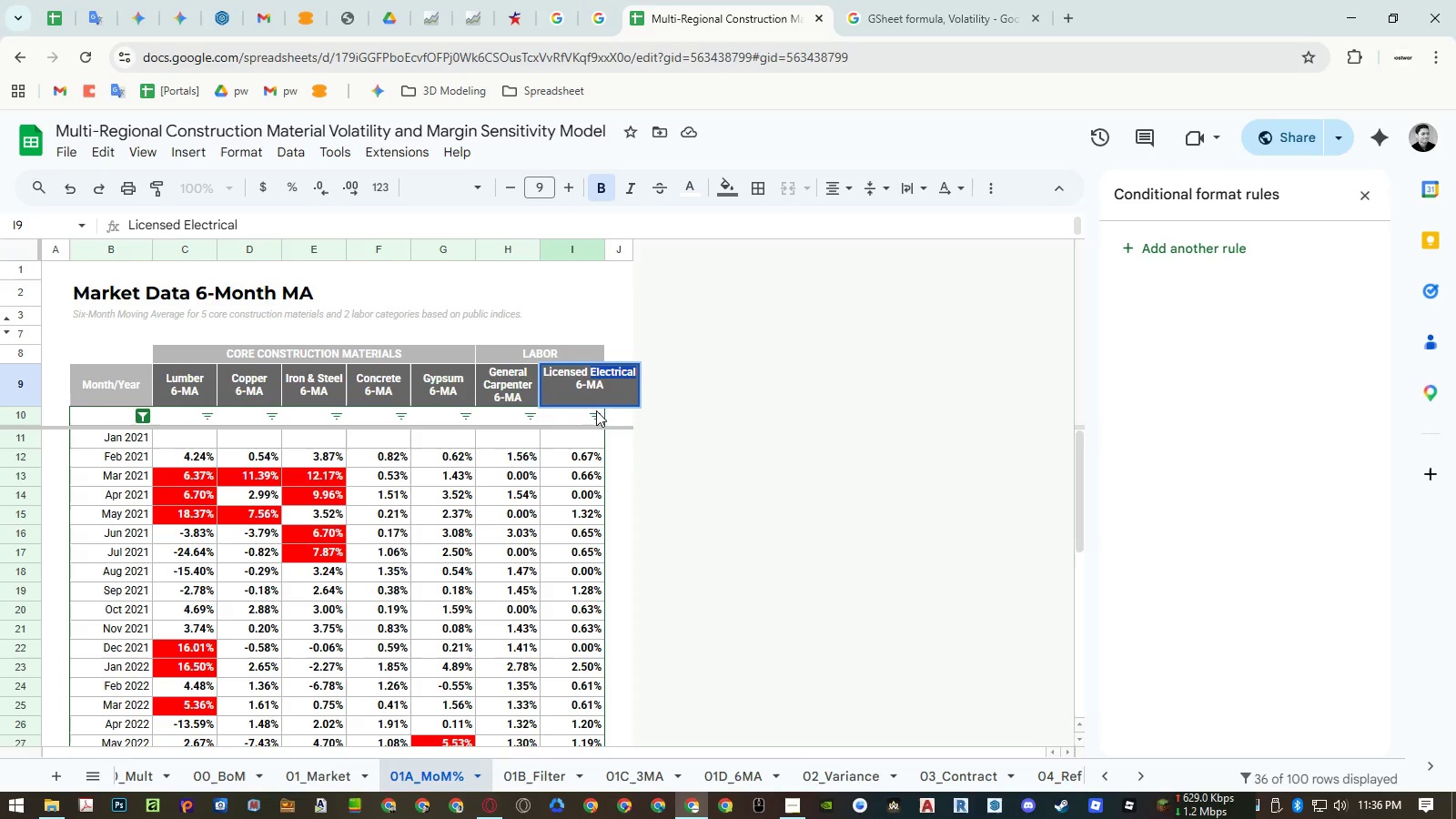 
key(Control+Shift+ShiftLeft)
 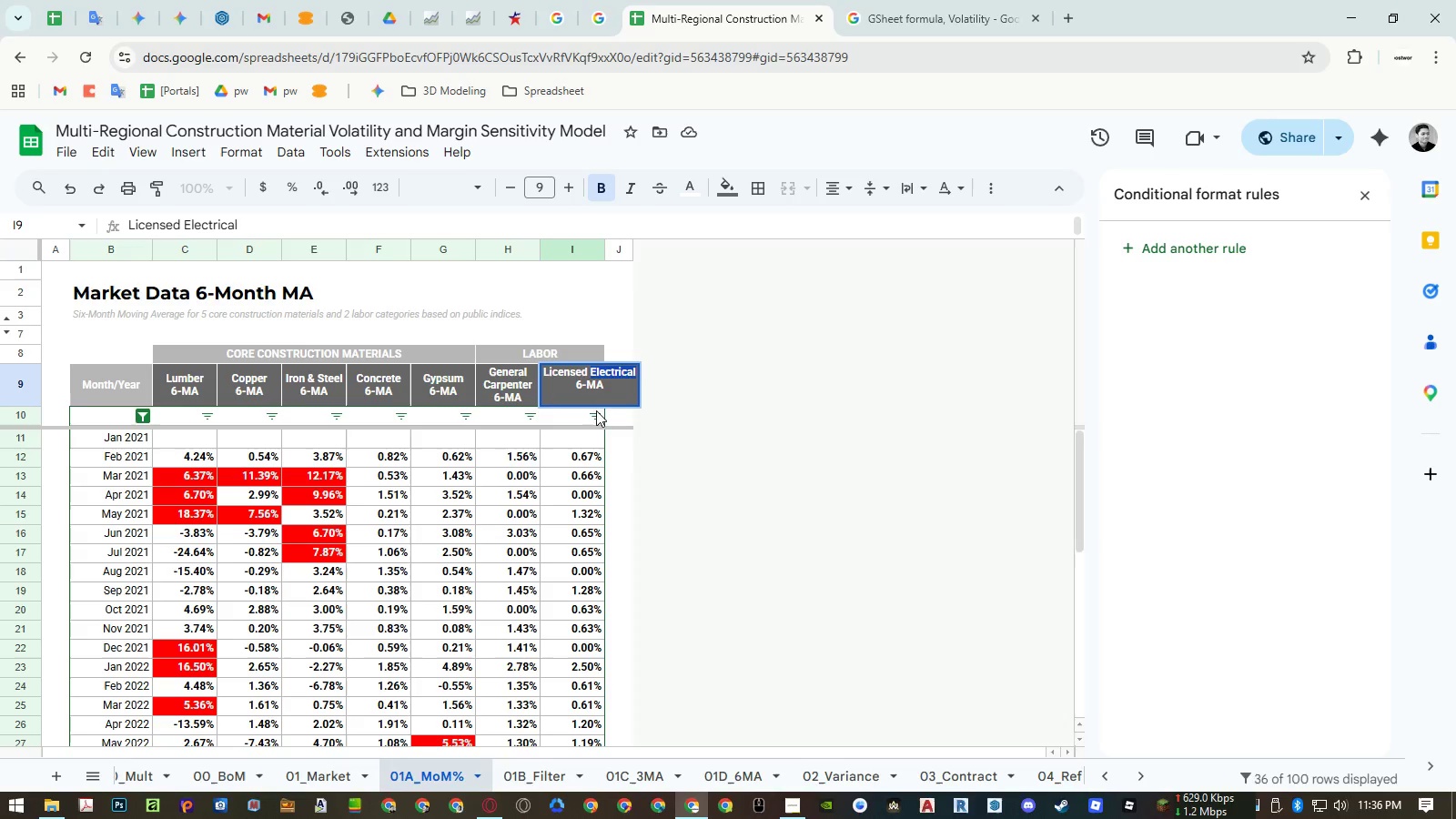 
key(Control+Shift+V)
 